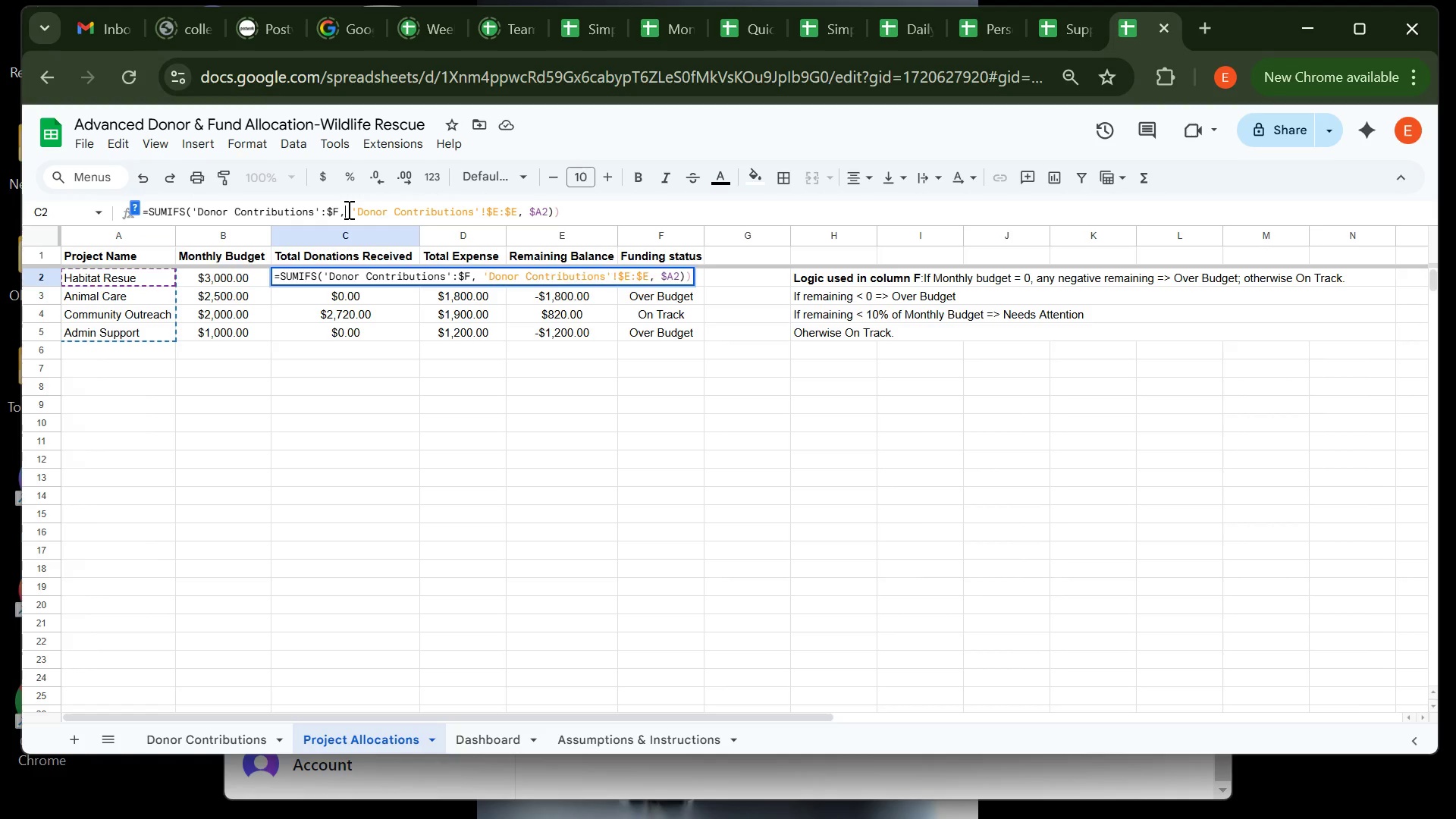 
key(ArrowRight)
 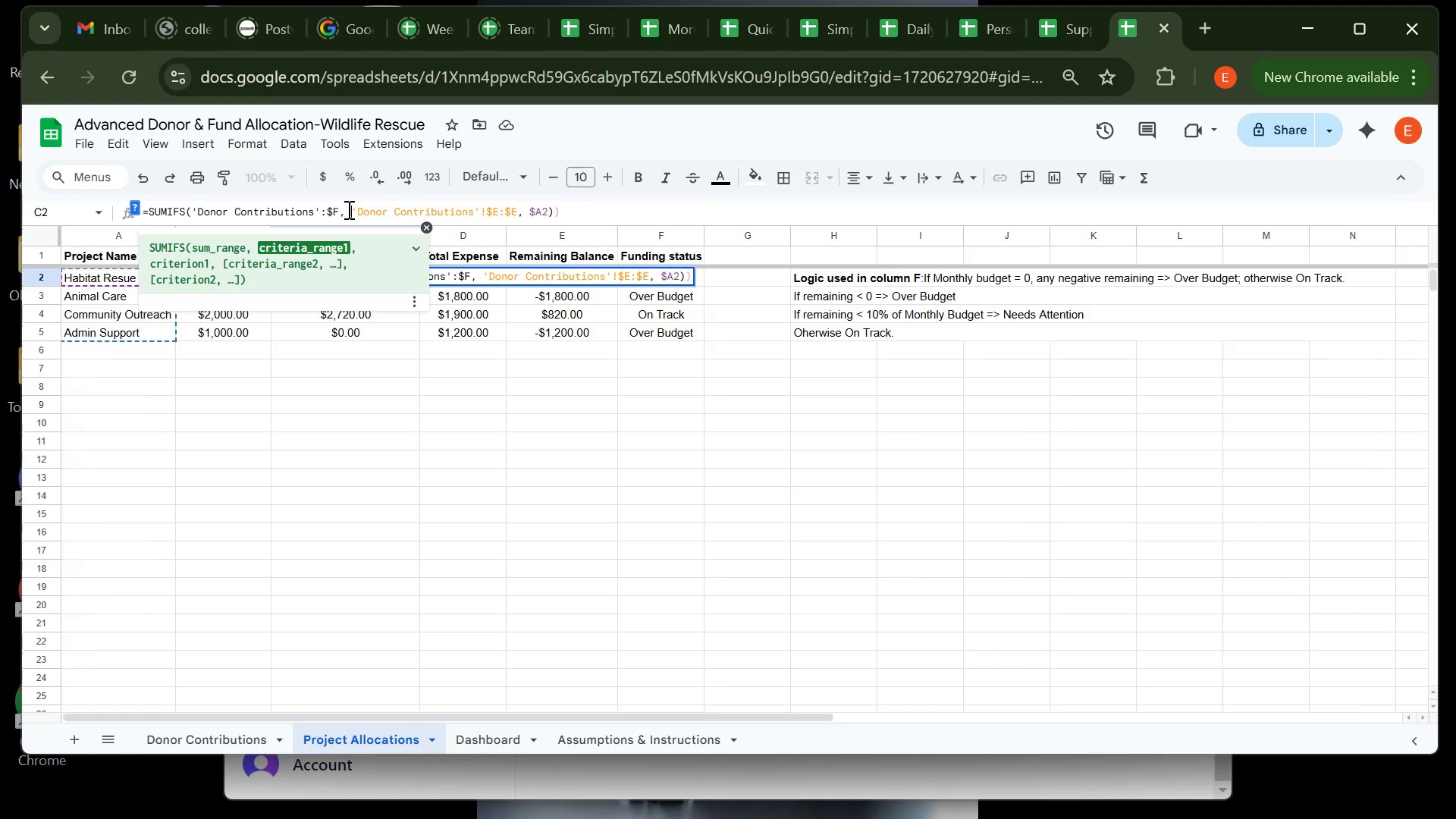 
hold_key(key=ArrowRight, duration=1.02)
 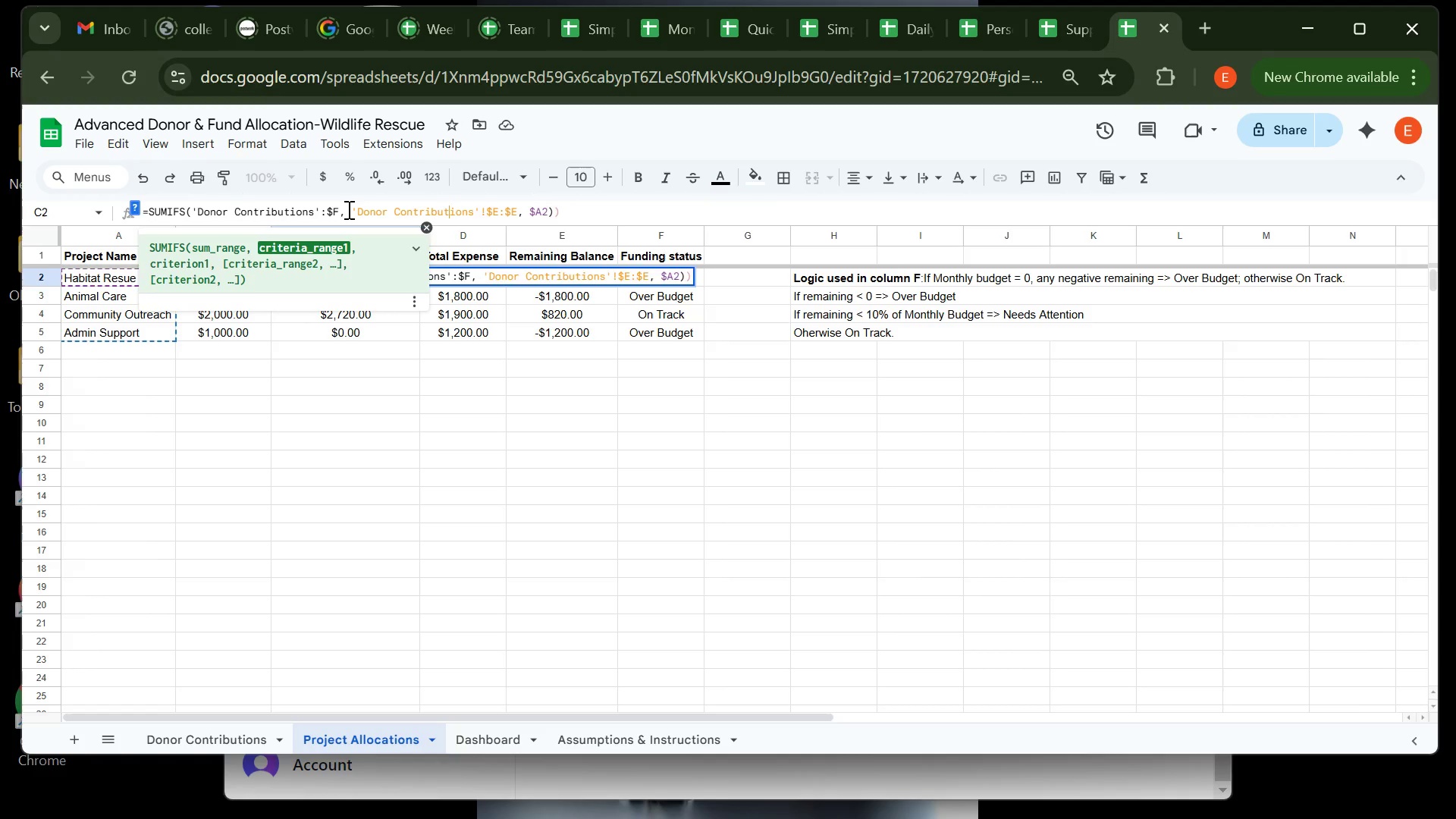 
hold_key(key=ArrowRight, duration=0.85)
 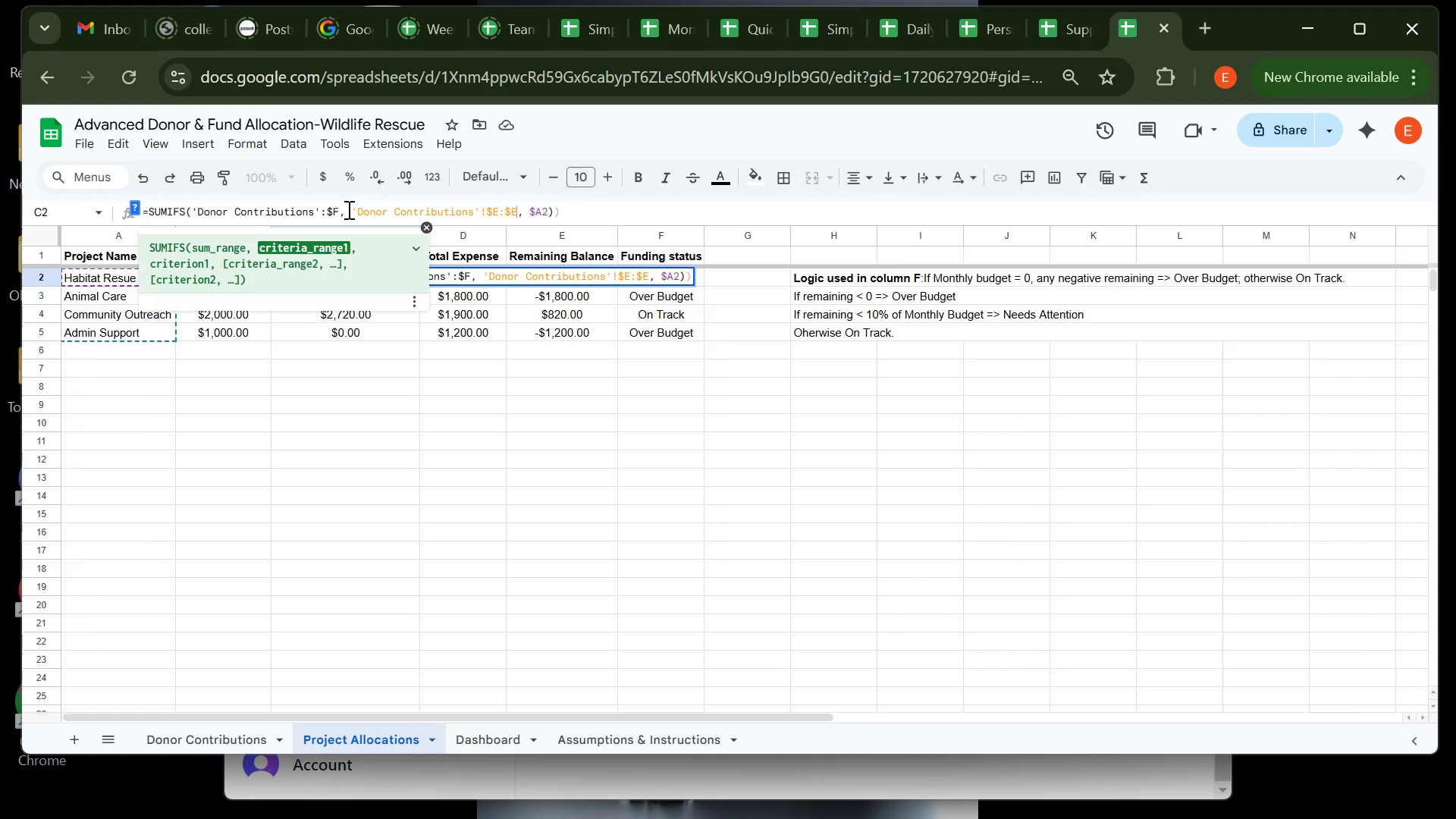 
hold_key(key=ArrowRight, duration=0.82)
 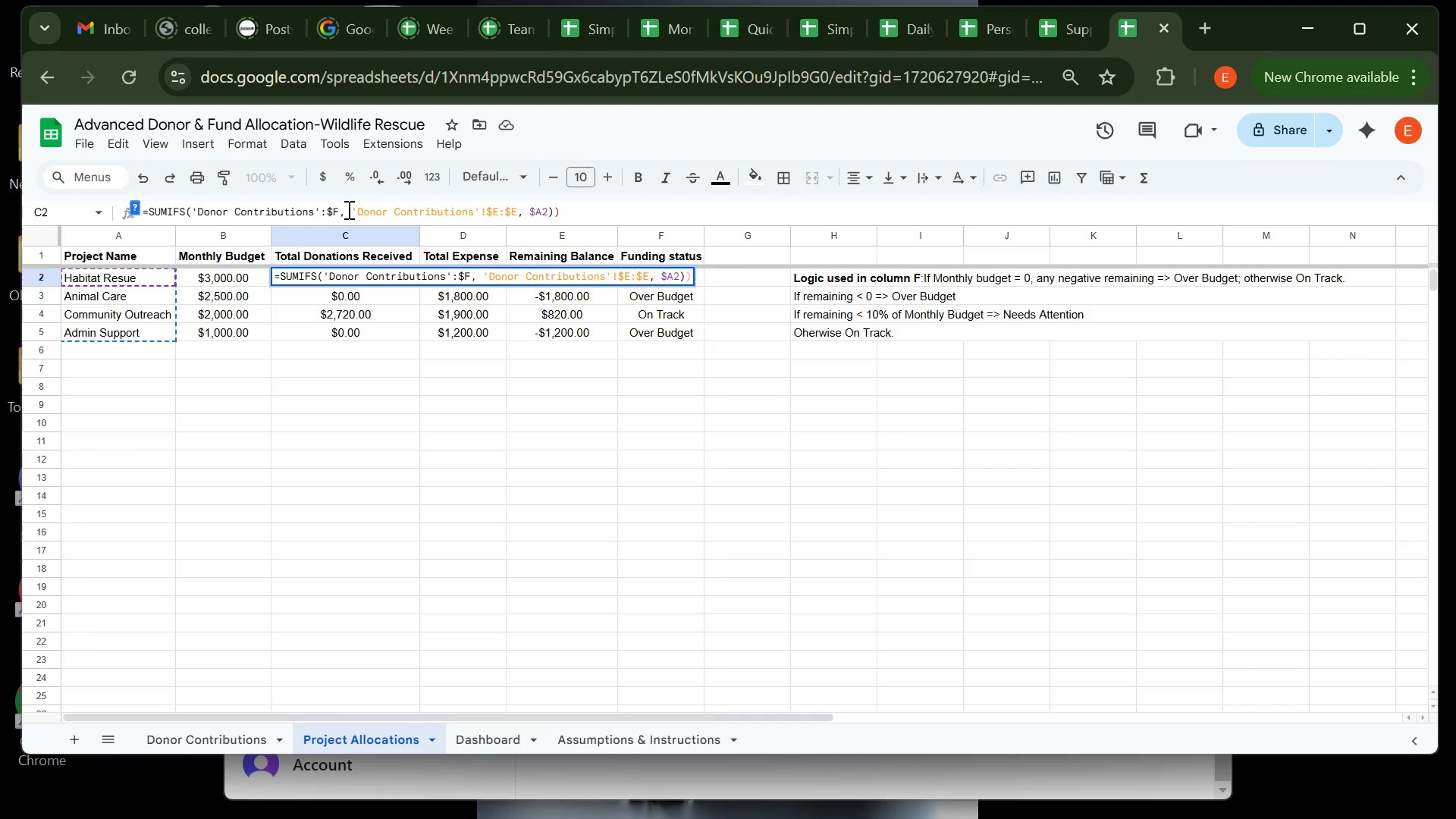 
key(ArrowRight)
 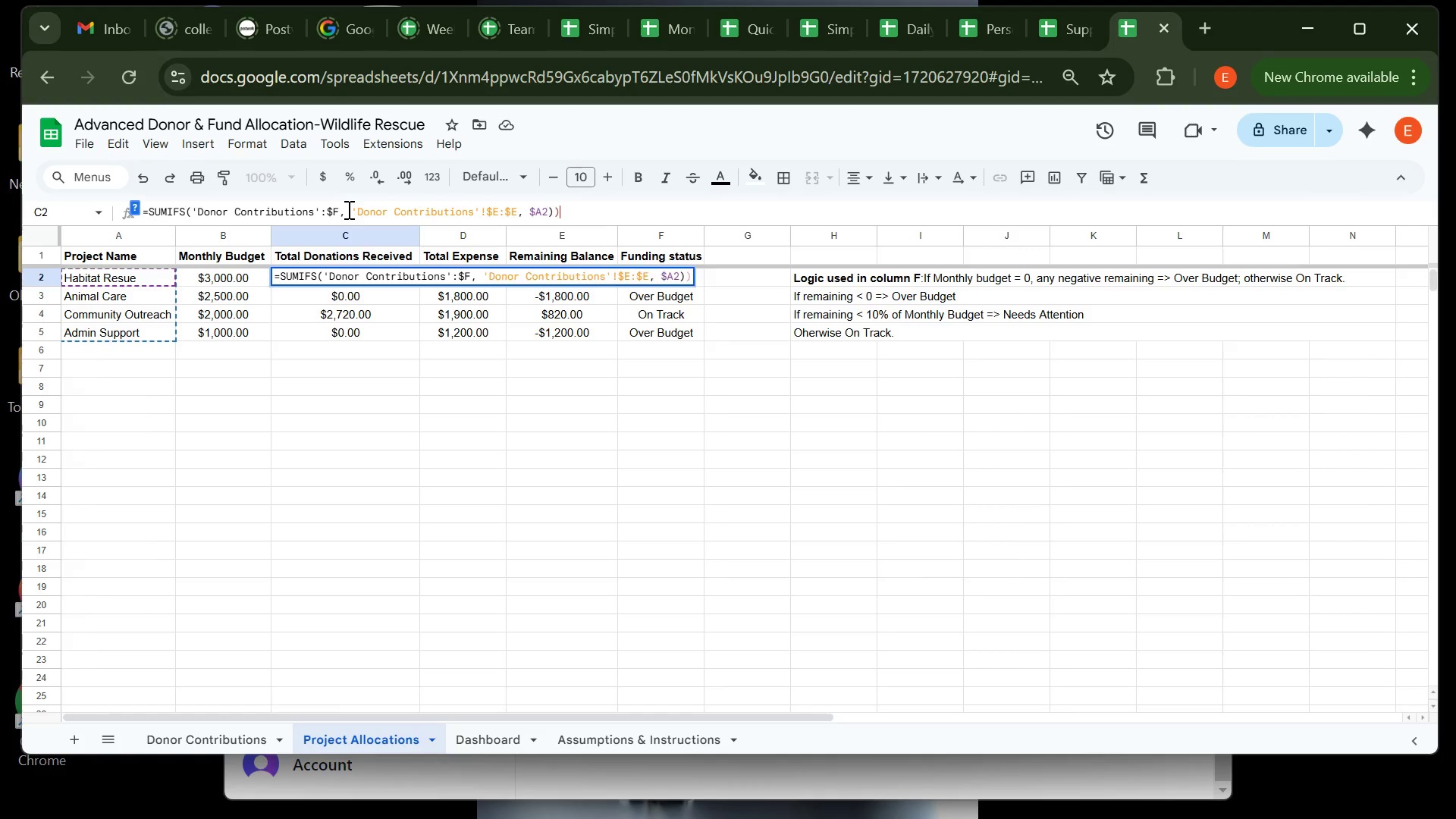 
key(ArrowRight)
 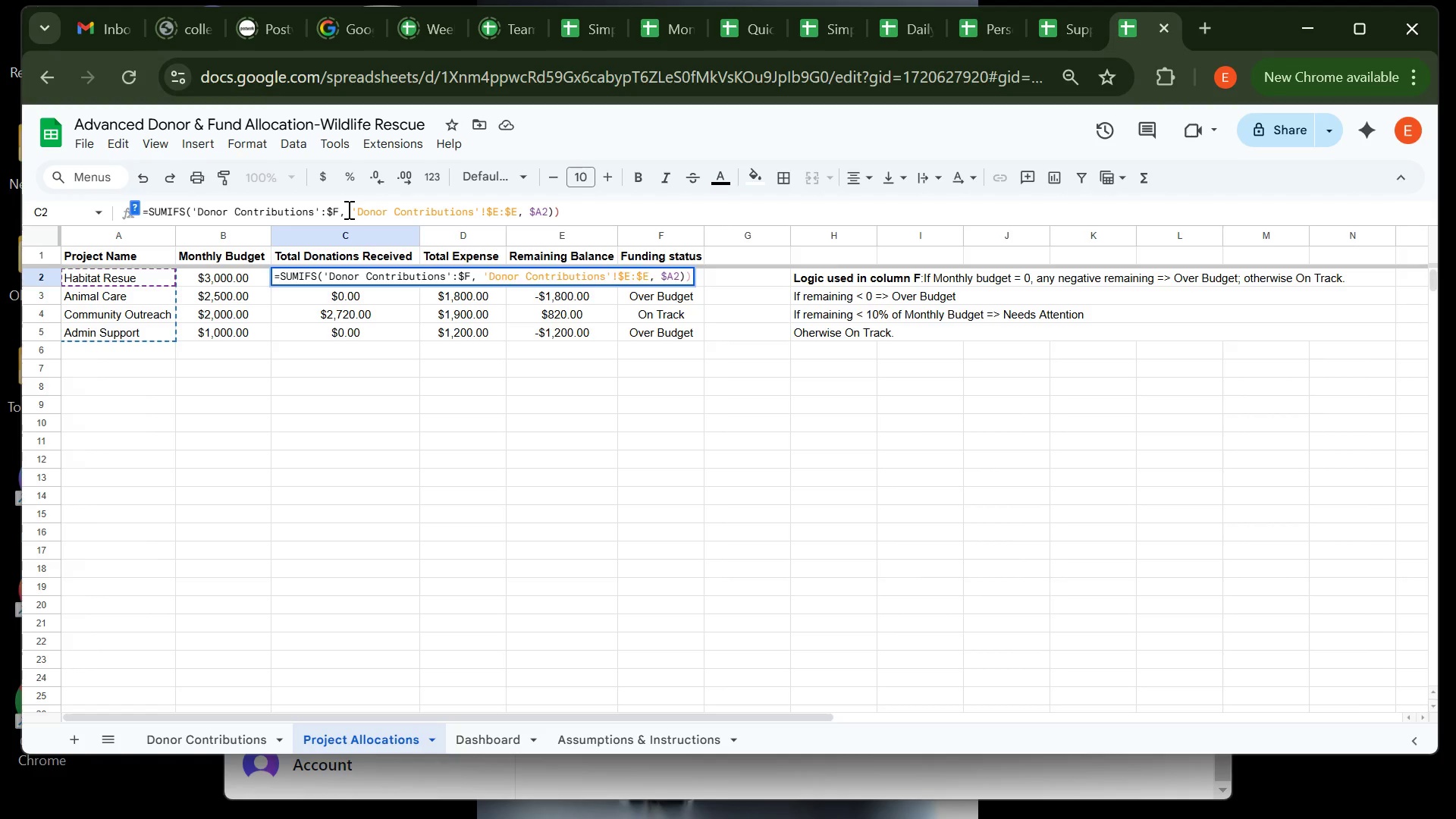 
hold_key(key=Backspace, duration=1.51)
 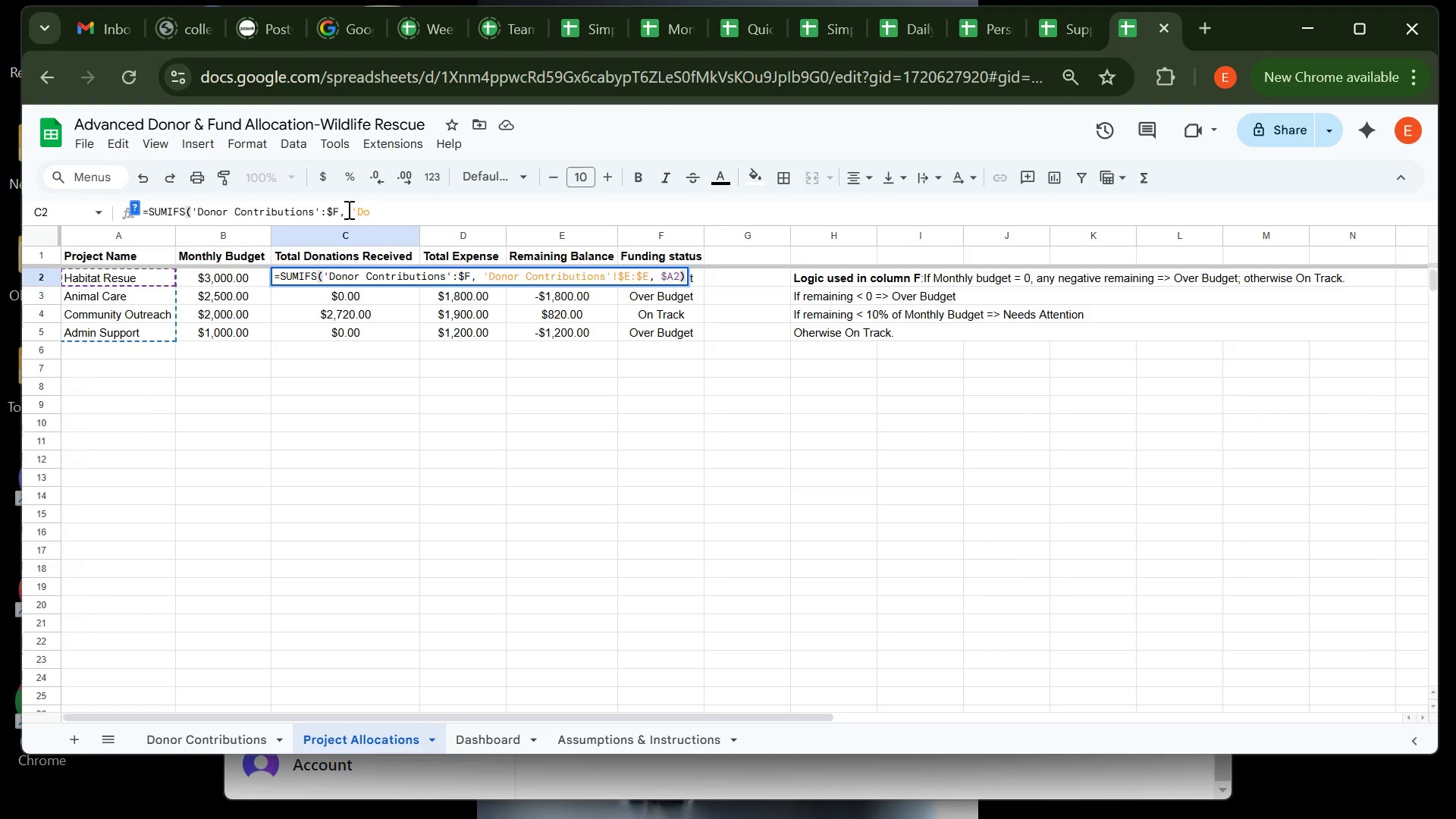 
key(Backspace)
key(Backspace)
key(Backspace)
key(Backspace)
key(Backspace)
key(Backspace)
key(Backspace)
key(Backspace)
key(Backspace)
key(Backspace)
key(Backspace)
type(!d:)
key(Backspace)
key(Backspace)
type(D:D, 'Donor Coni)
key(Backspace)
type(tibutiond)
key(Backspace)
type(s)
 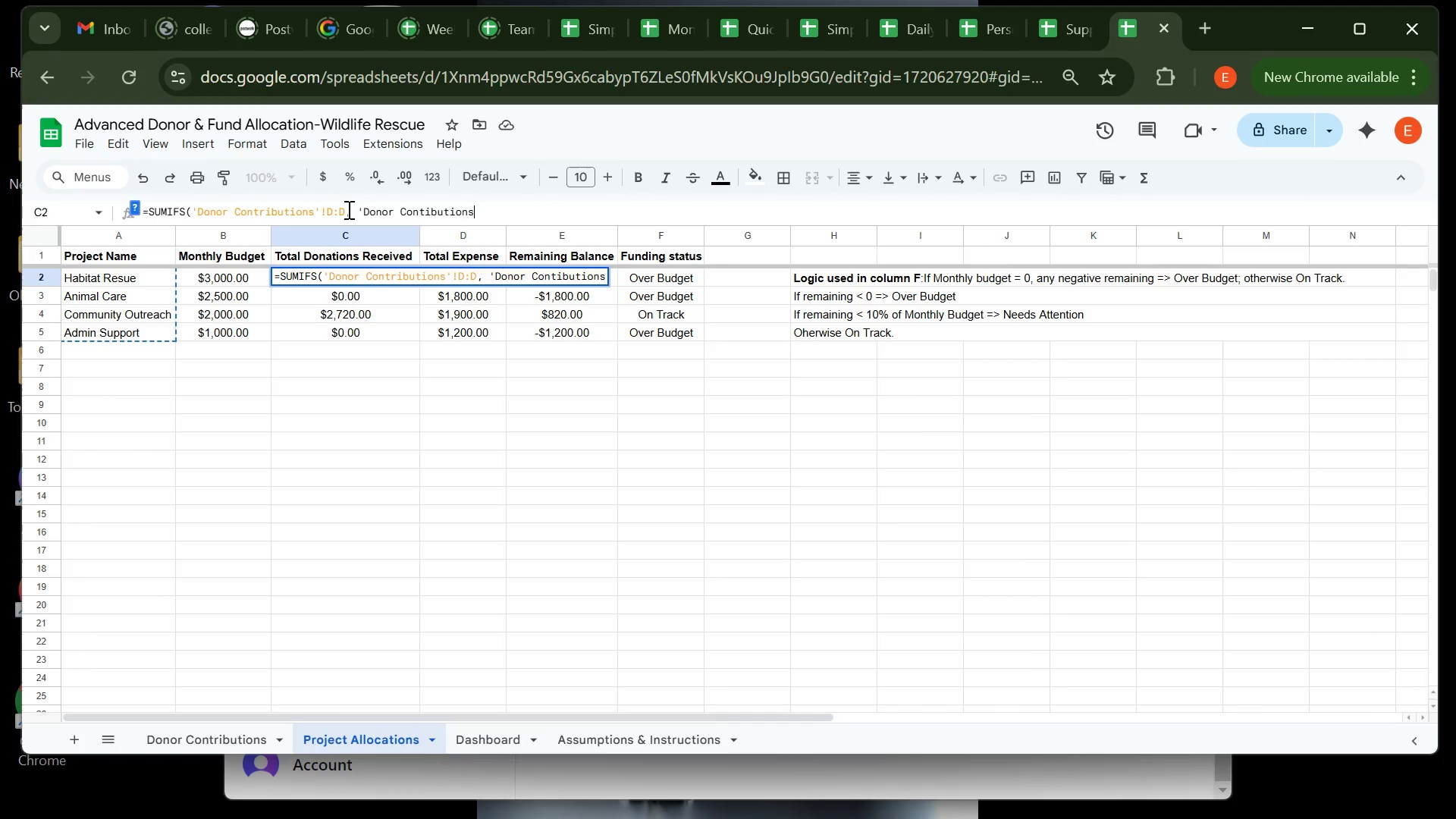 
key(Quote)
 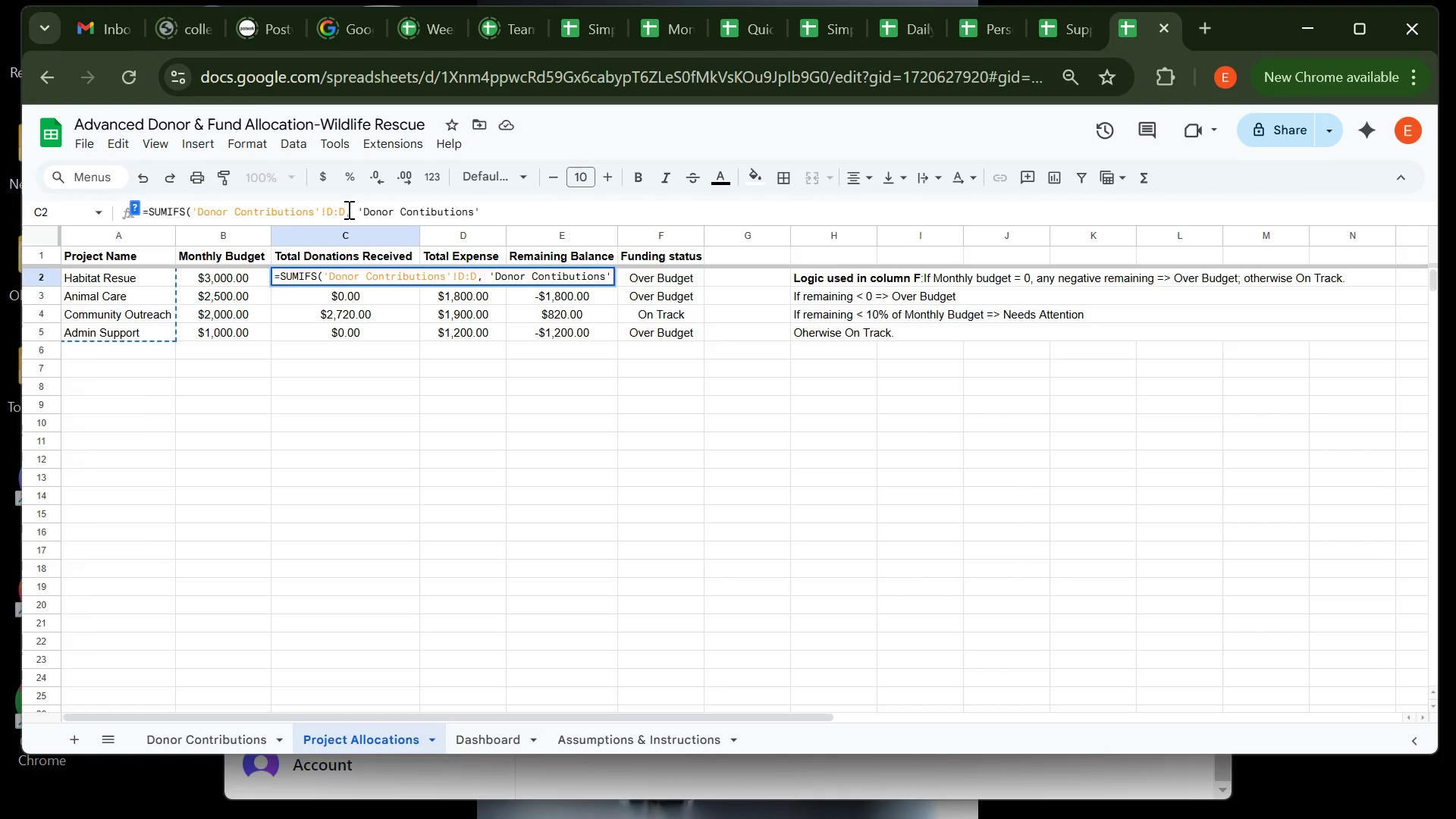 
key(Shift+1)
 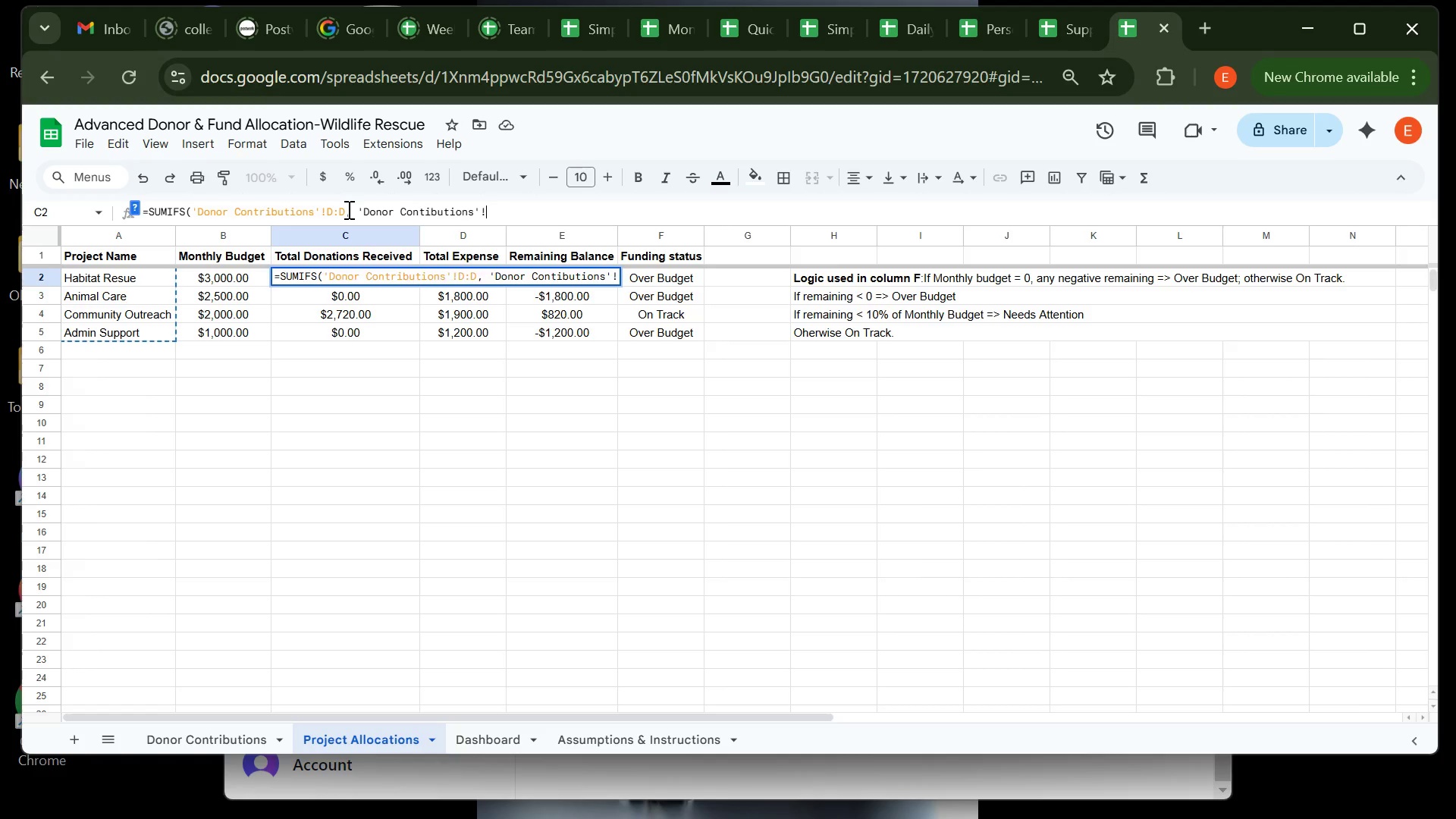 
key(CapsLock)
 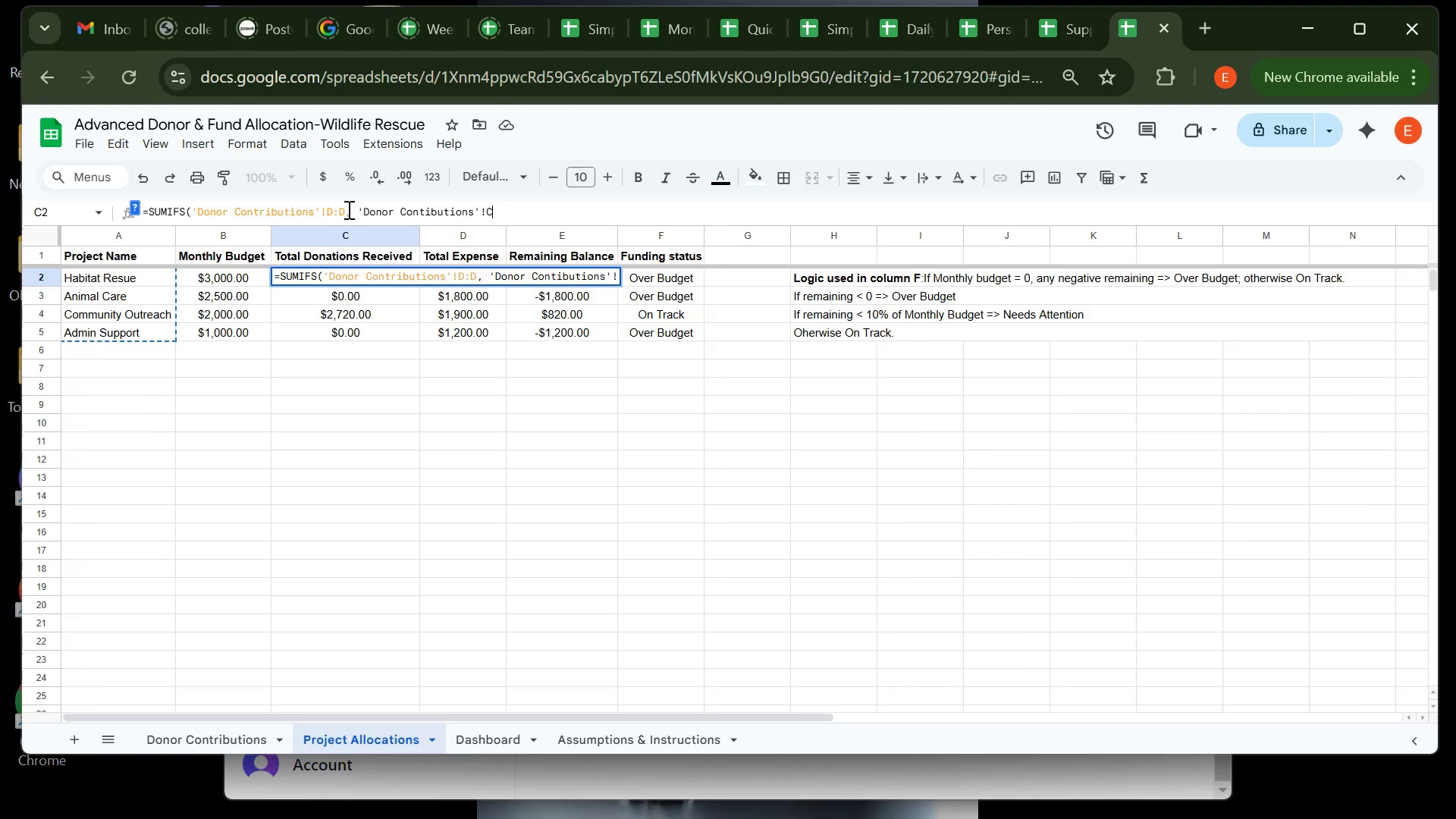 
key(C)
 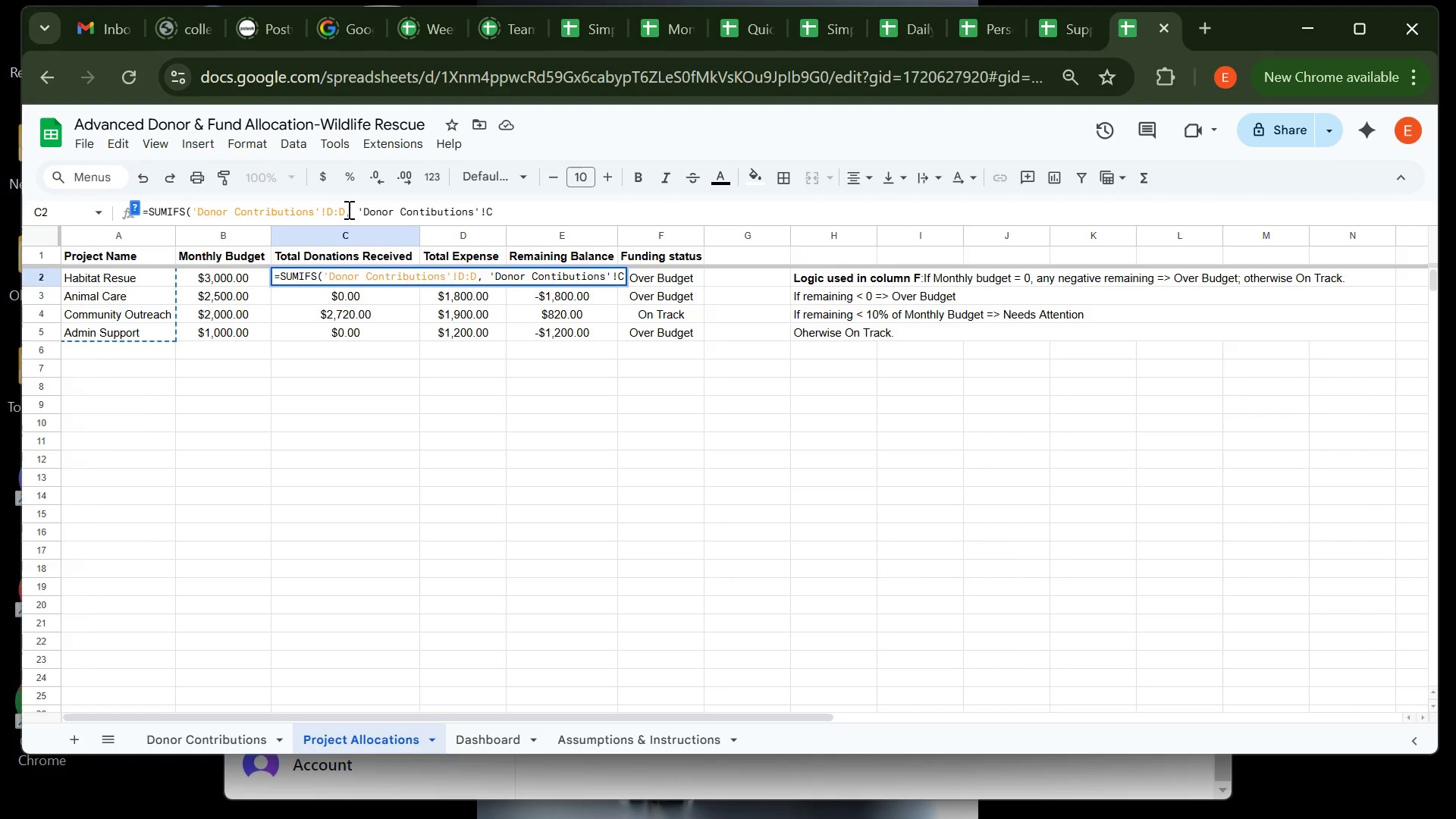 
key(Shift+Semicolon)
 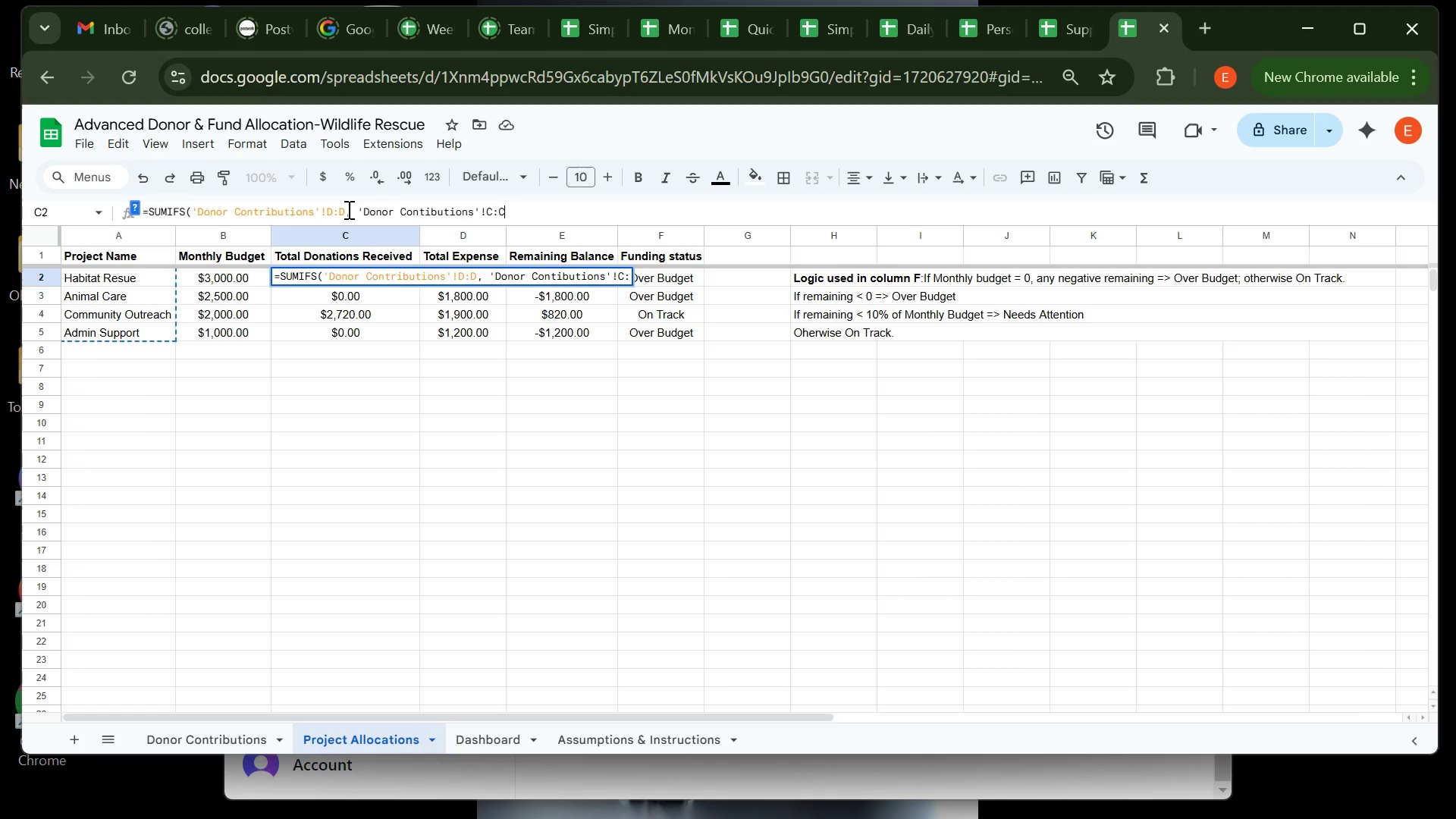 
key(C)
 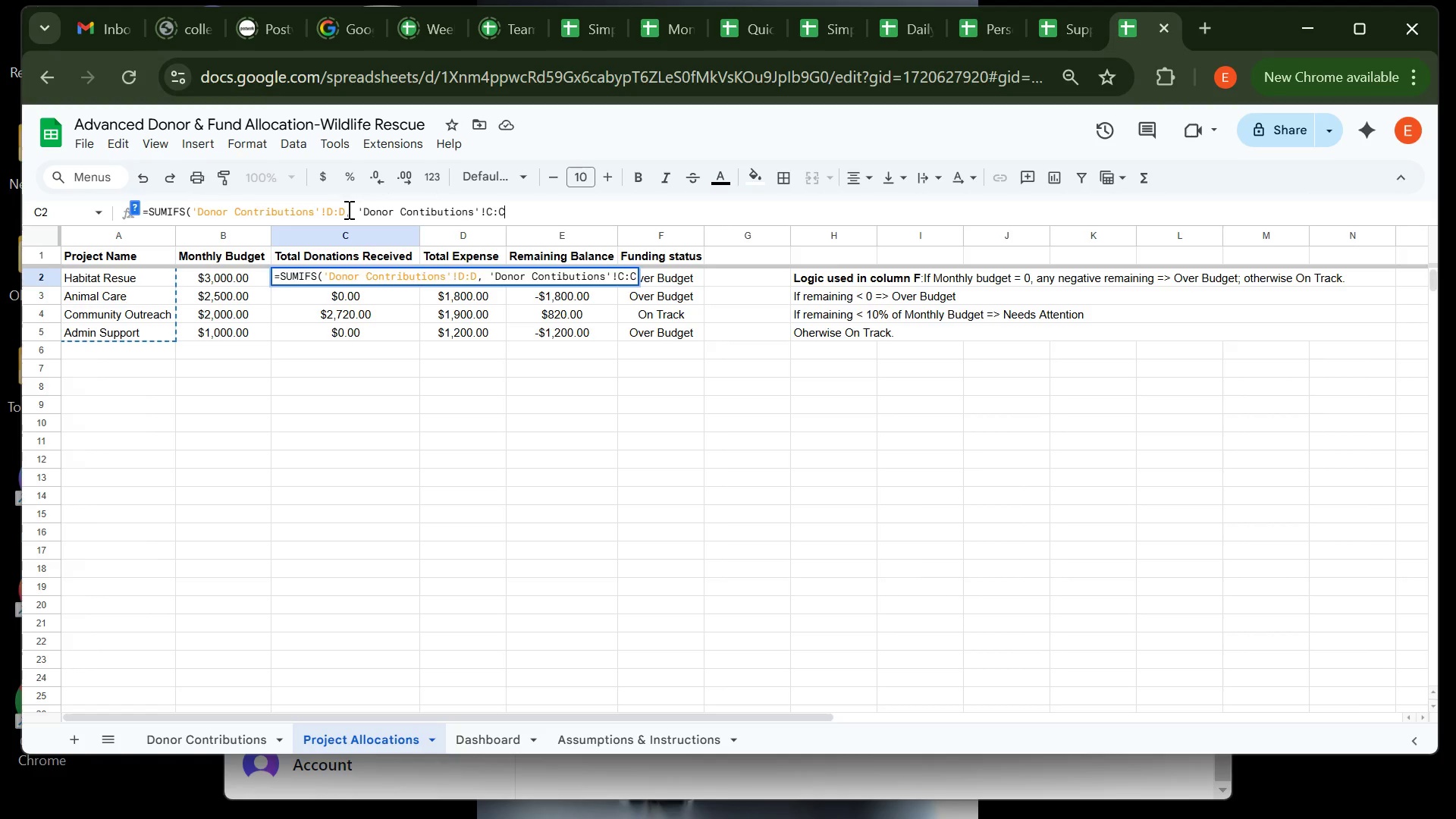 
type(, A2))
 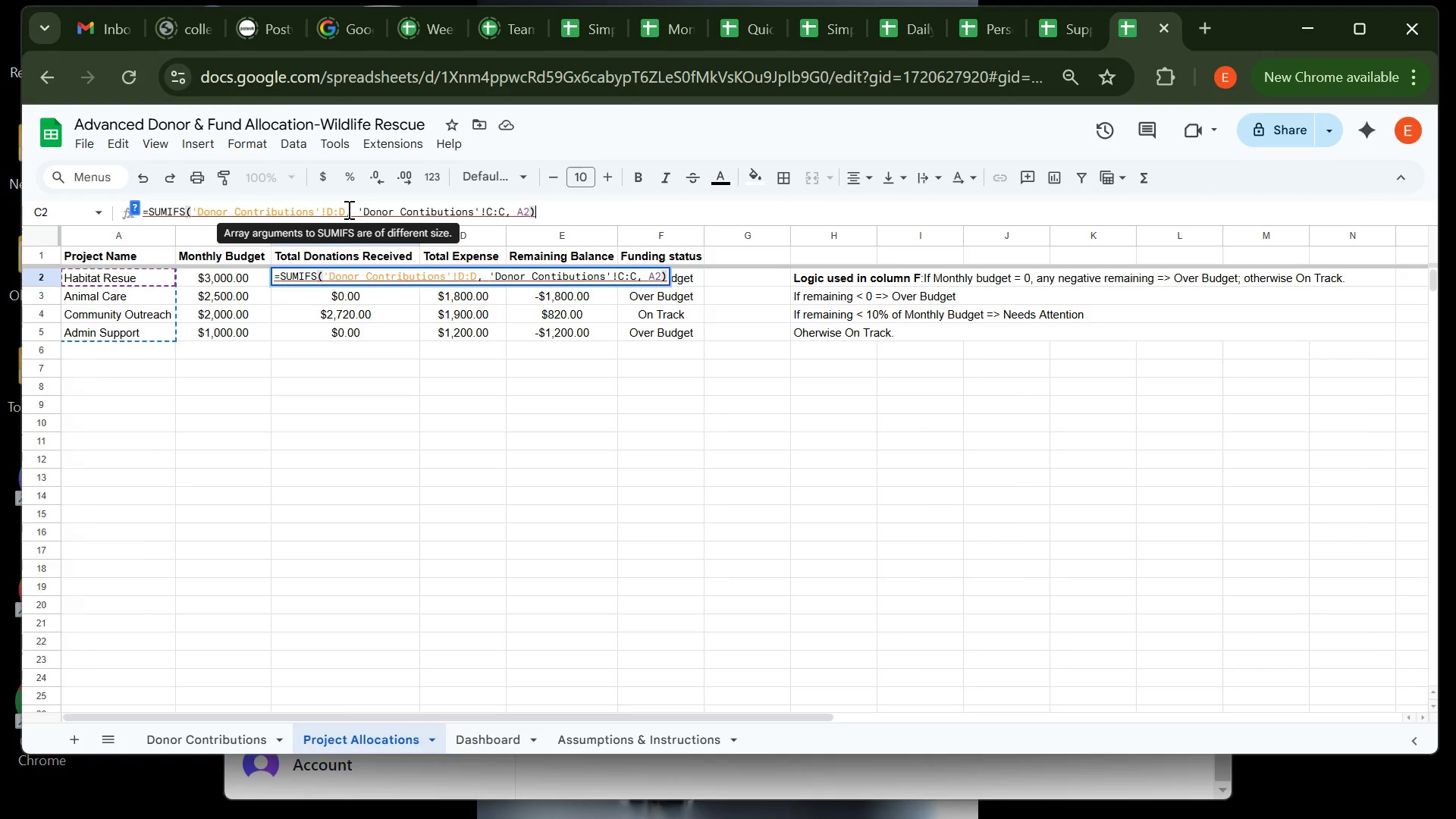 
wait(32.76)
 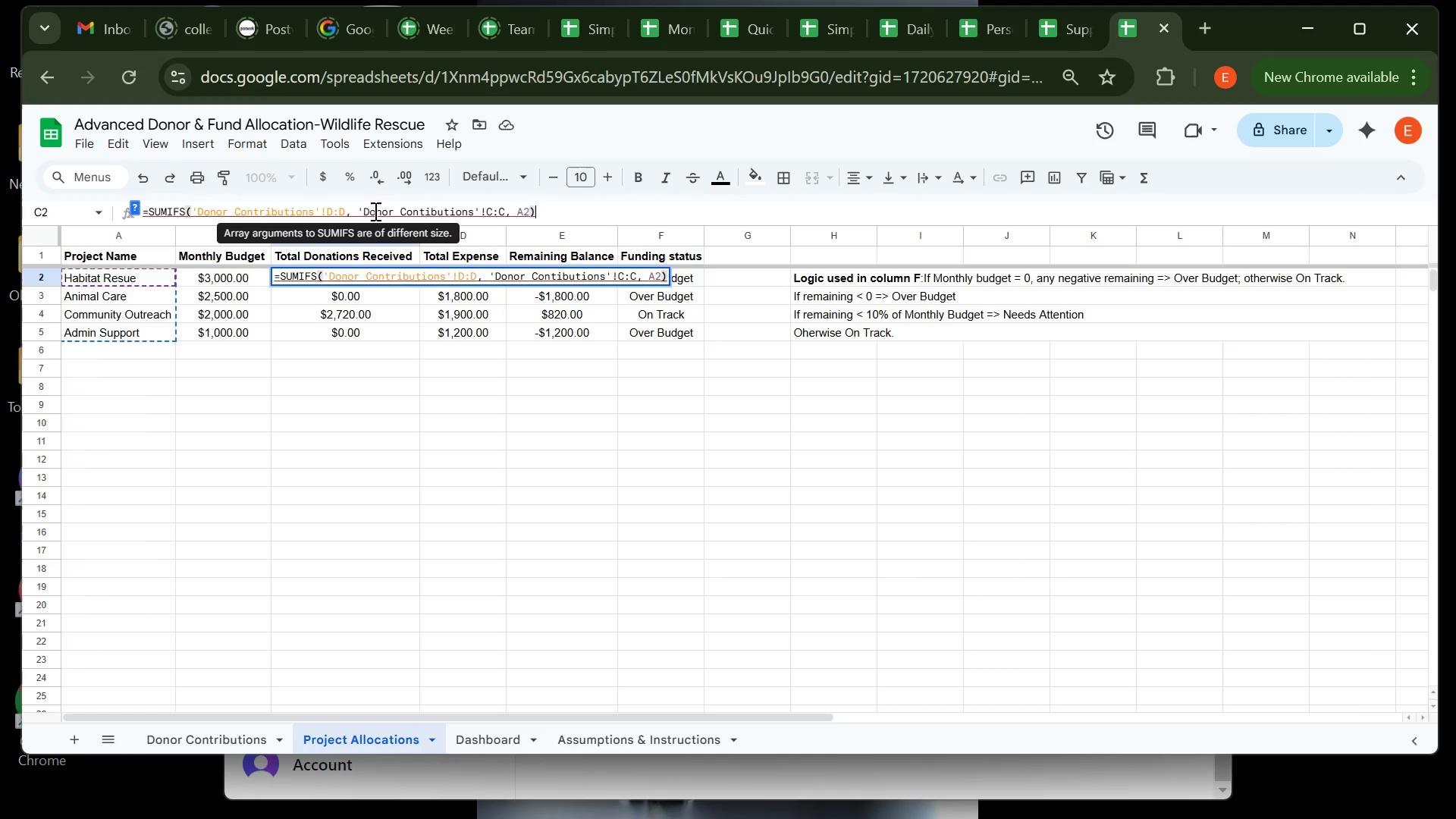 
left_click([474, 210])
 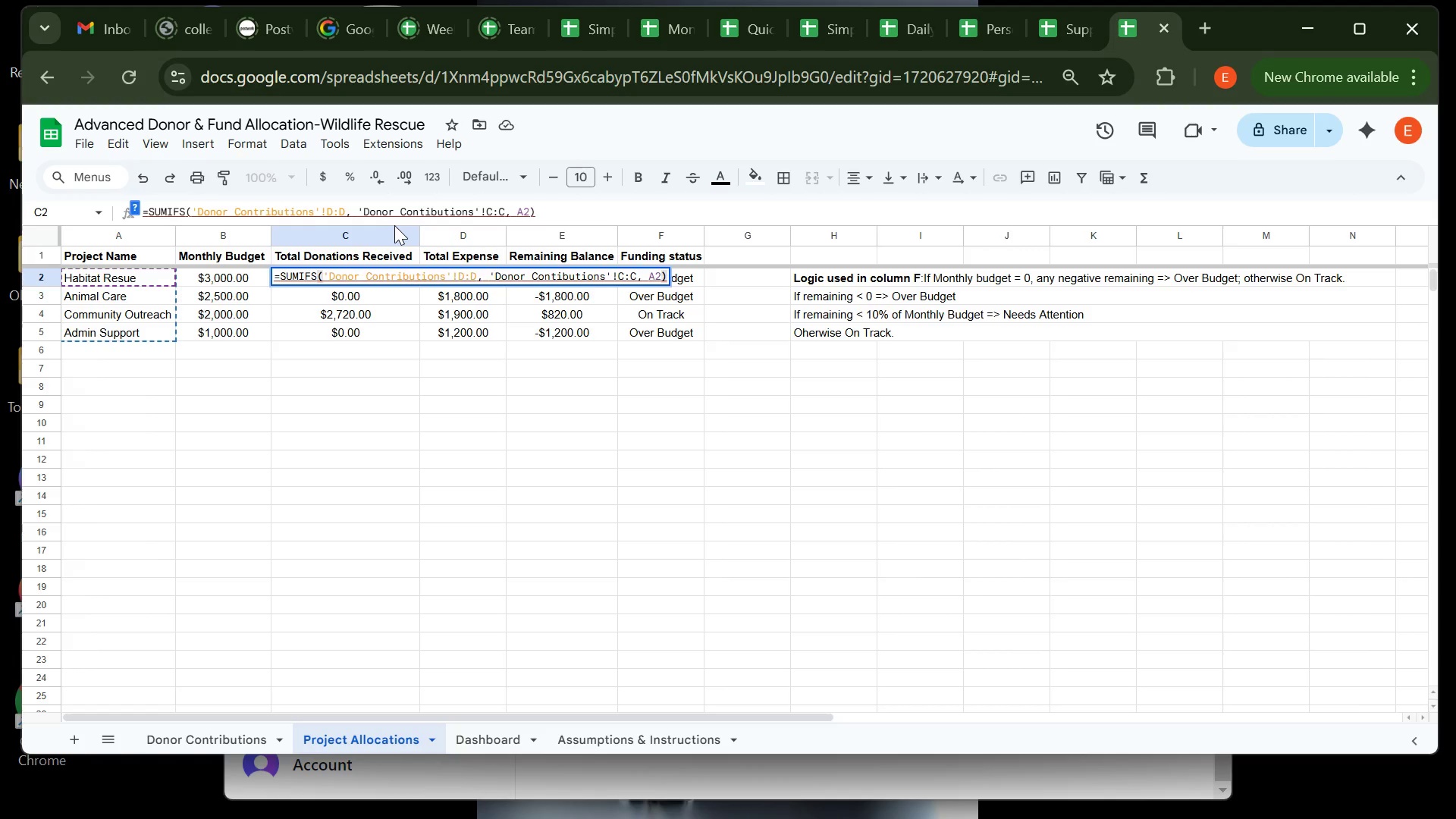 
key(ArrowRight)
 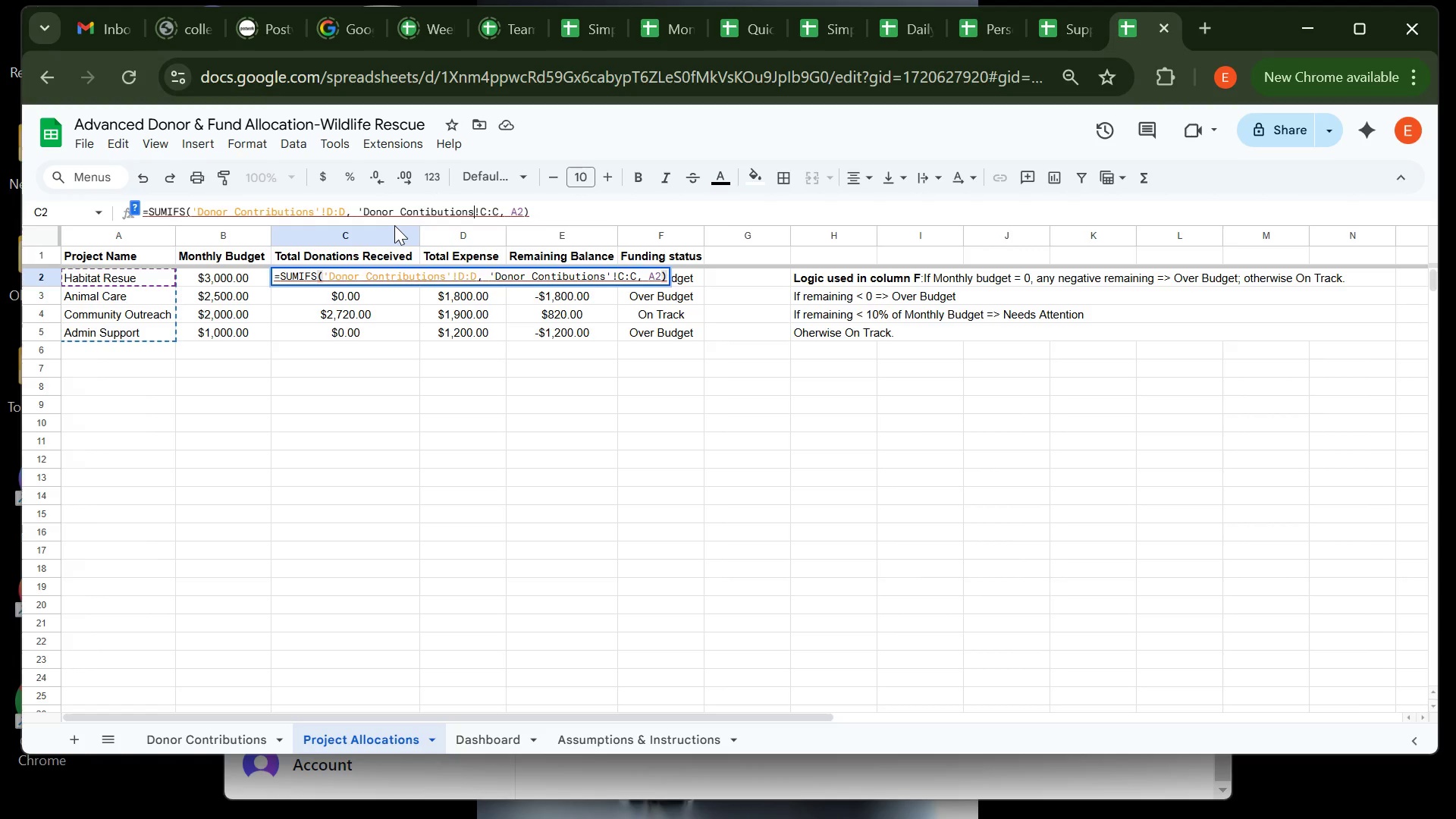 
key(Backspace)
 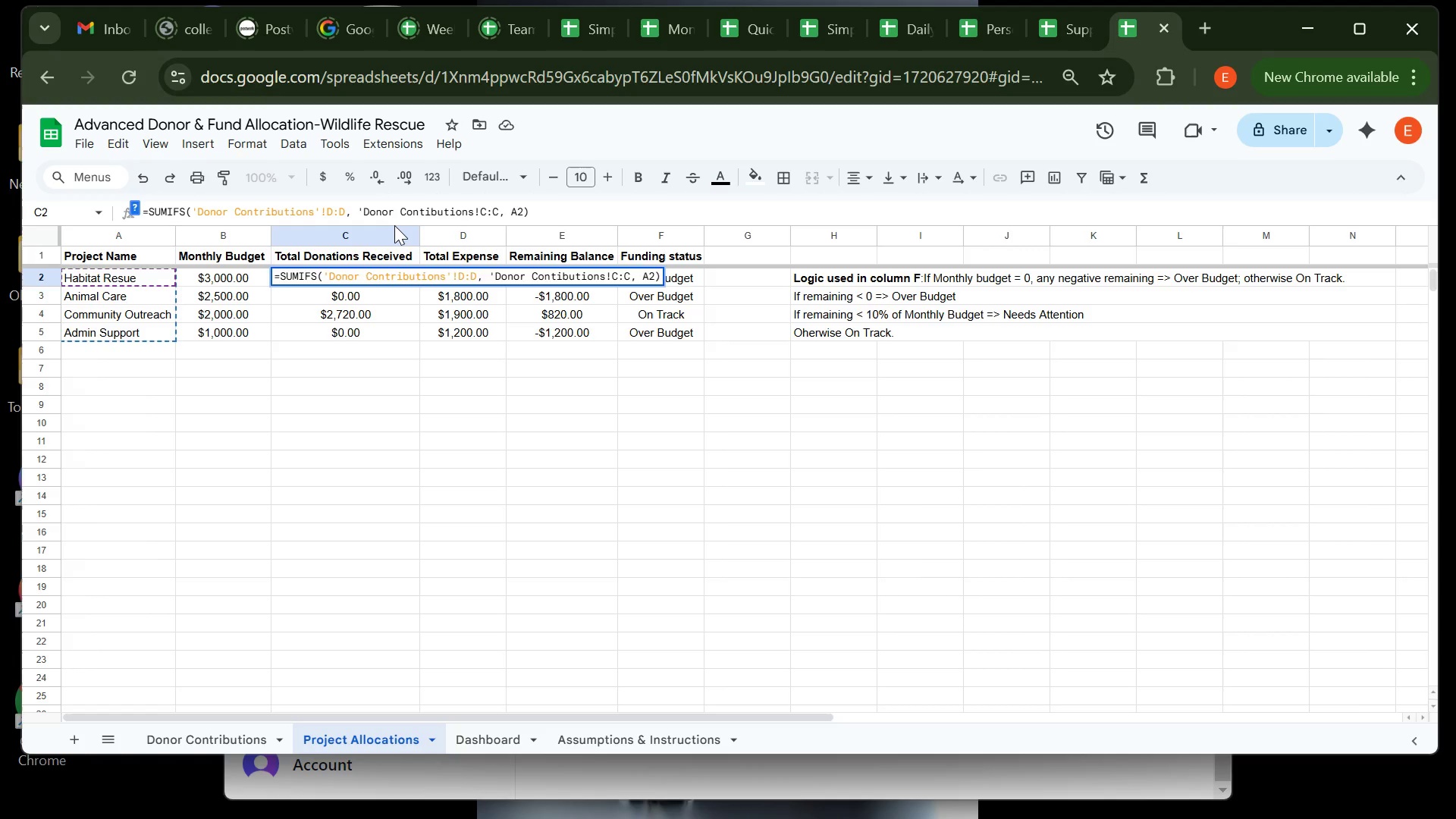 
hold_key(key=ShiftRight, duration=1.29)
 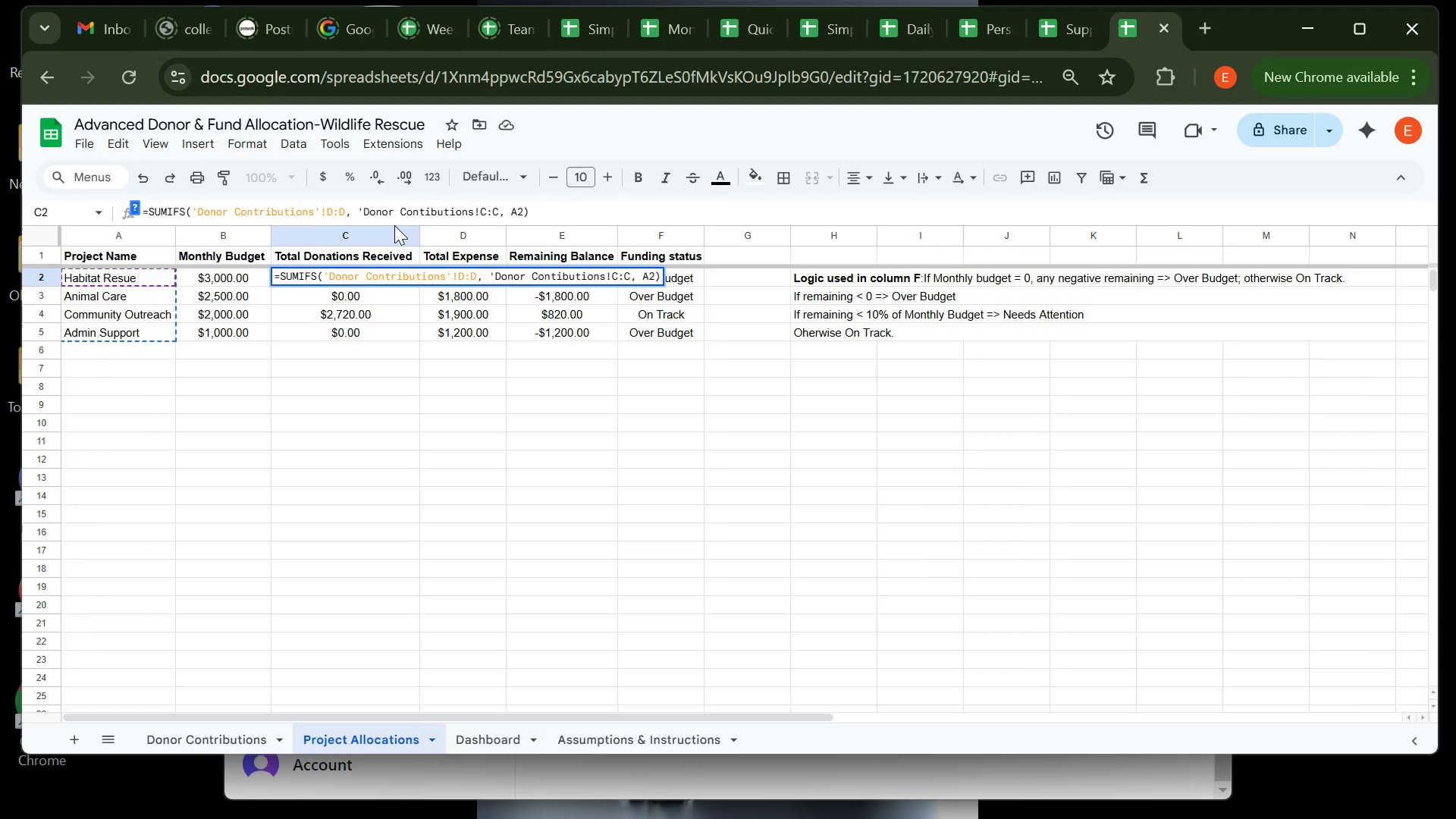 
key(Shift+ShiftRight)
 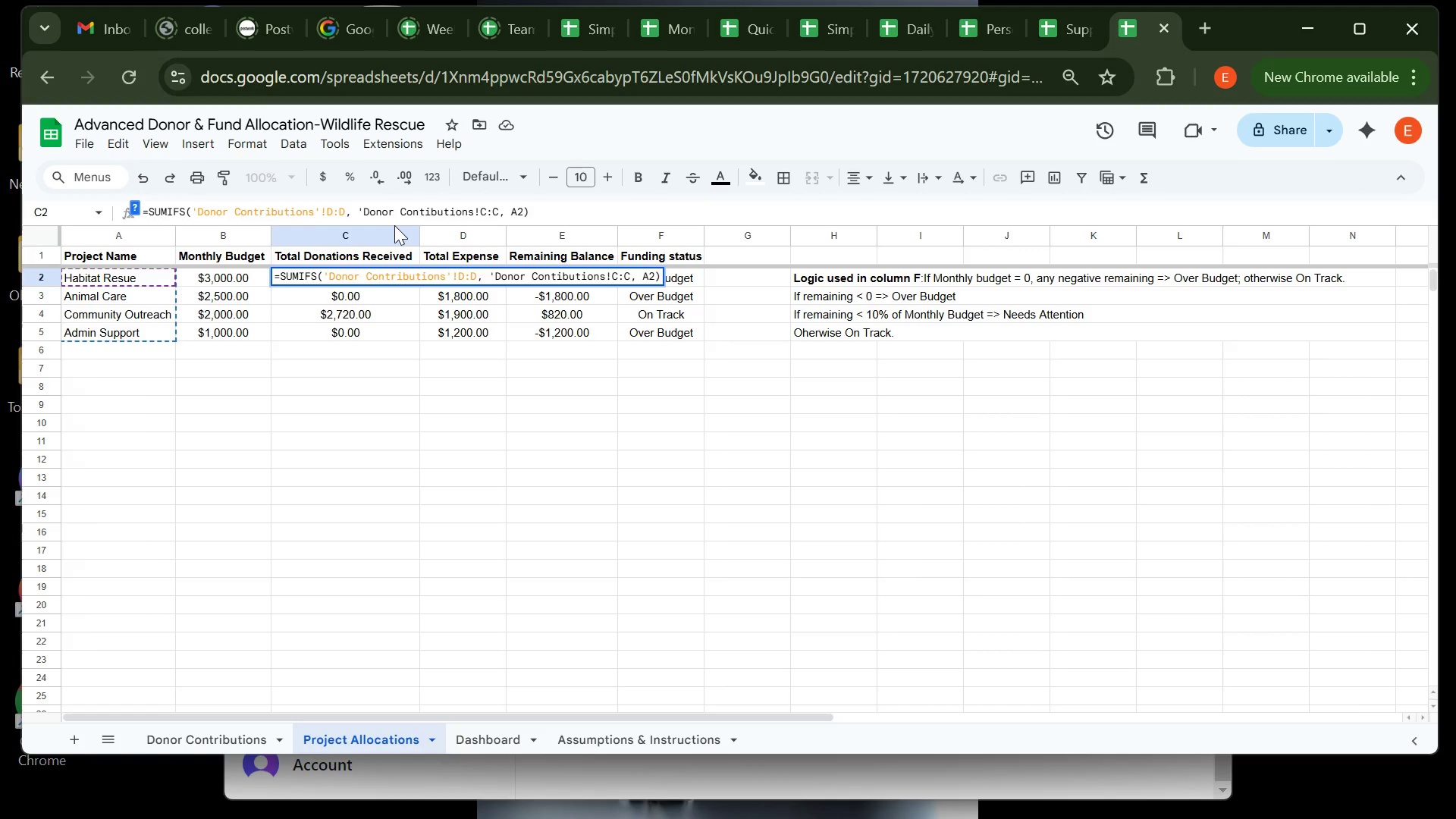 
key(Shift+Quote)
 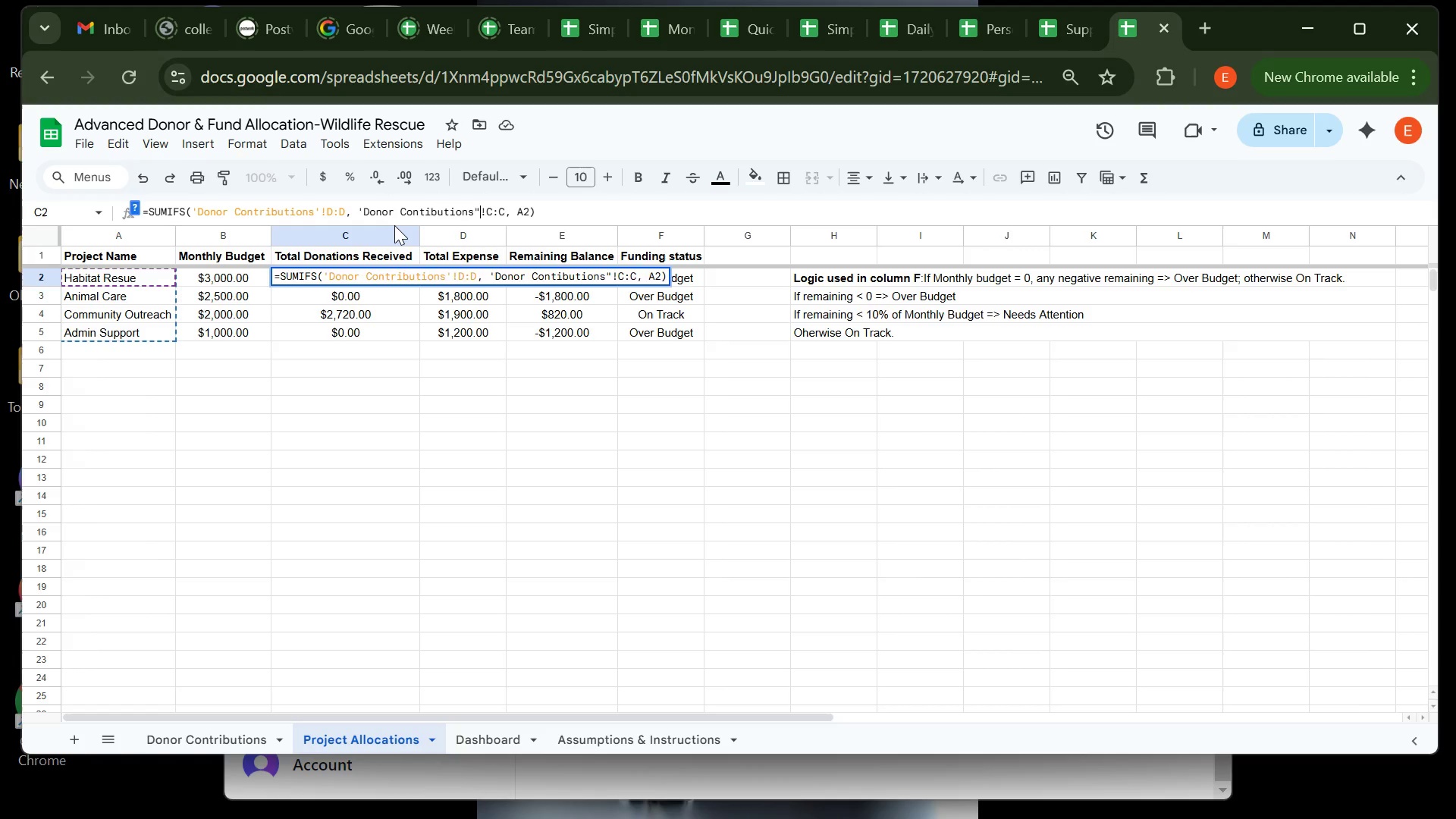 
key(Backspace)
 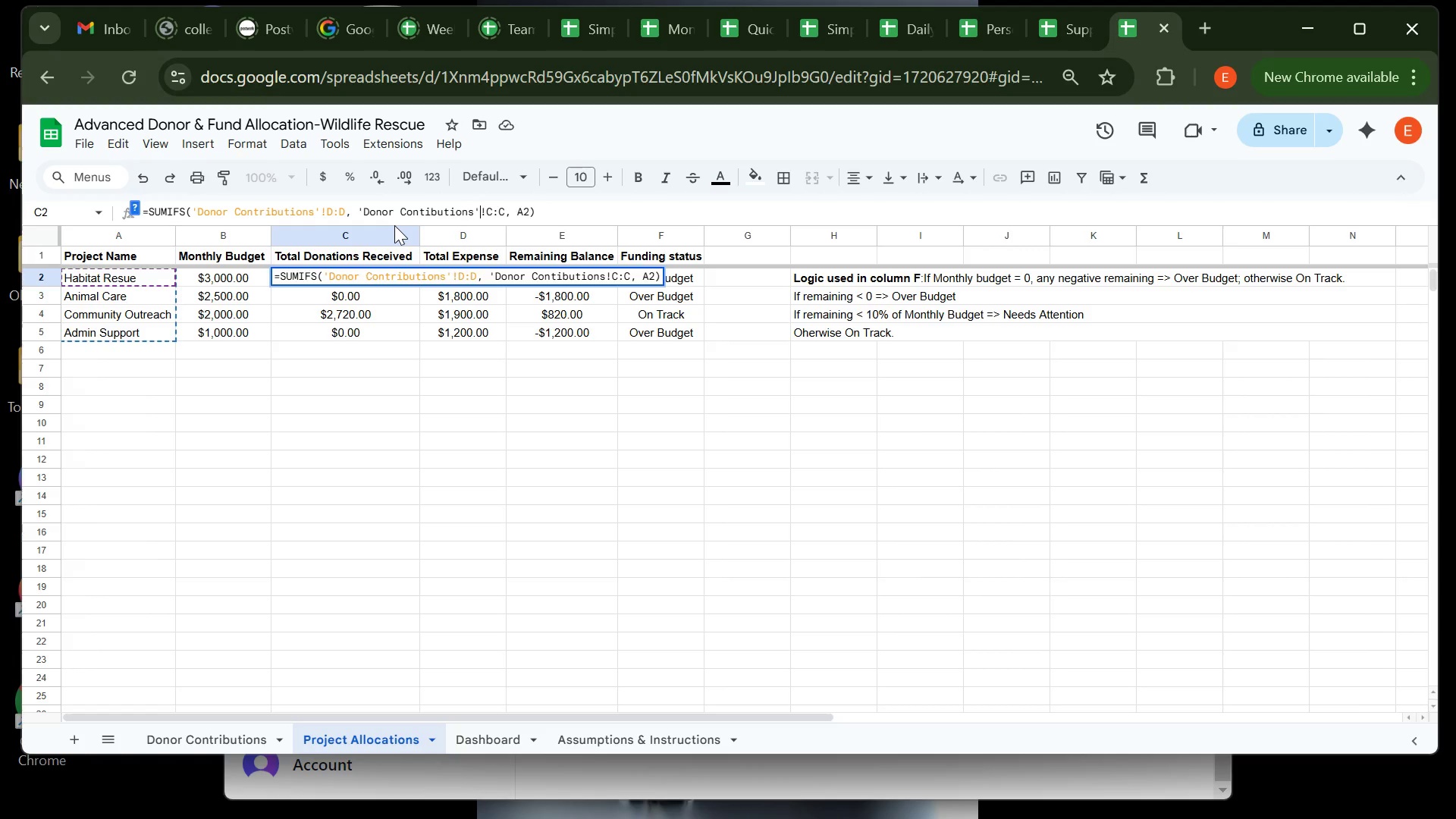 
key(Quote)
 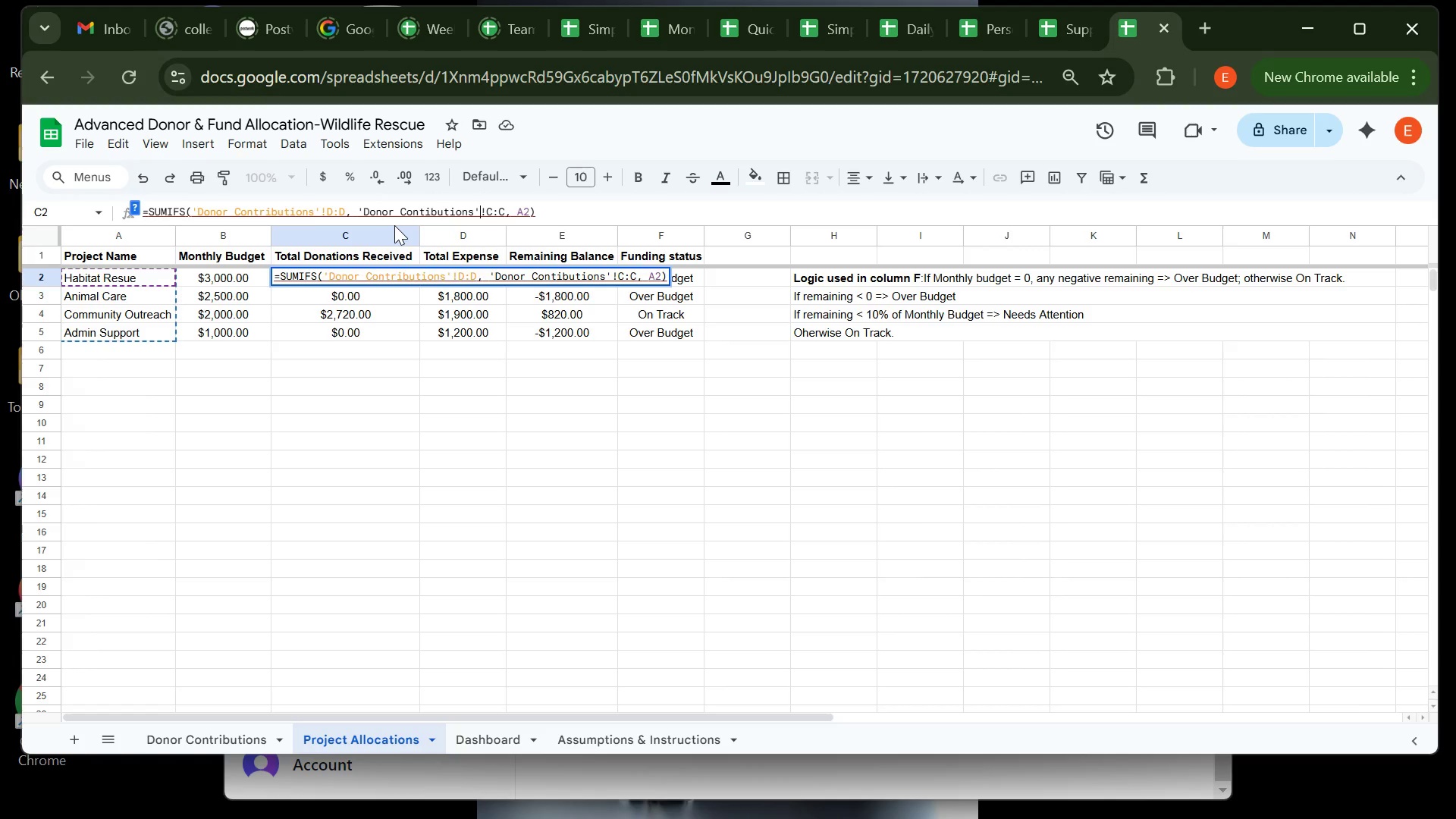 
key(ArrowLeft)
 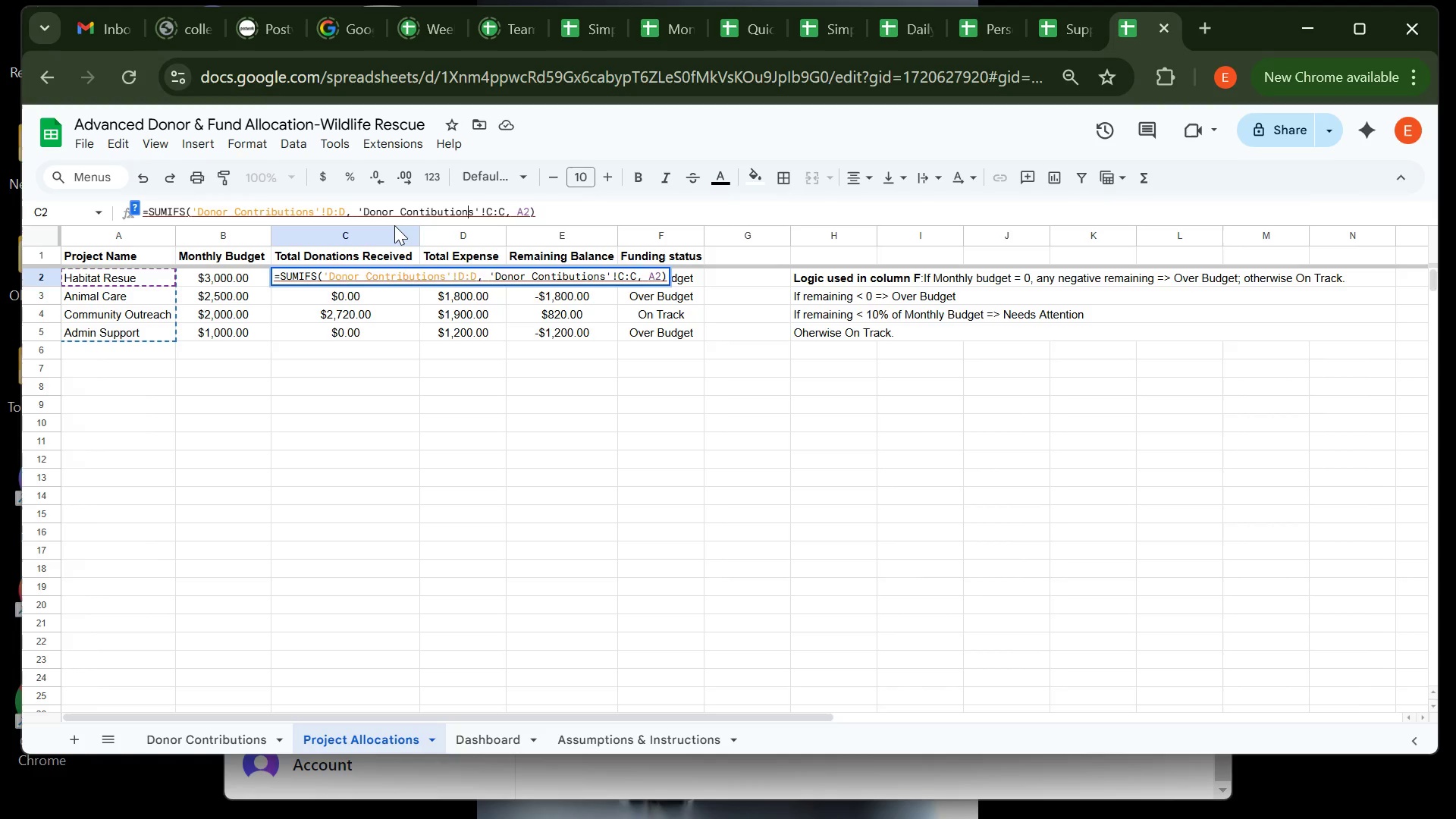 
hold_key(key=ArrowLeft, duration=0.34)
 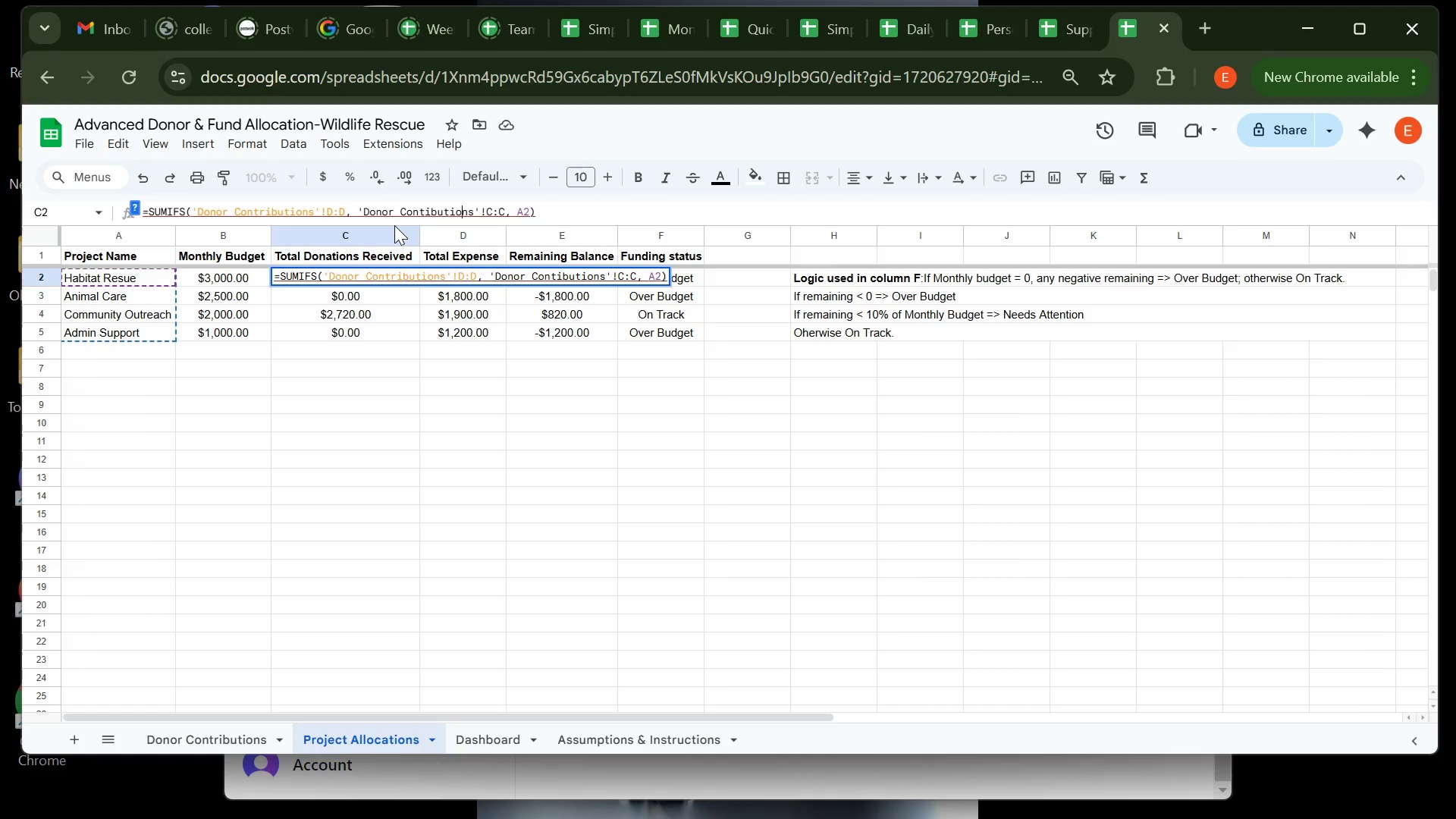 
hold_key(key=ArrowLeft, duration=0.36)
 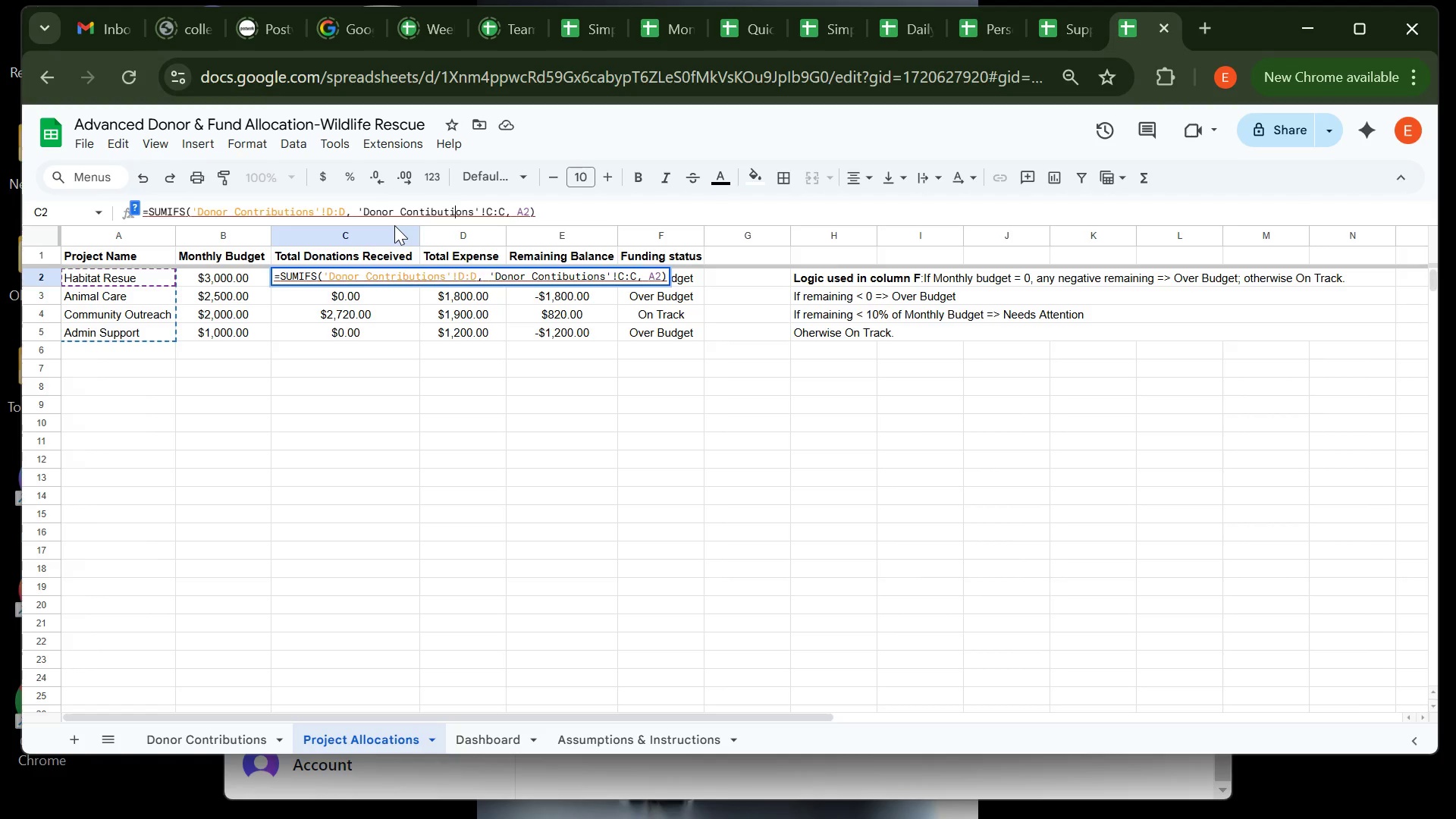 
key(ArrowLeft)
 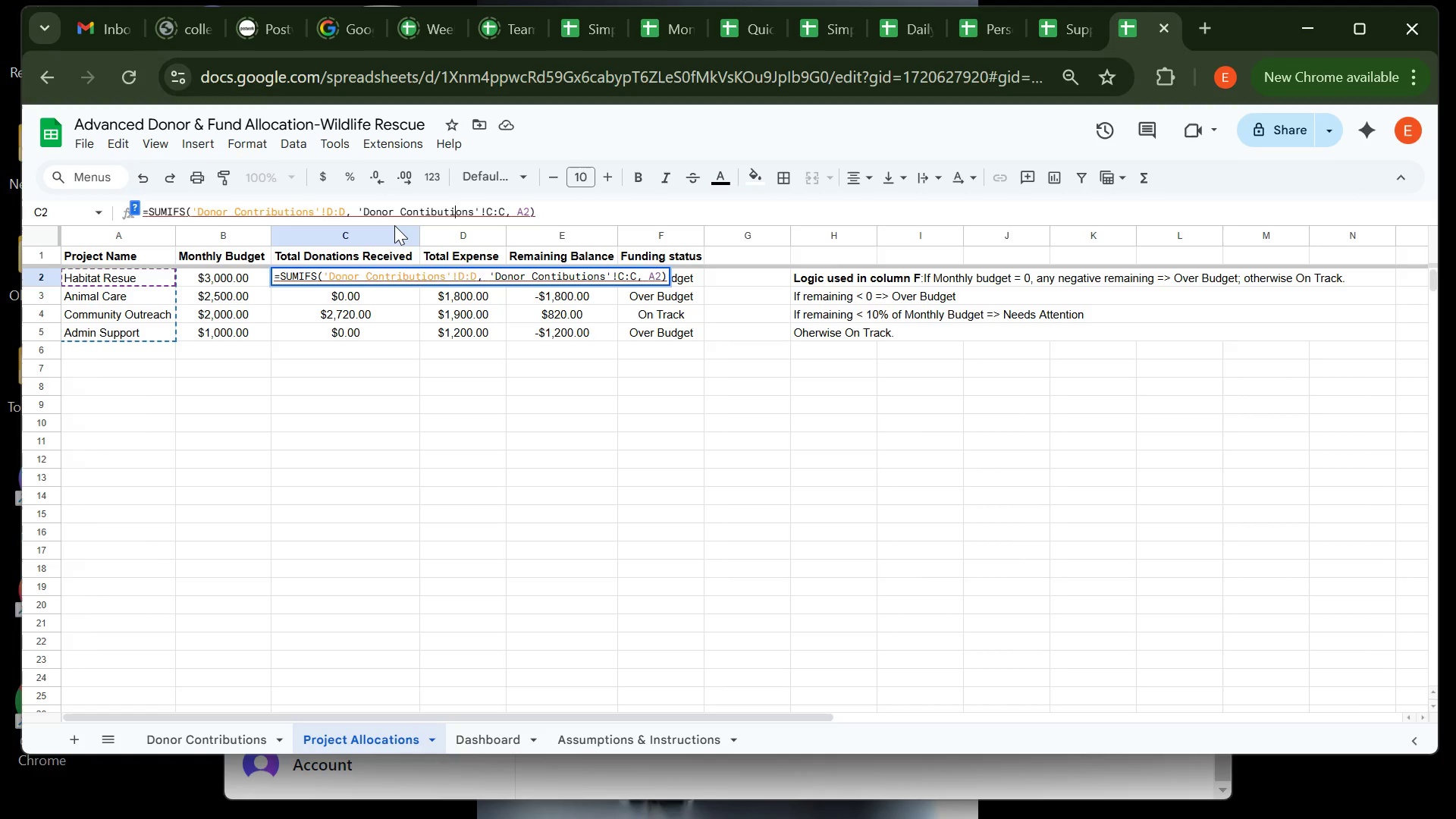 
key(ArrowRight)
 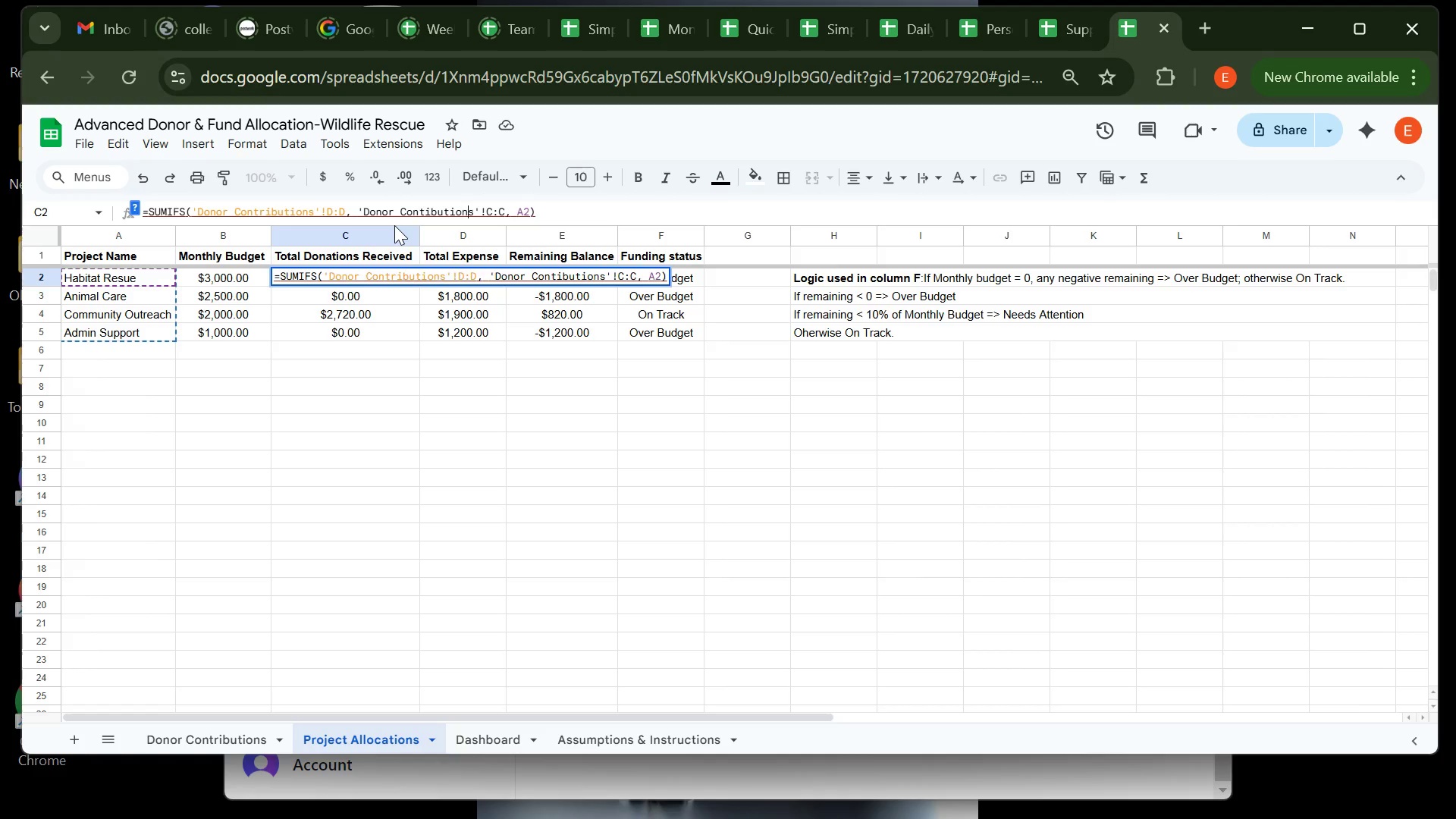 
key(ArrowRight)
 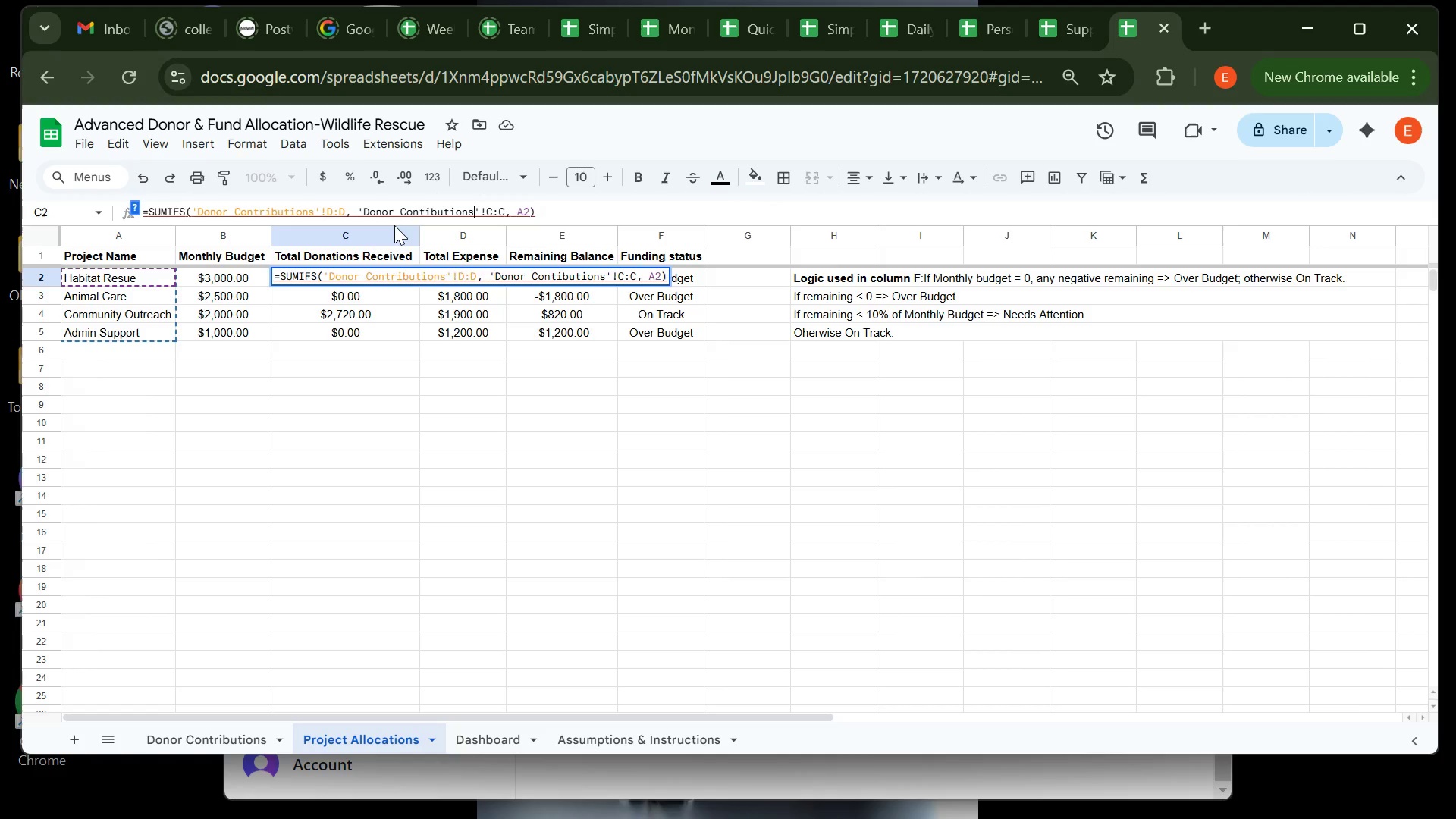 
key(ArrowRight)
 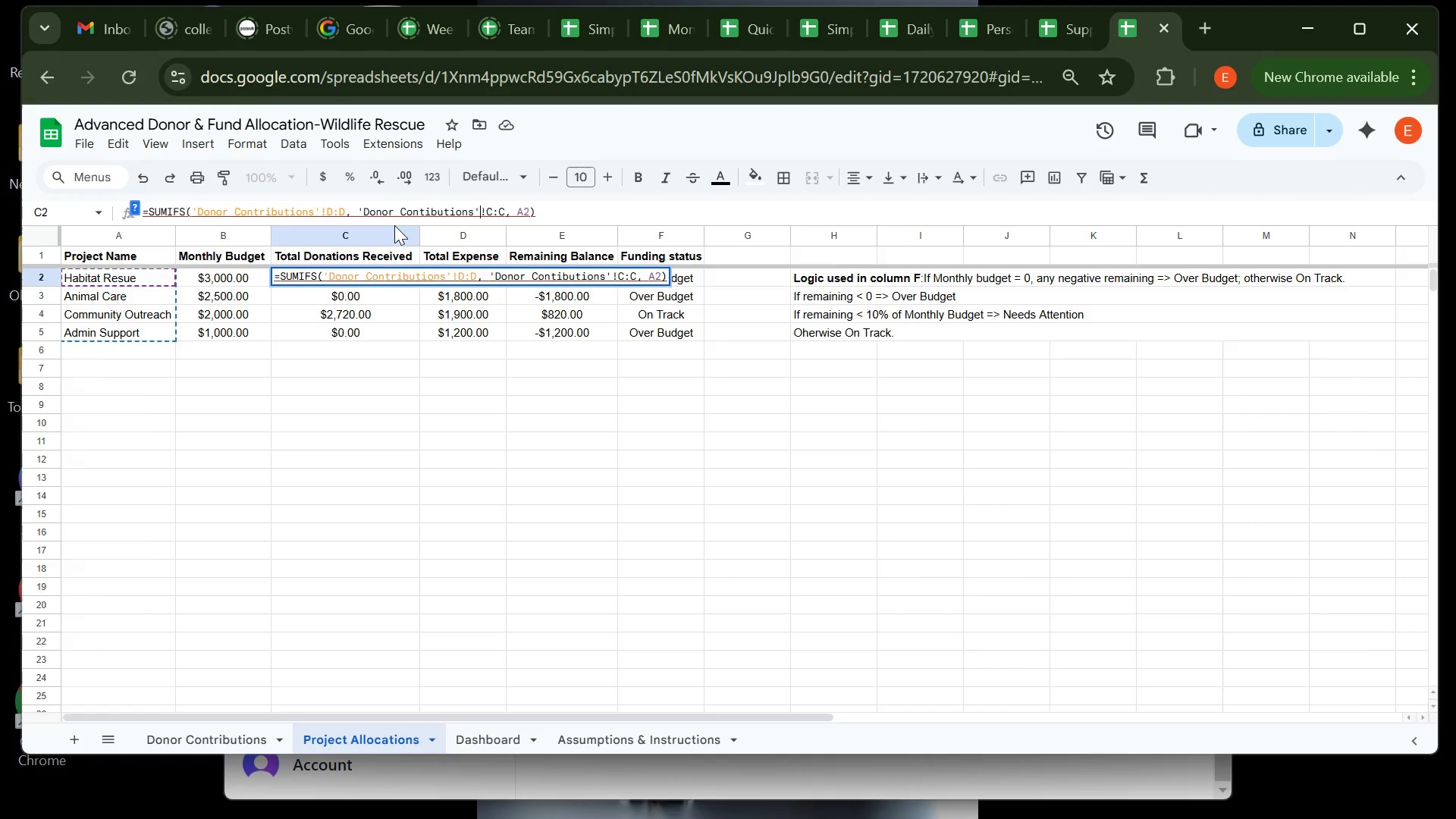 
key(ArrowRight)
 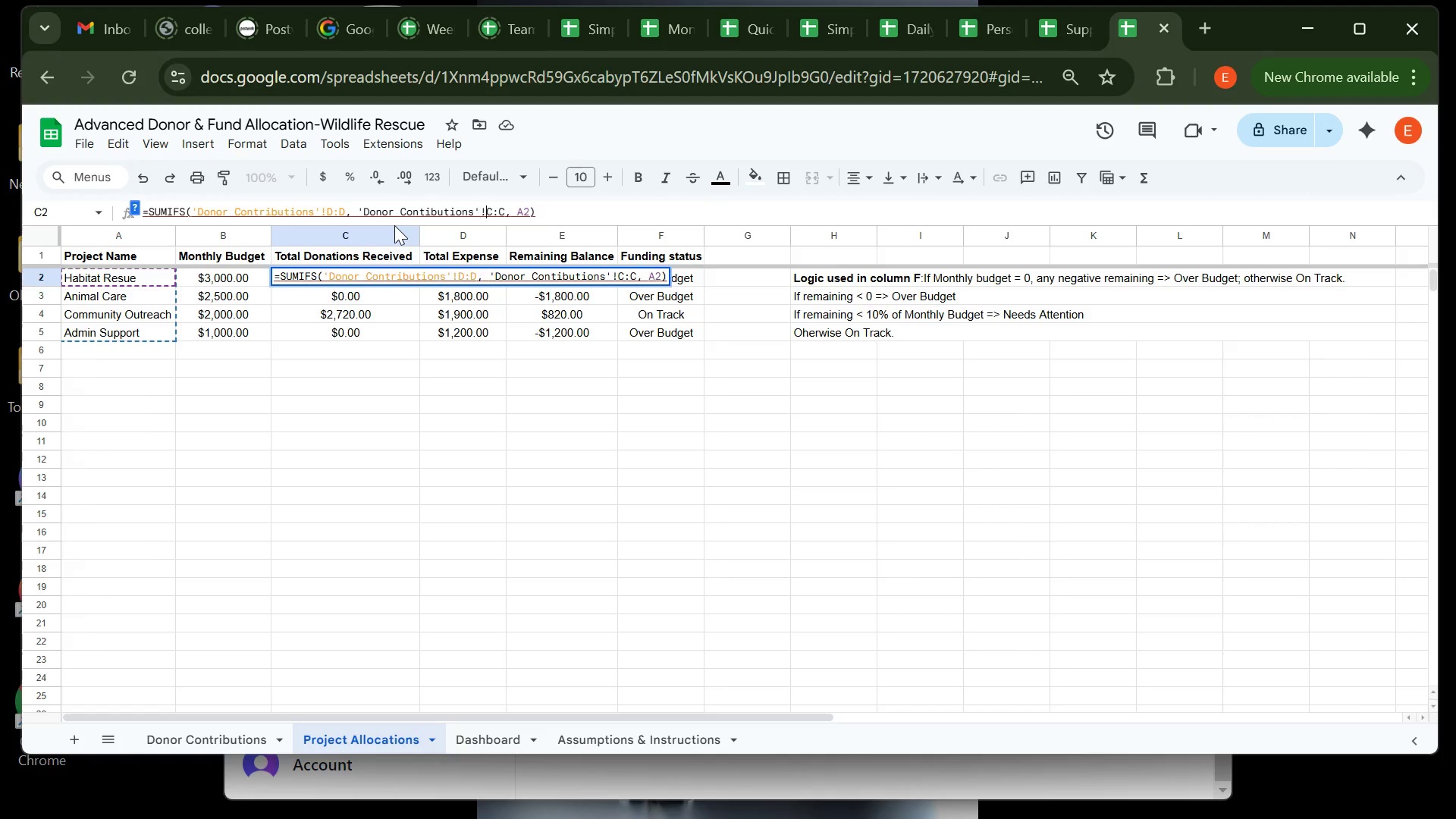 
key(ArrowRight)
 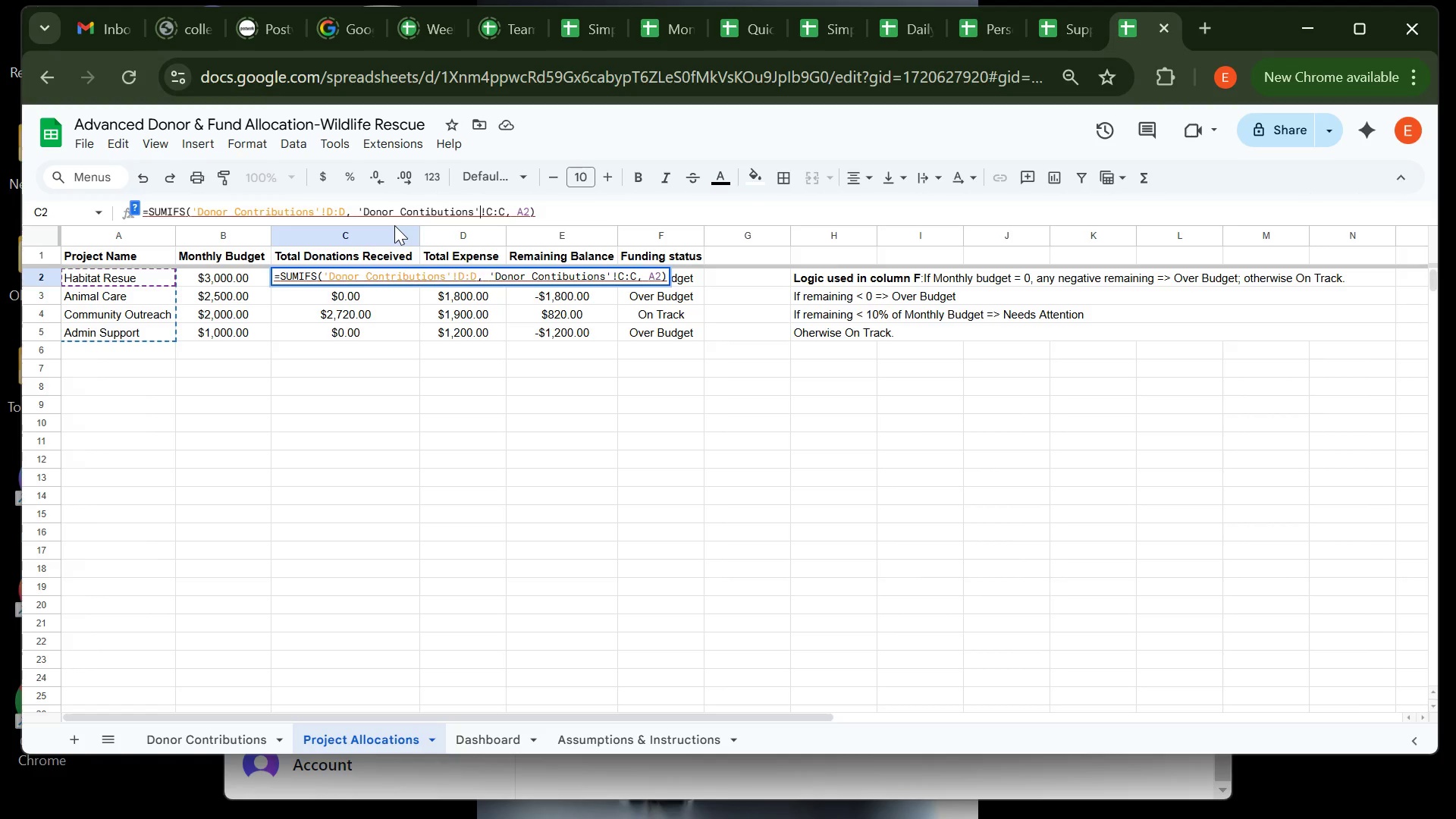 
key(ArrowLeft)
 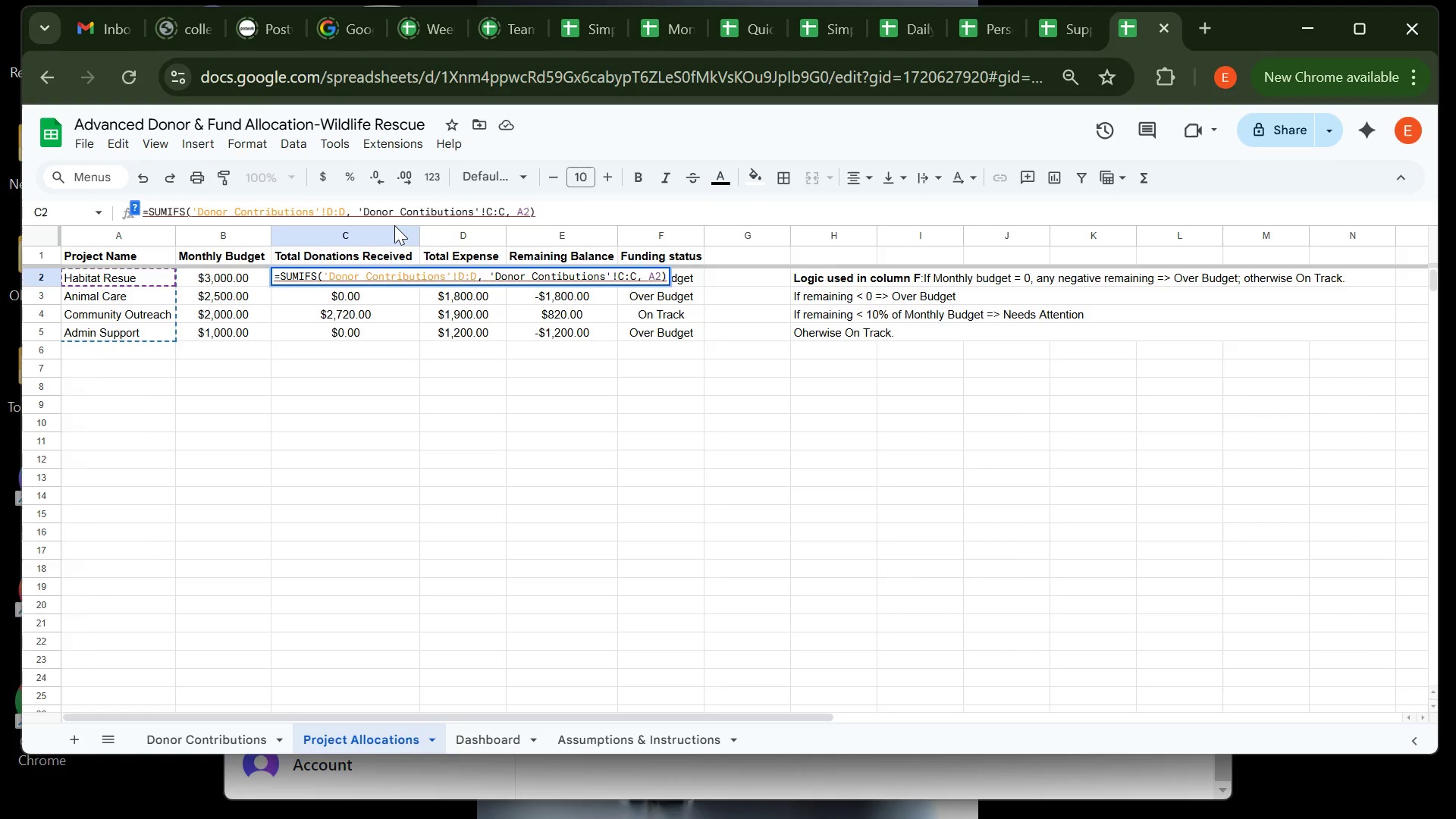 
key(Backspace)
 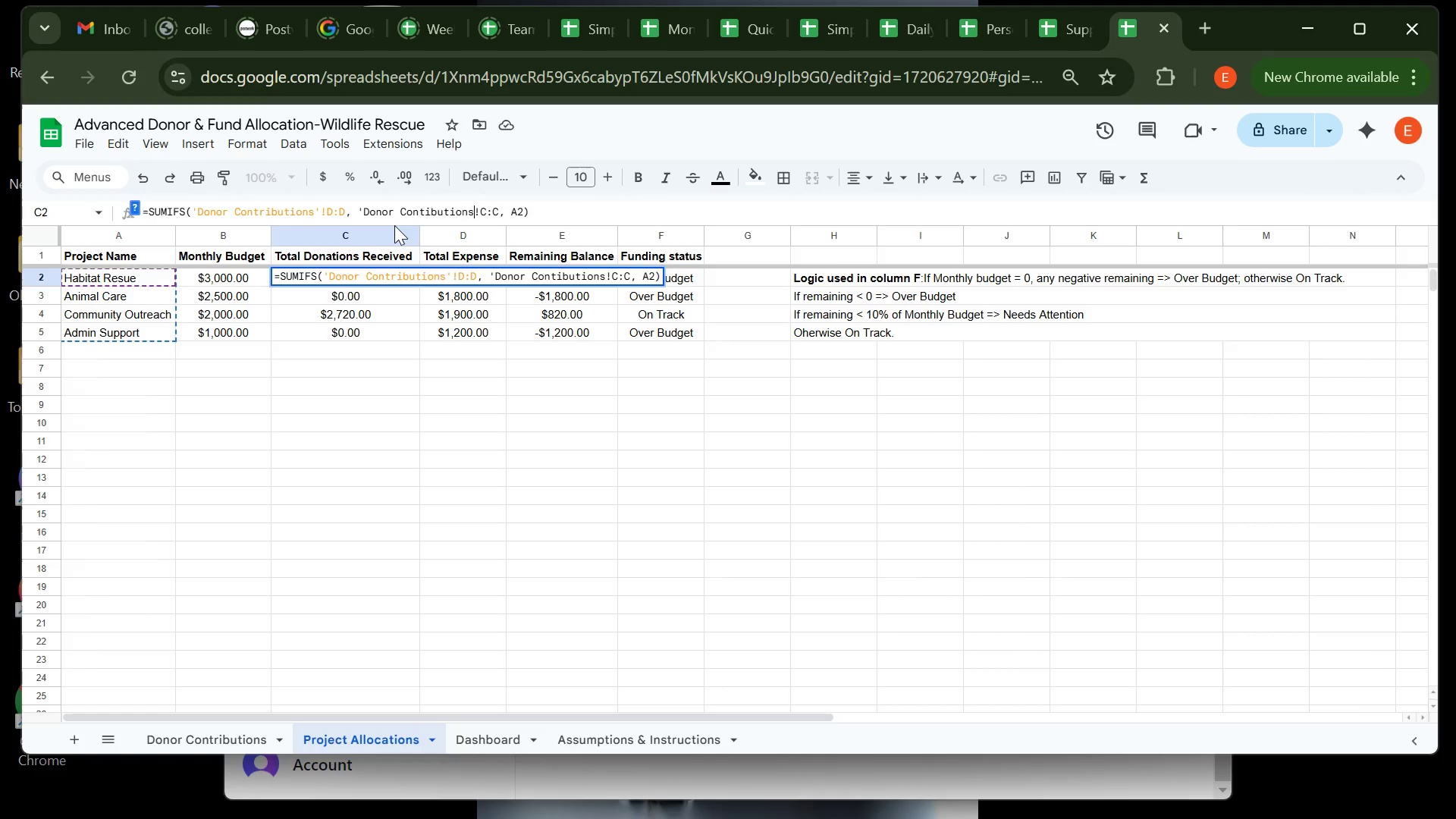 
key(Quote)
 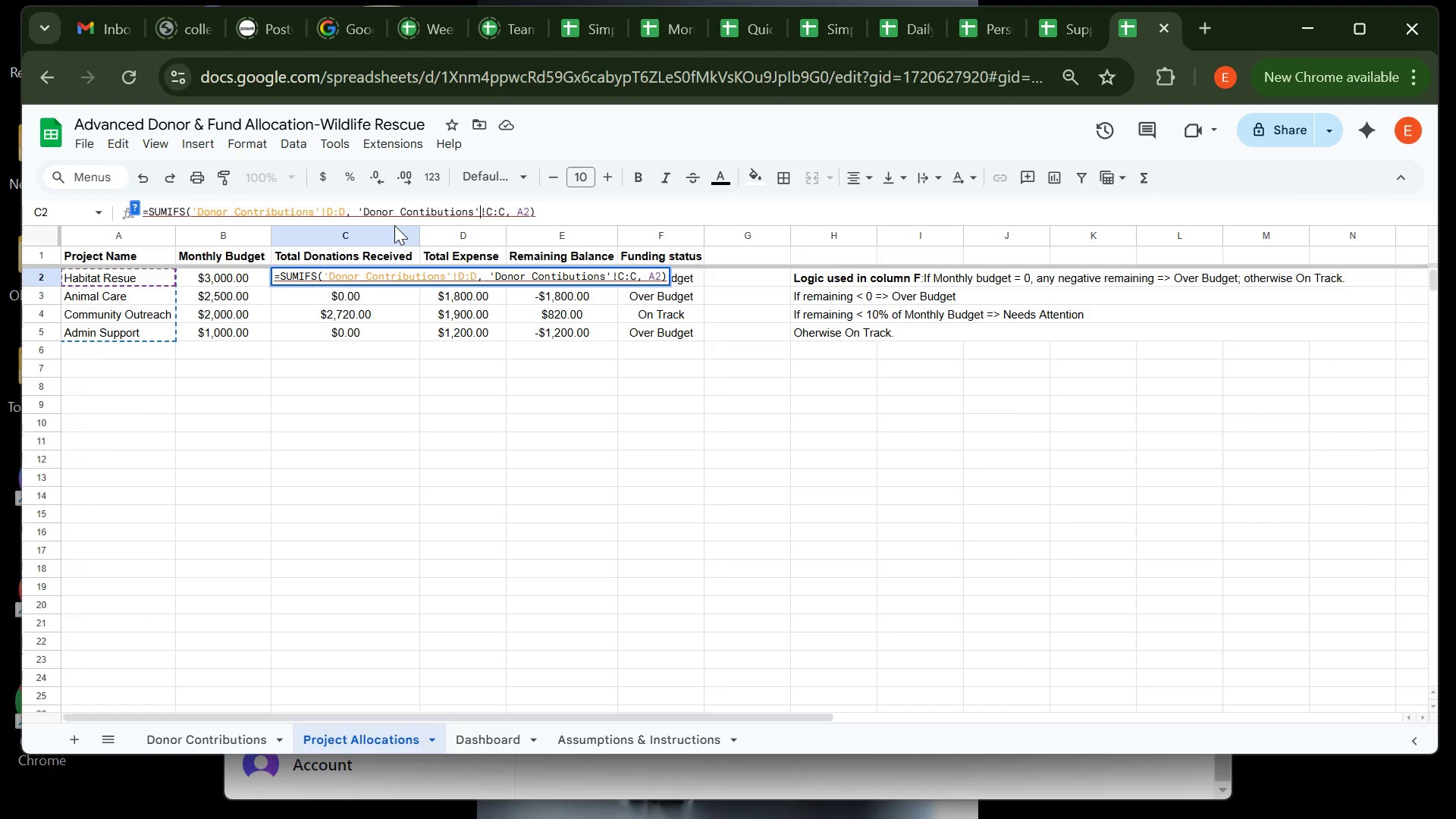 
hold_key(key=ArrowLeft, duration=1.12)
 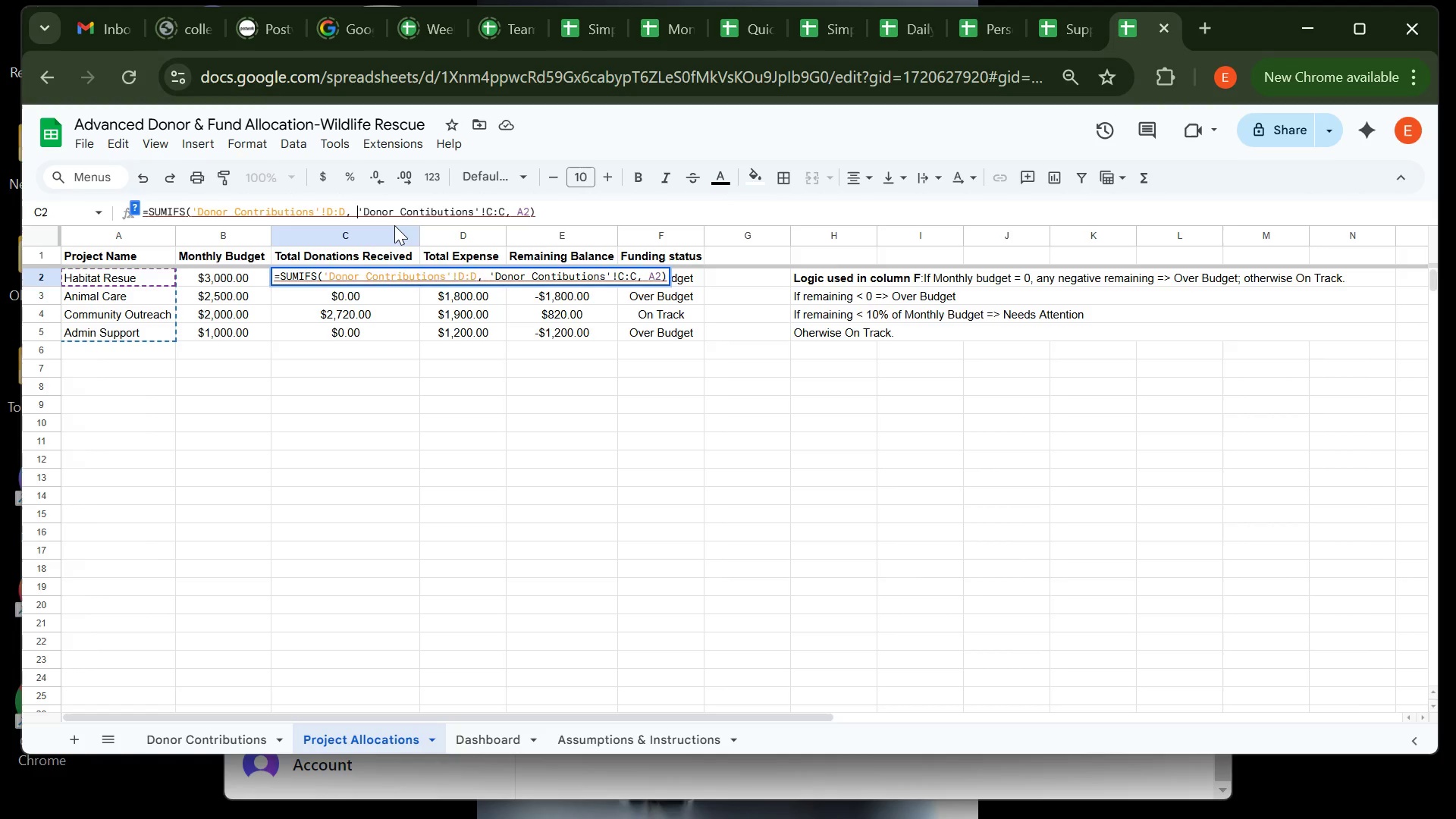 
key(ArrowLeft)
 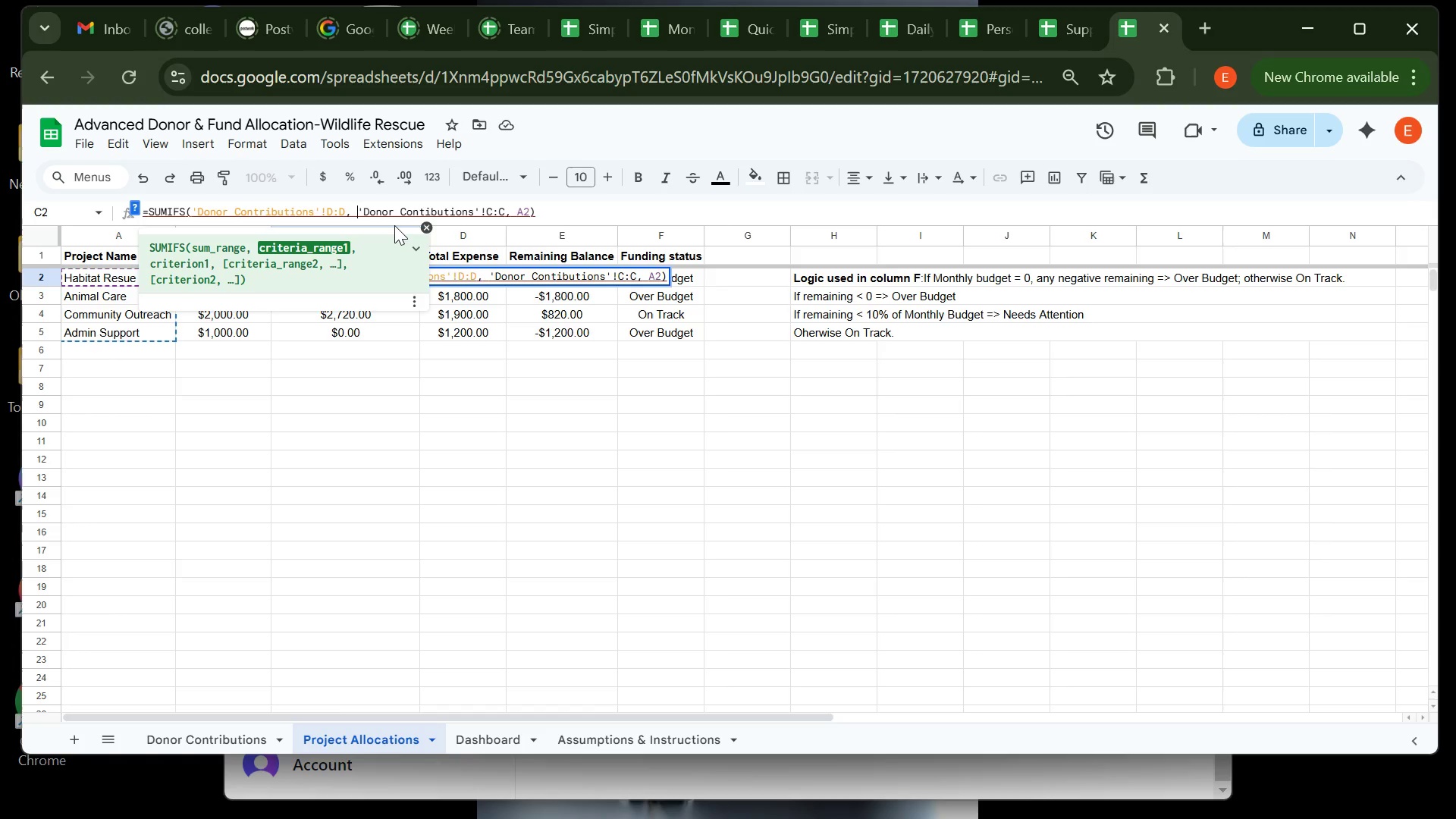 
key(Backspace)
 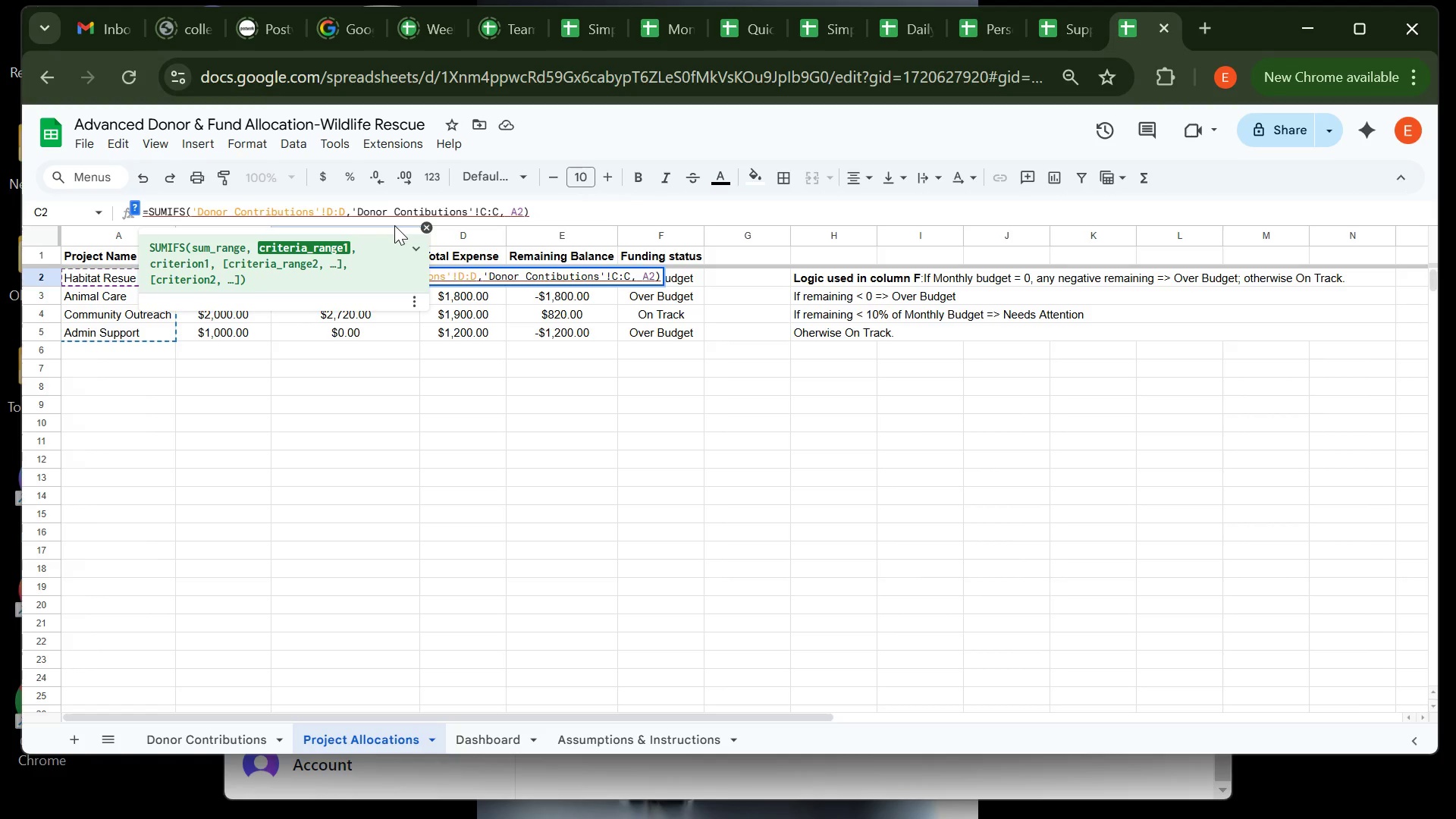 
key(Space)
 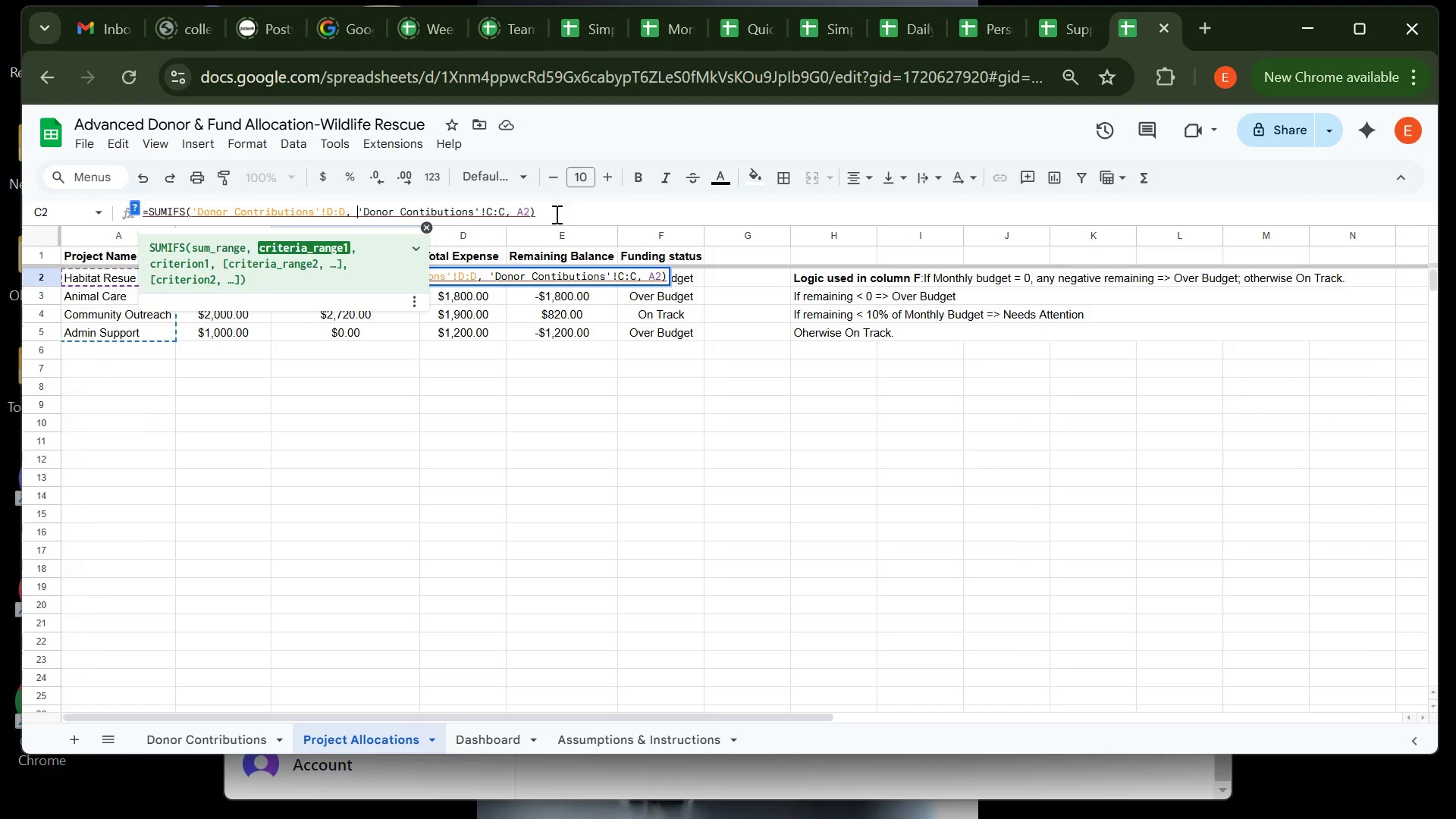 
left_click([550, 214])
 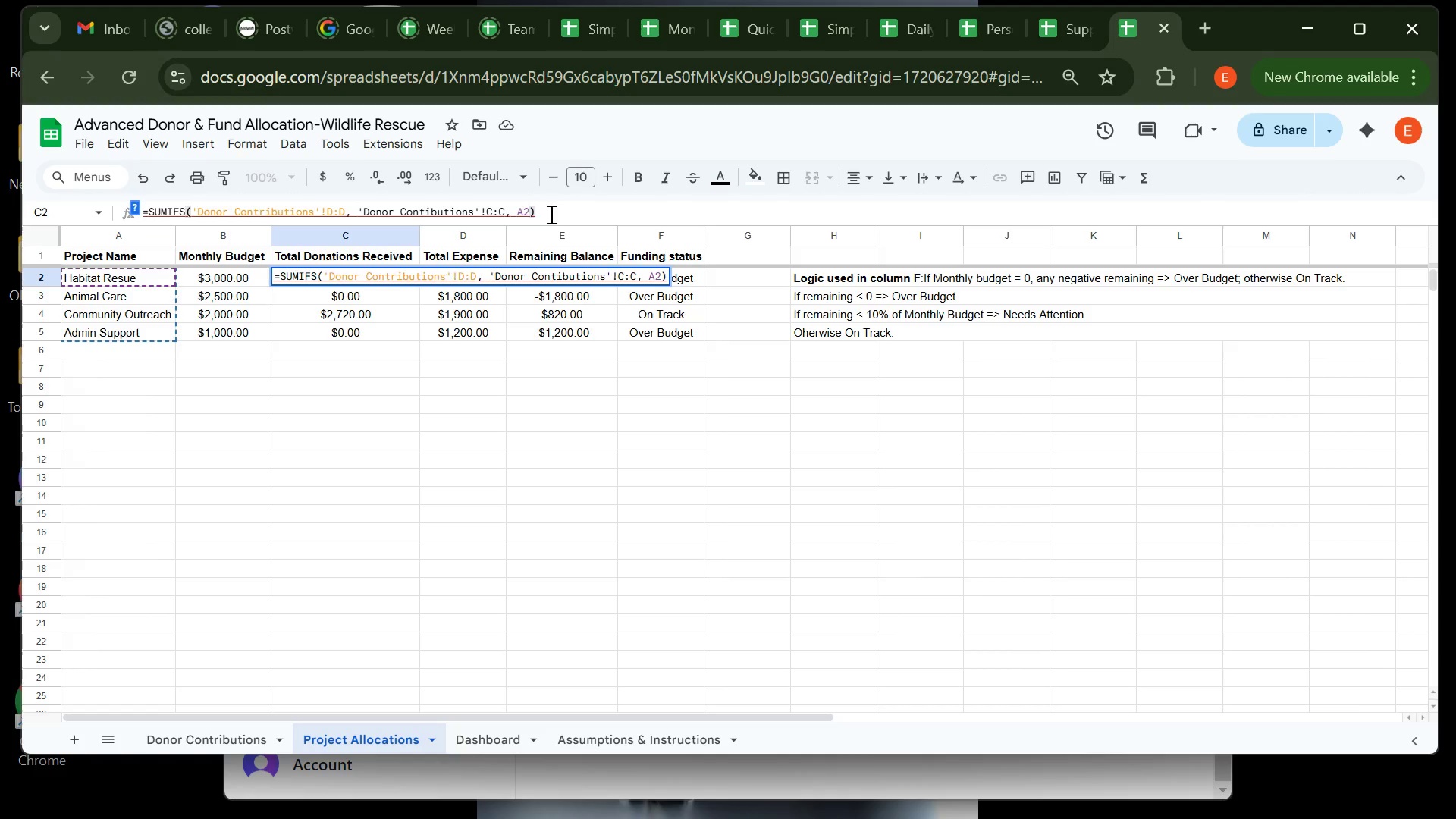 
wait(5.29)
 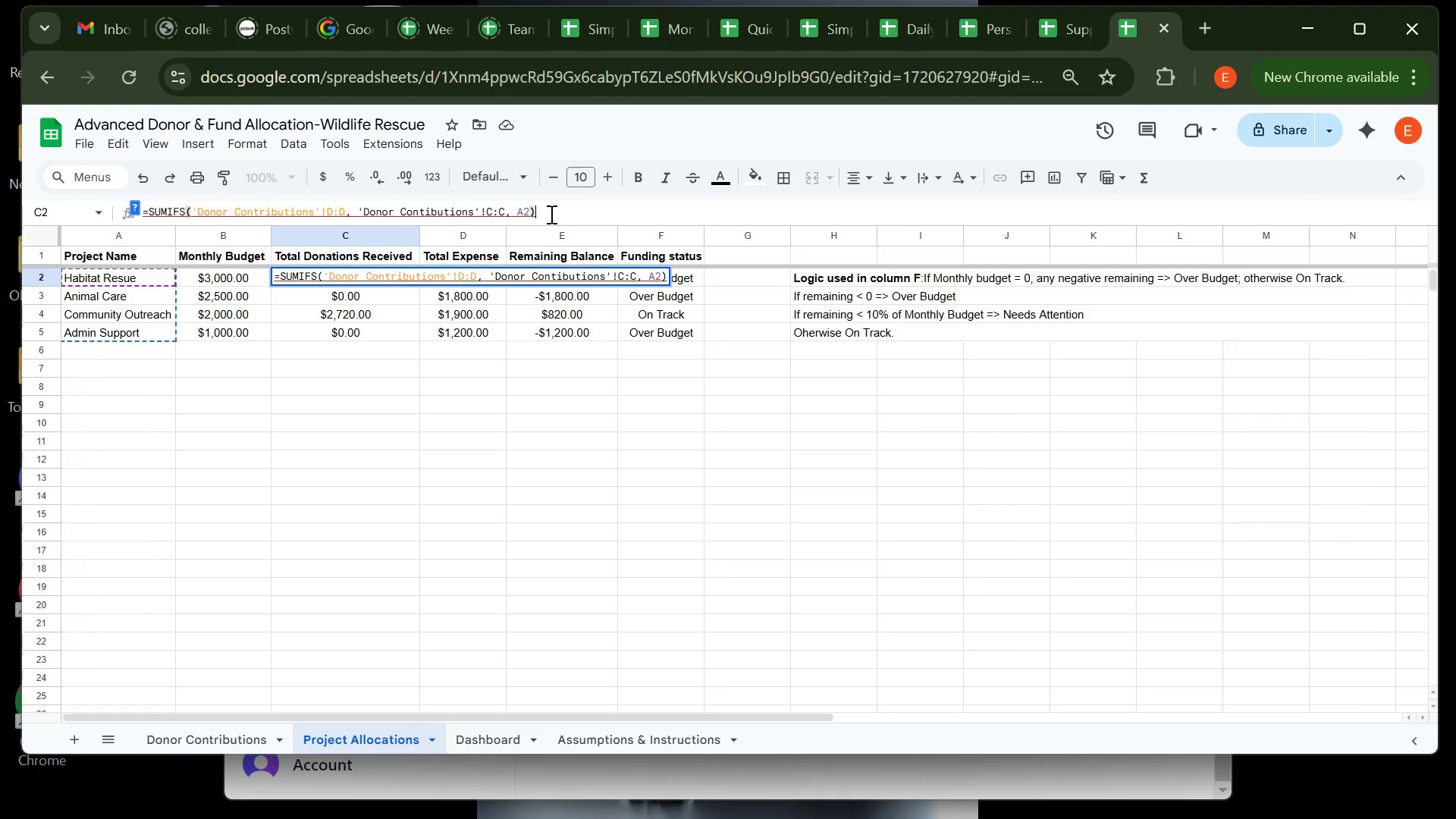 
key(Enter)
 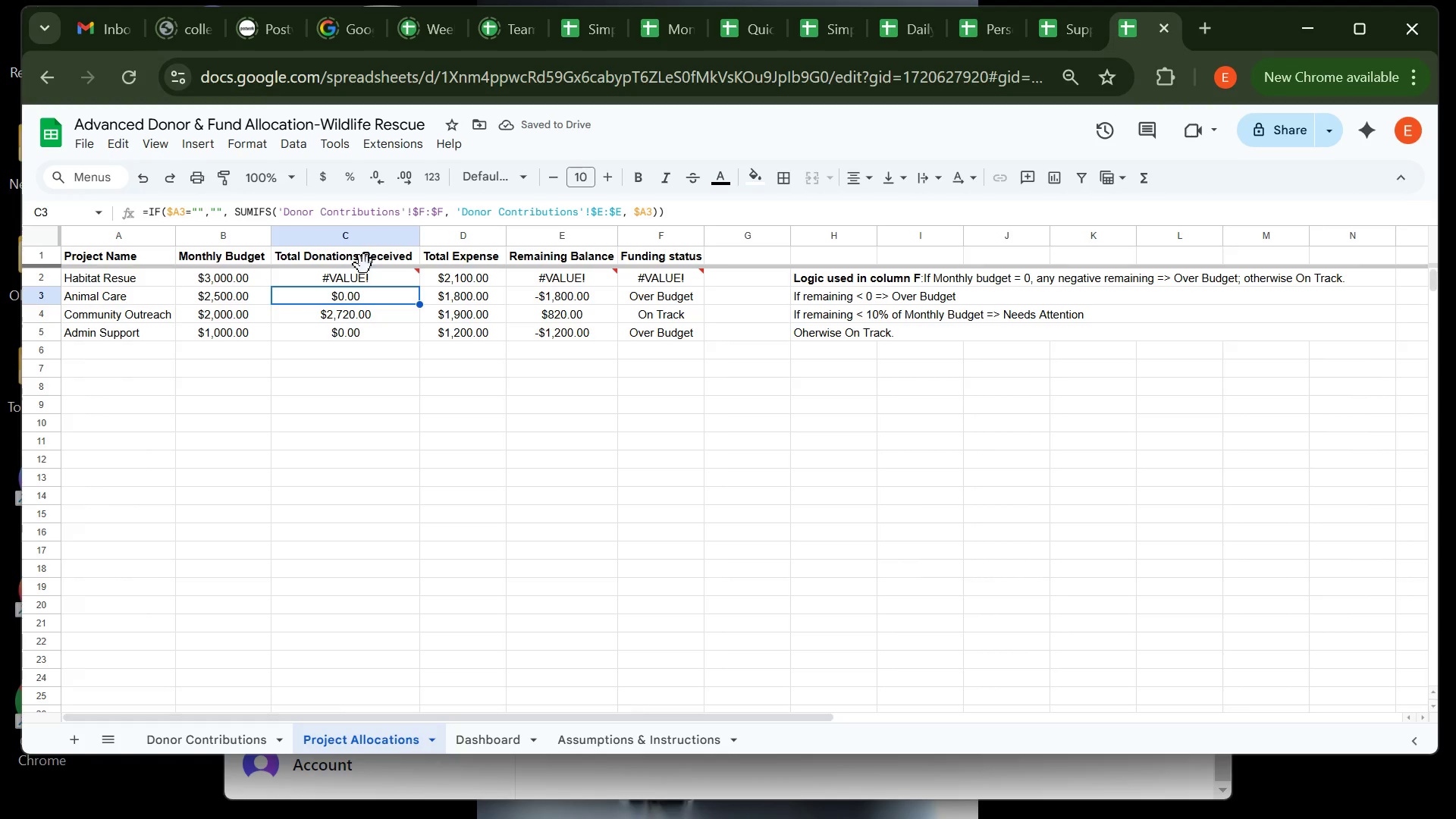 
left_click([371, 276])
 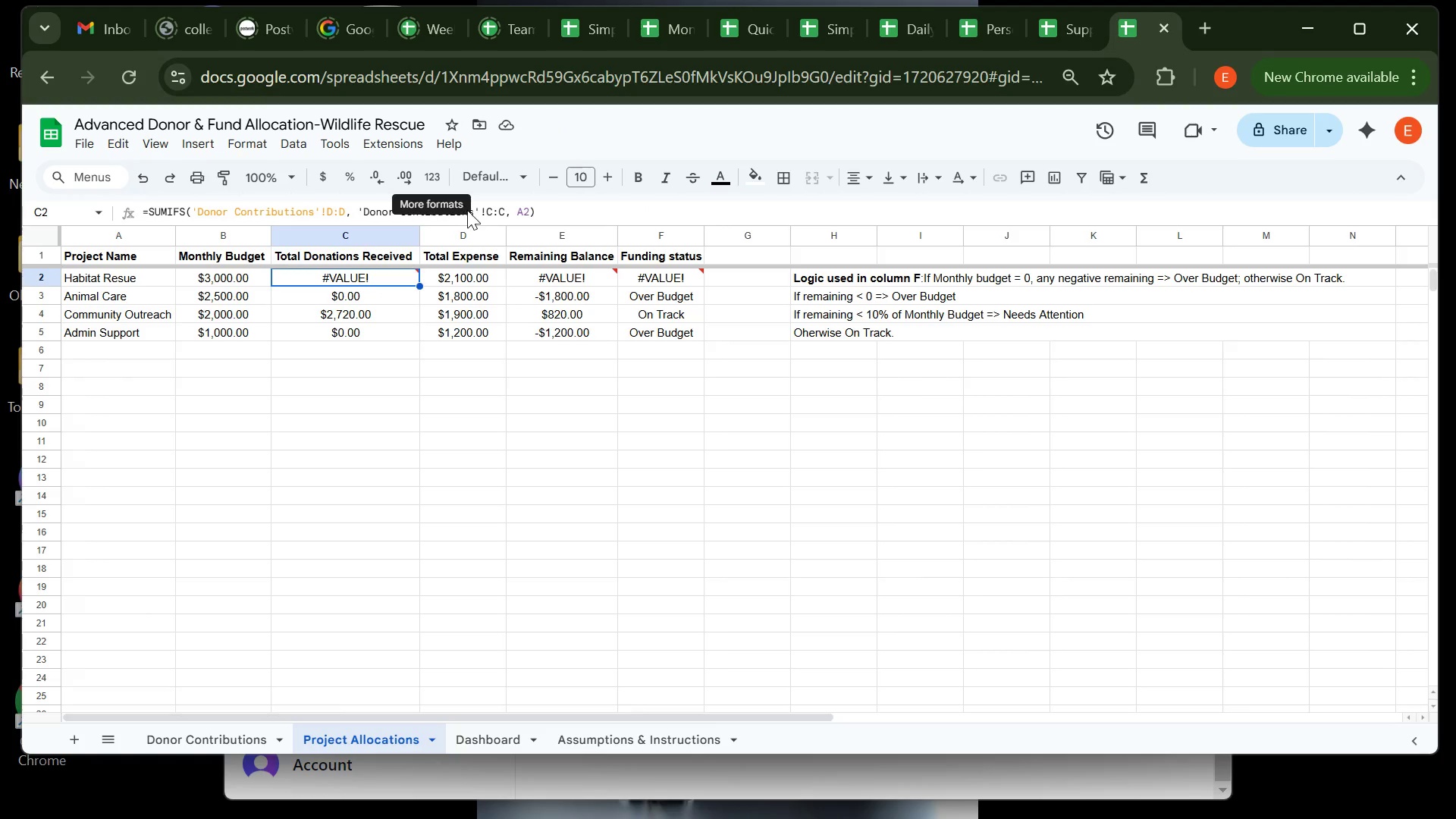 
wait(9.14)
 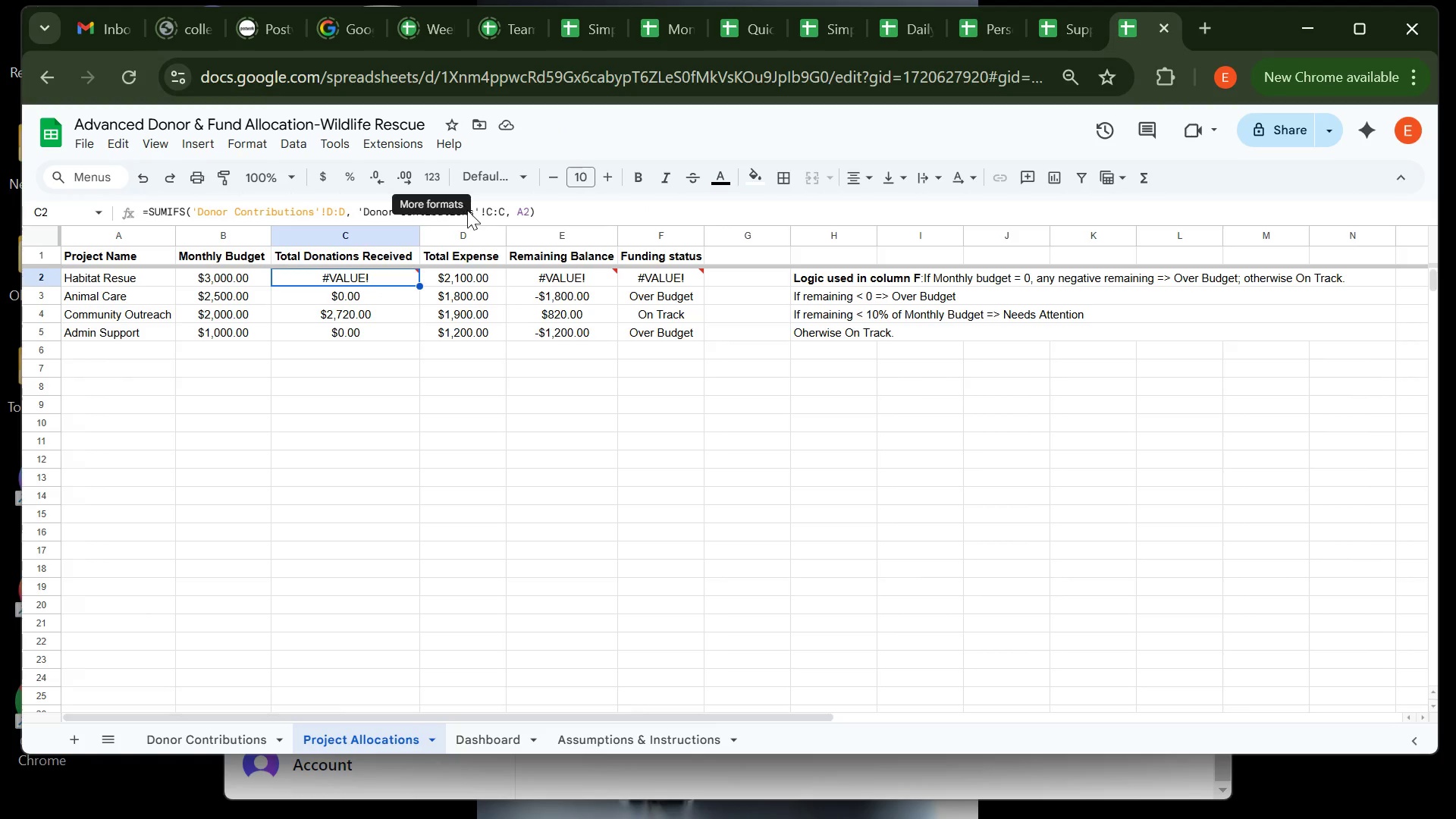 
left_click([554, 212])
 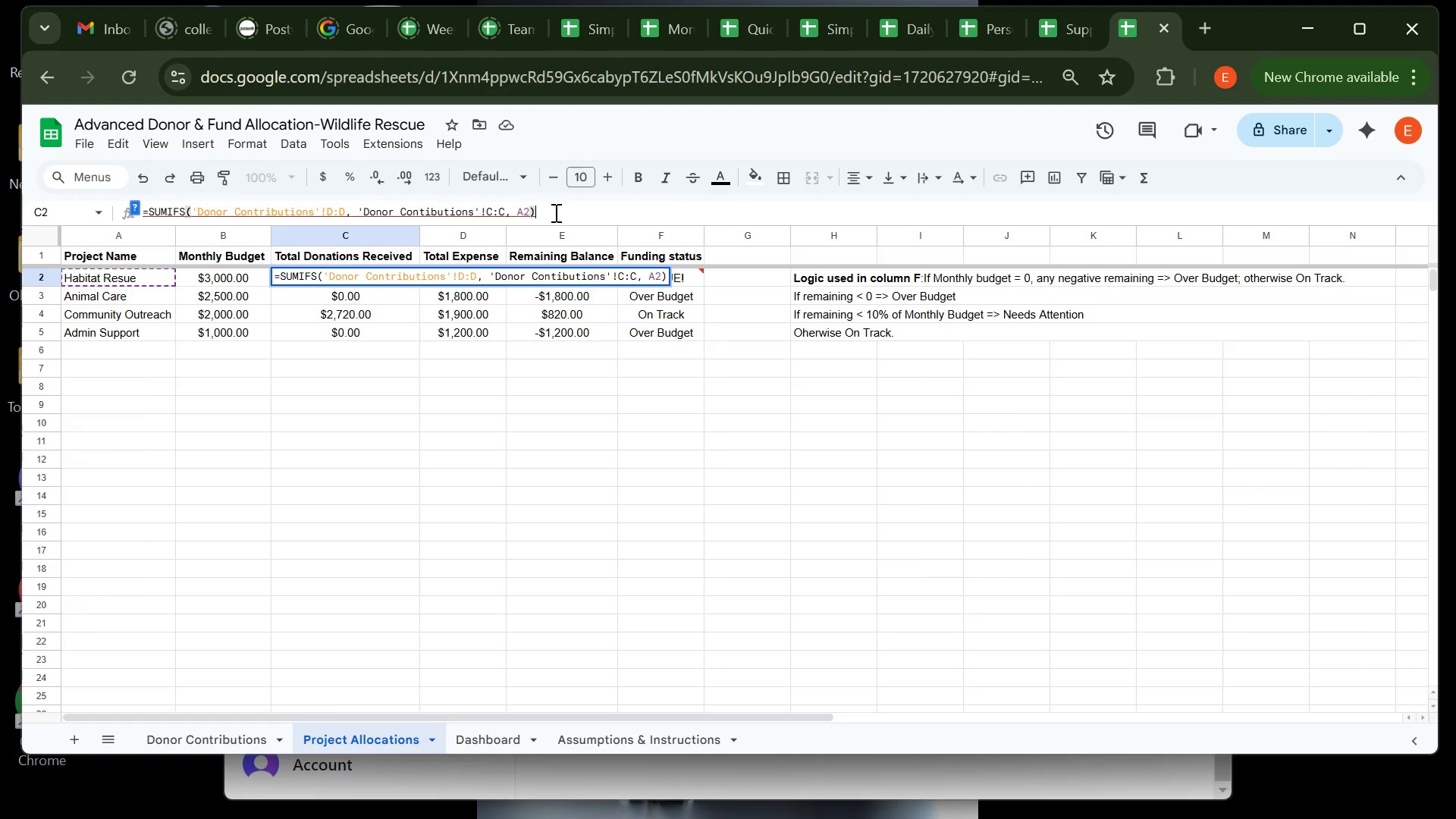 
key(Backspace)
 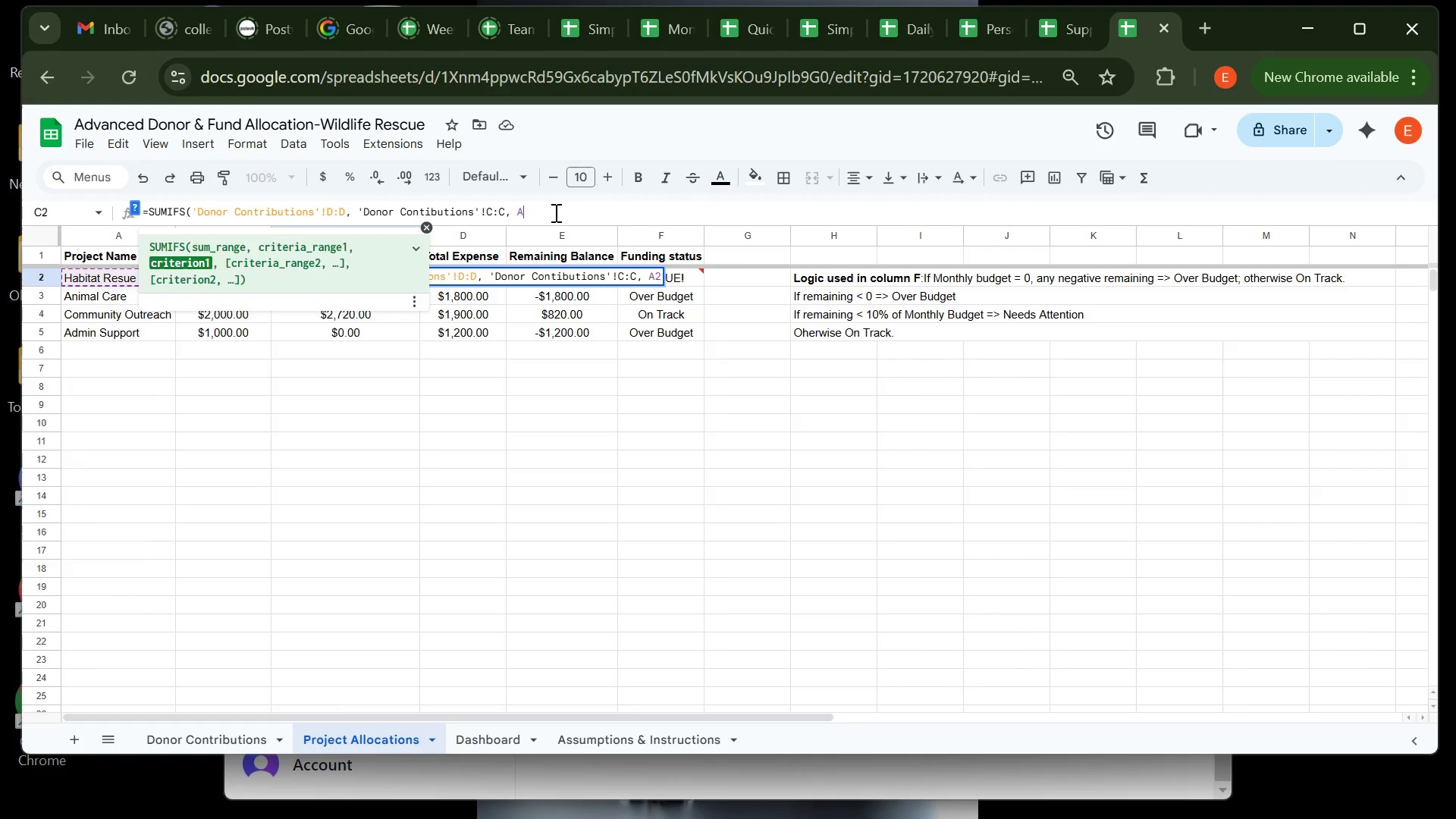 
key(Backspace)
 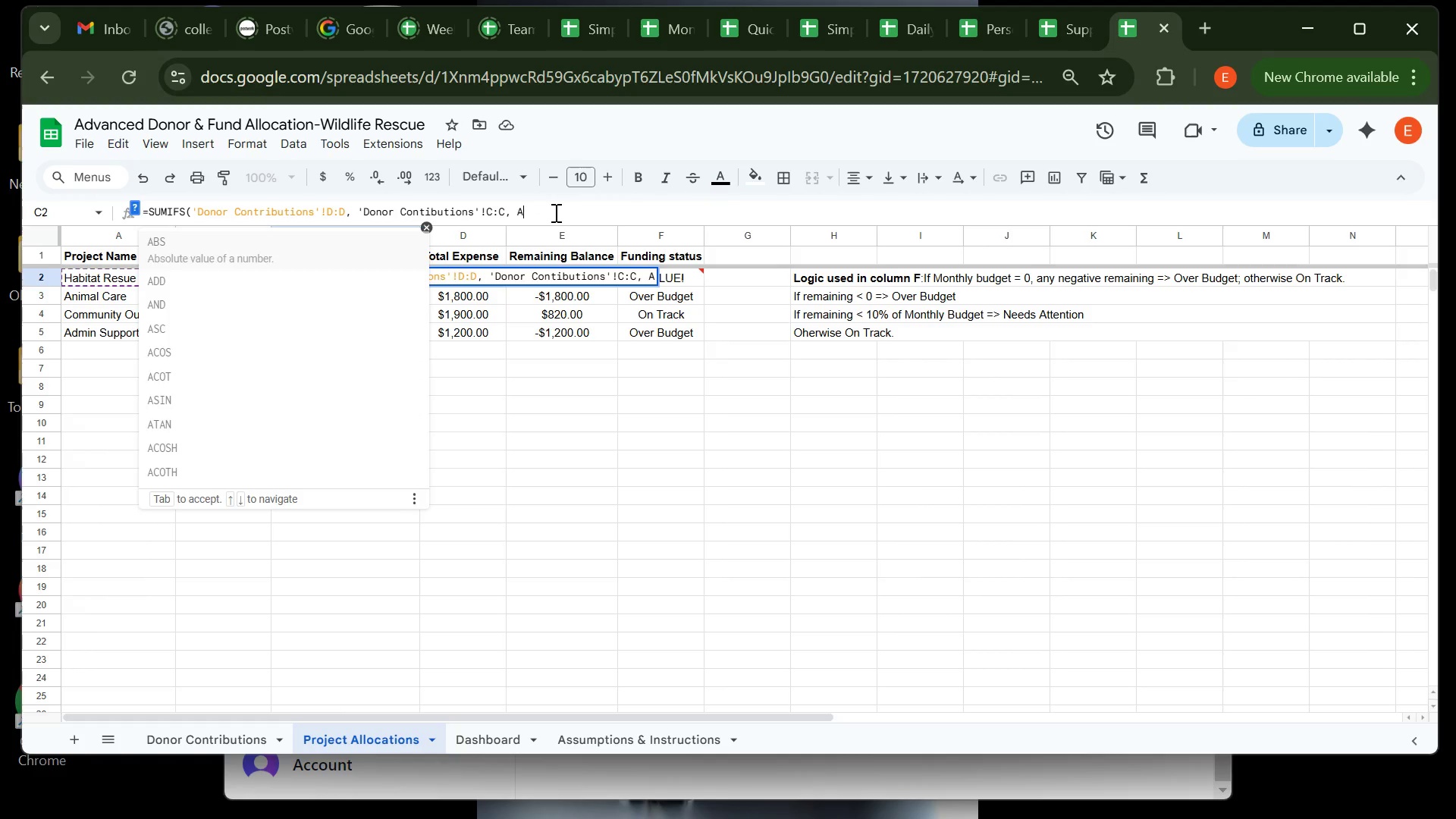 
hold_key(key=Backspace, duration=1.05)
 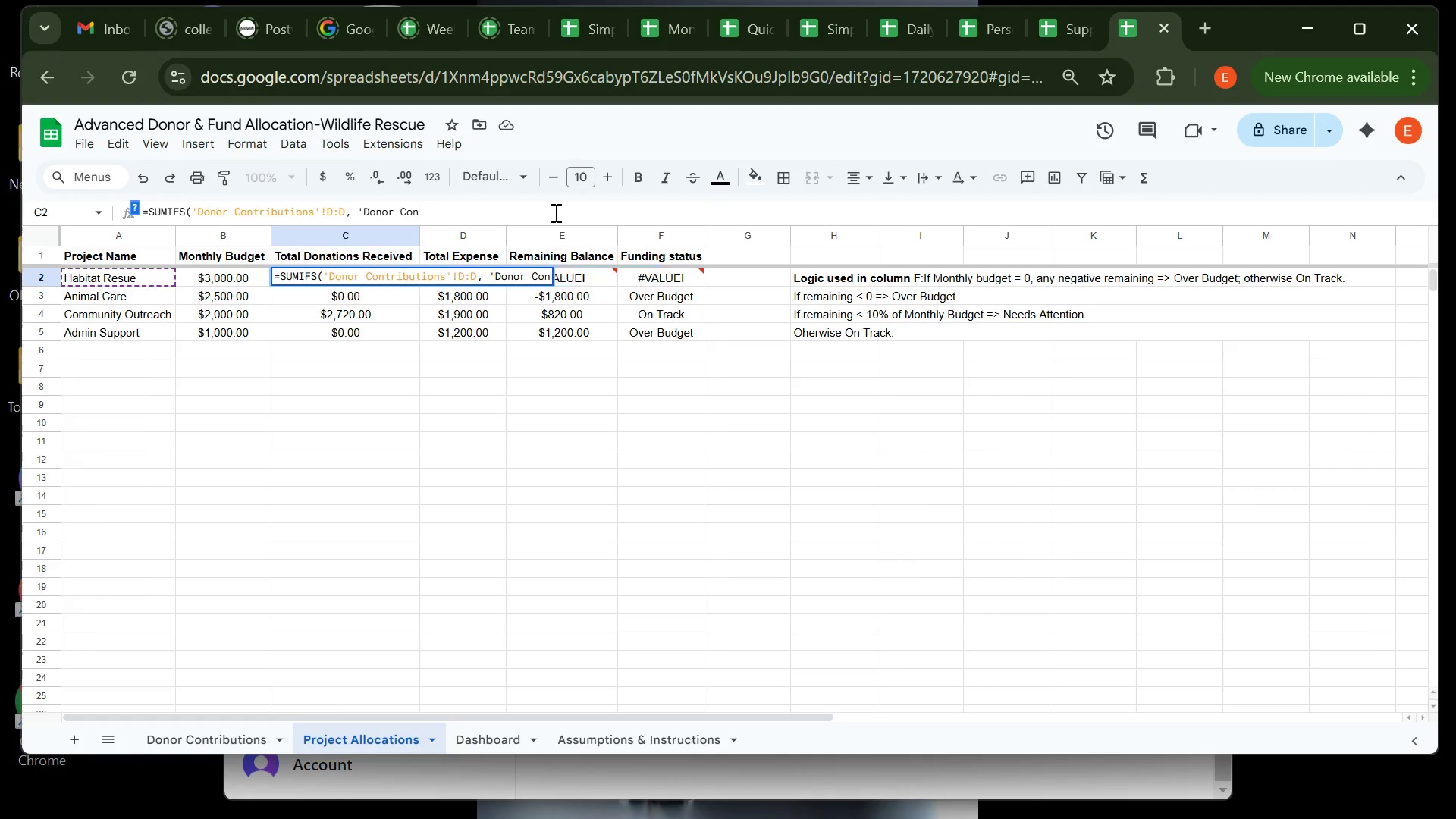 
key(Backspace)
 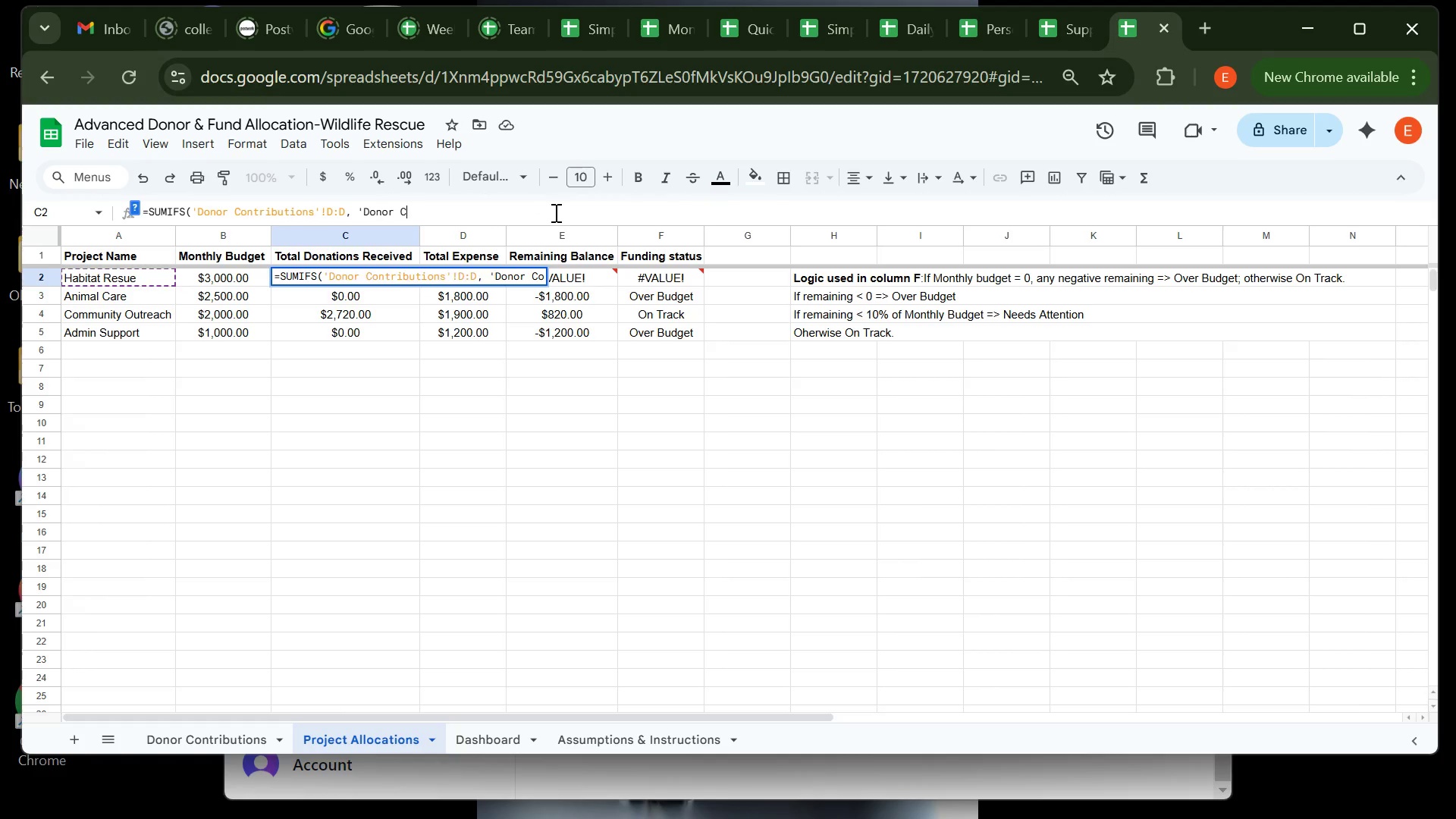 
hold_key(key=Backspace, duration=0.33)
 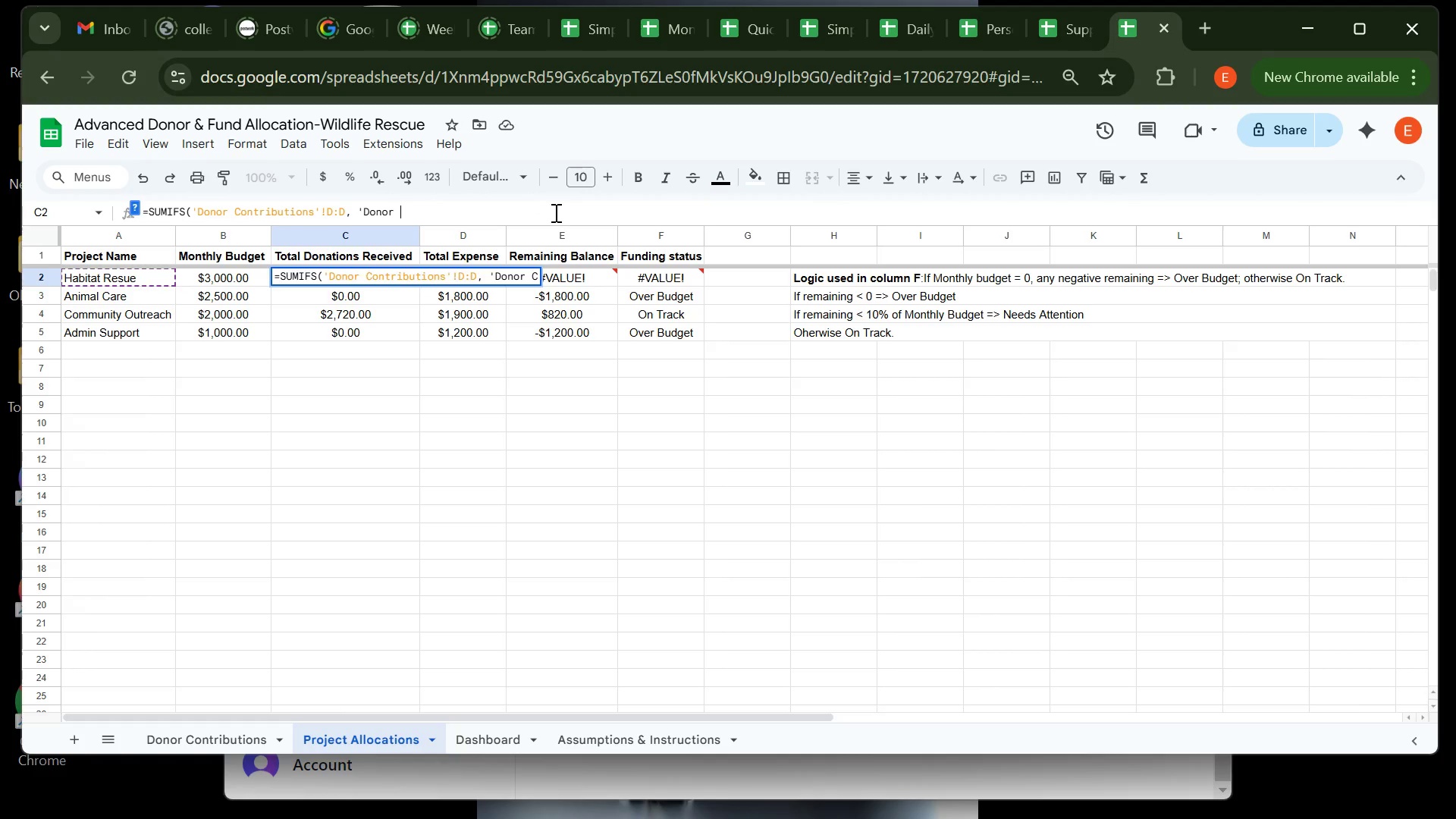 
key(Backspace)
 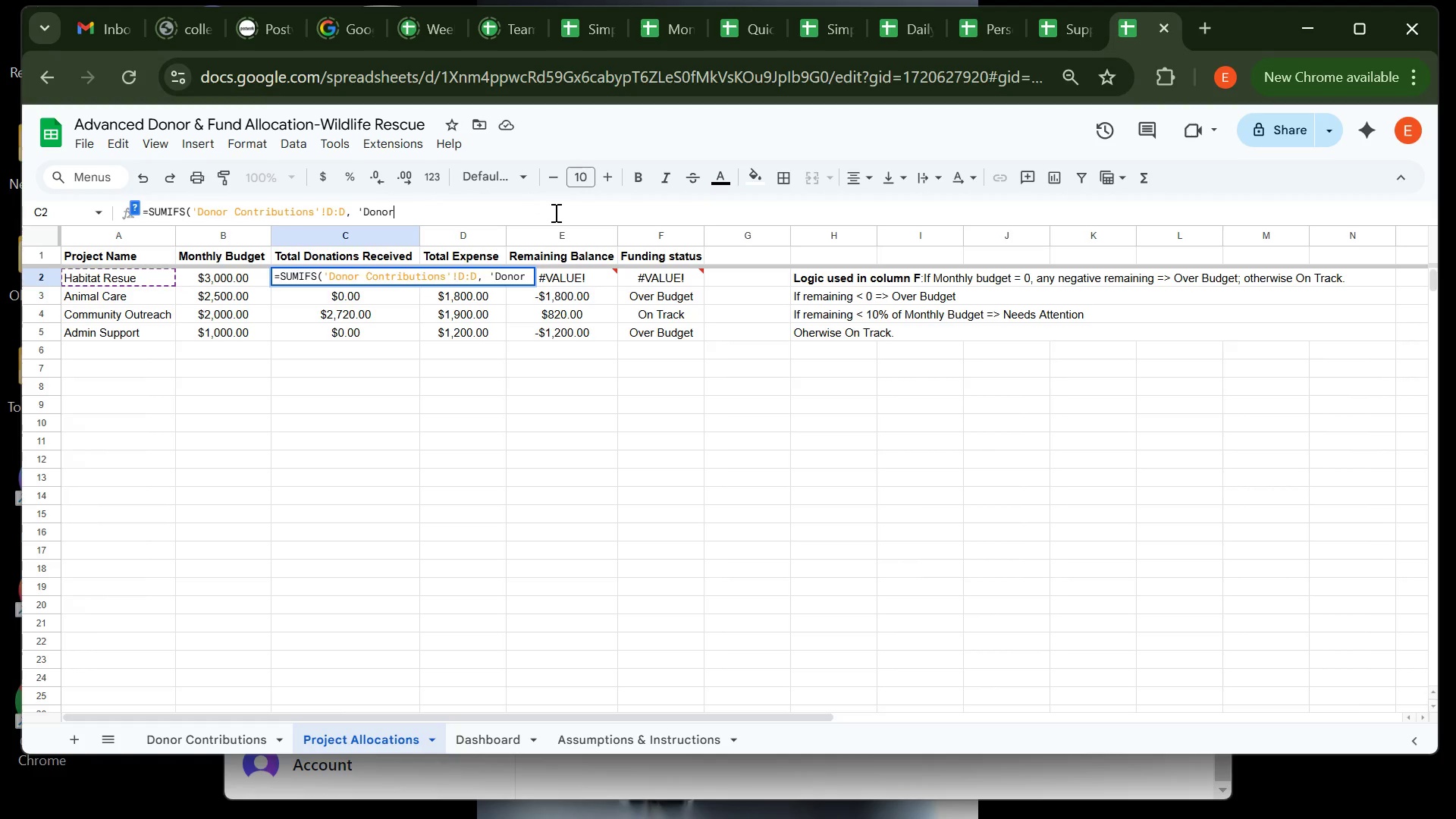 
key(Backspace)
 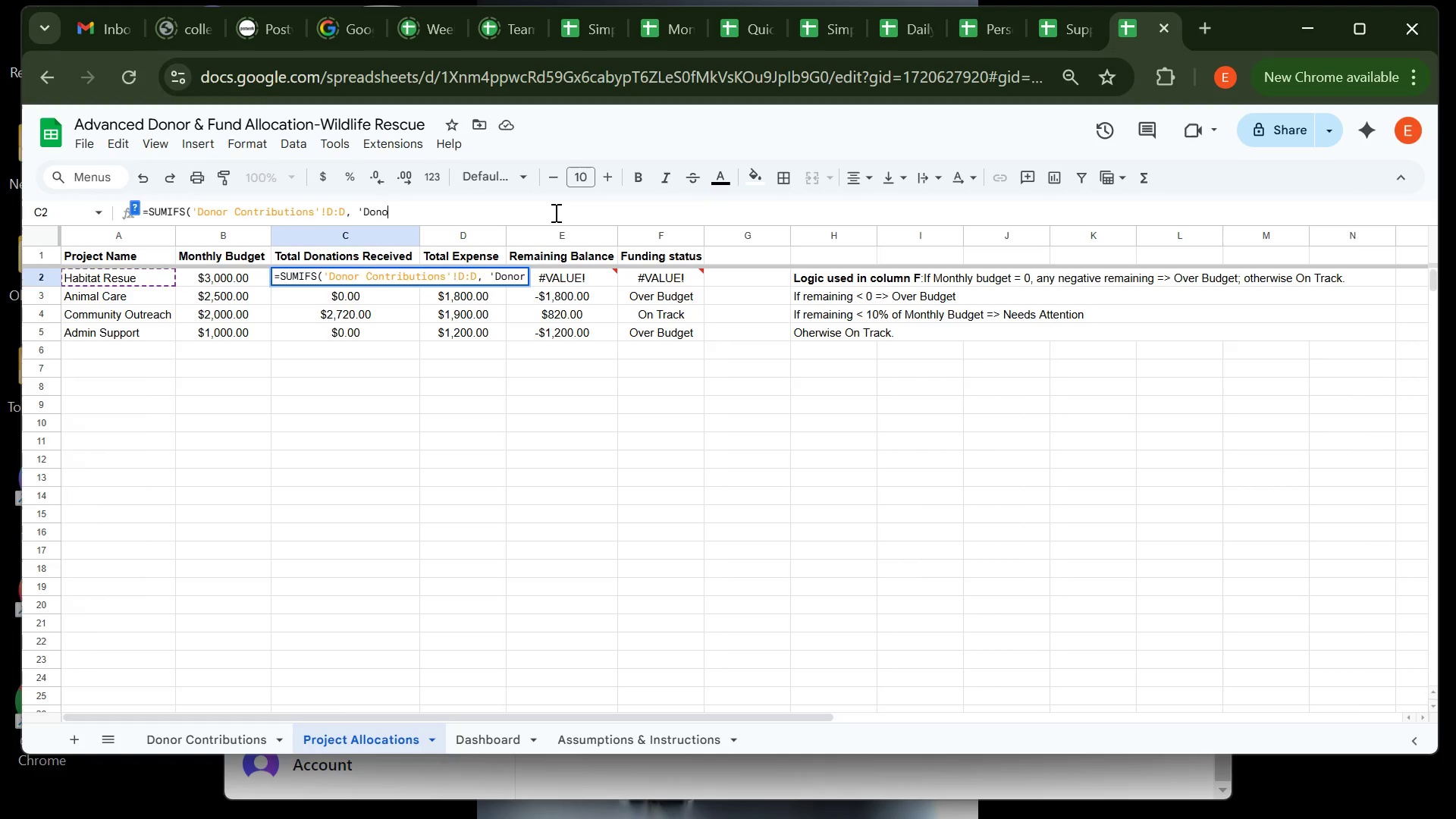 
key(Backspace)
 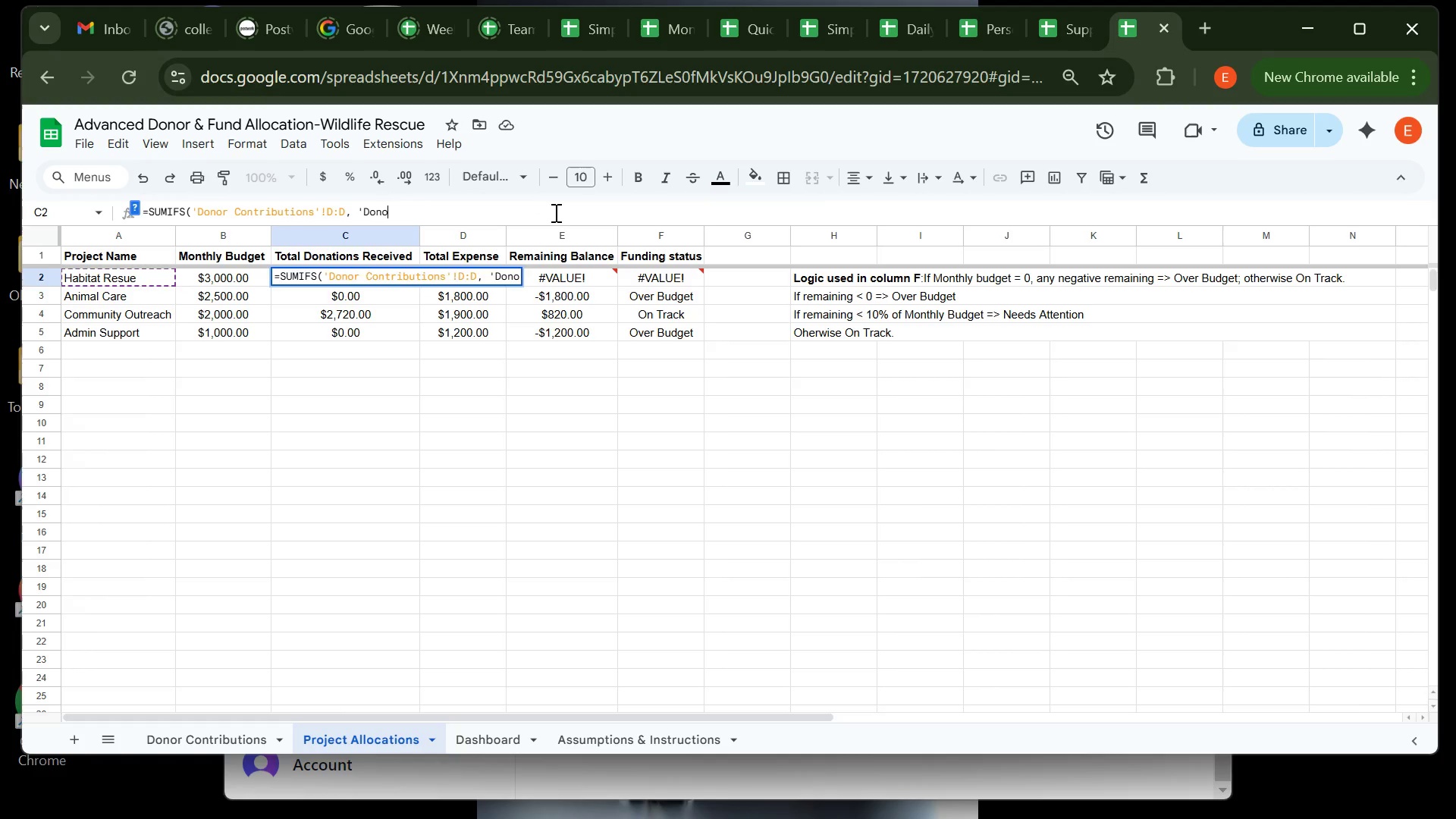 
key(Backspace)
 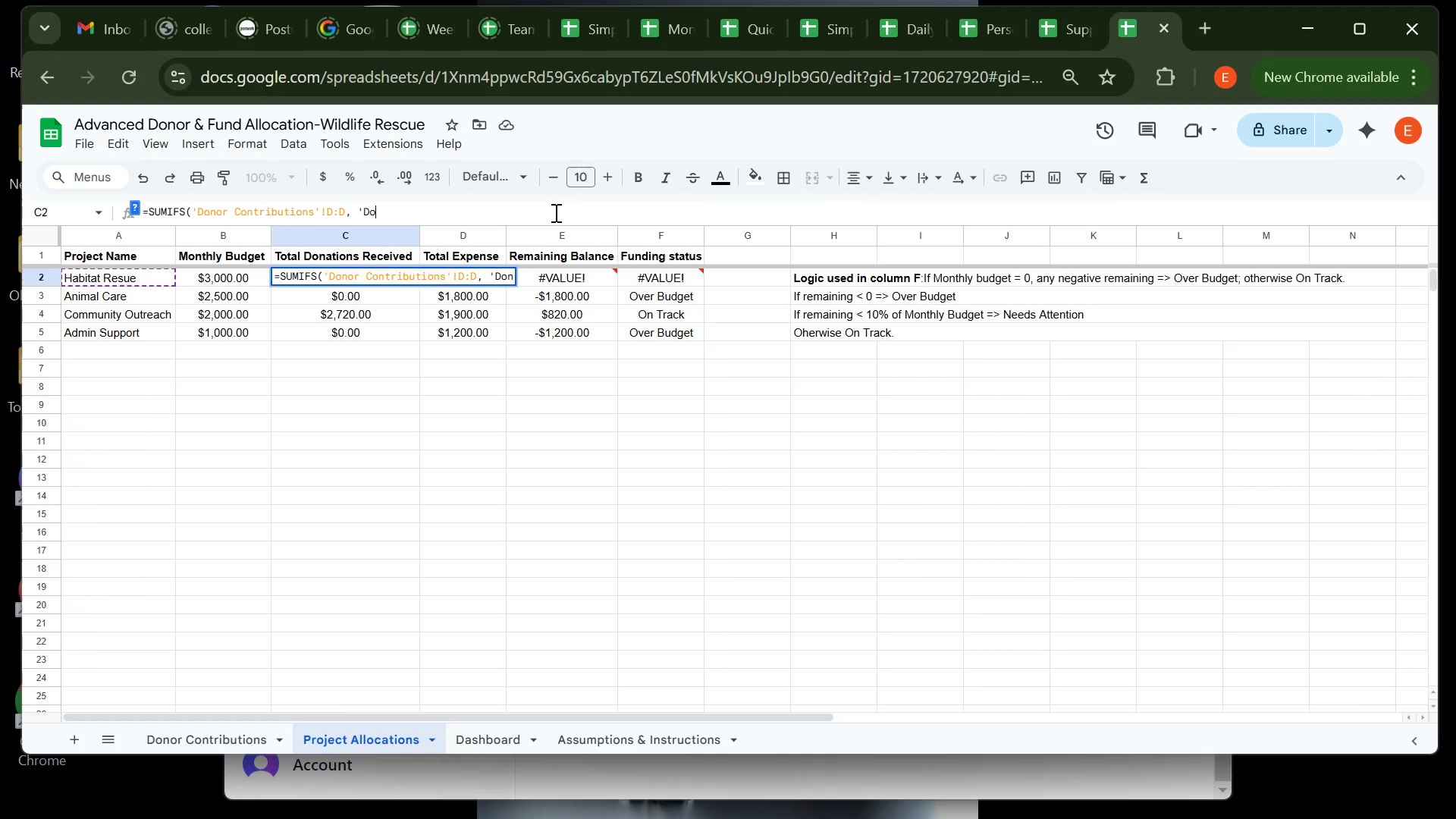 
key(Backspace)
 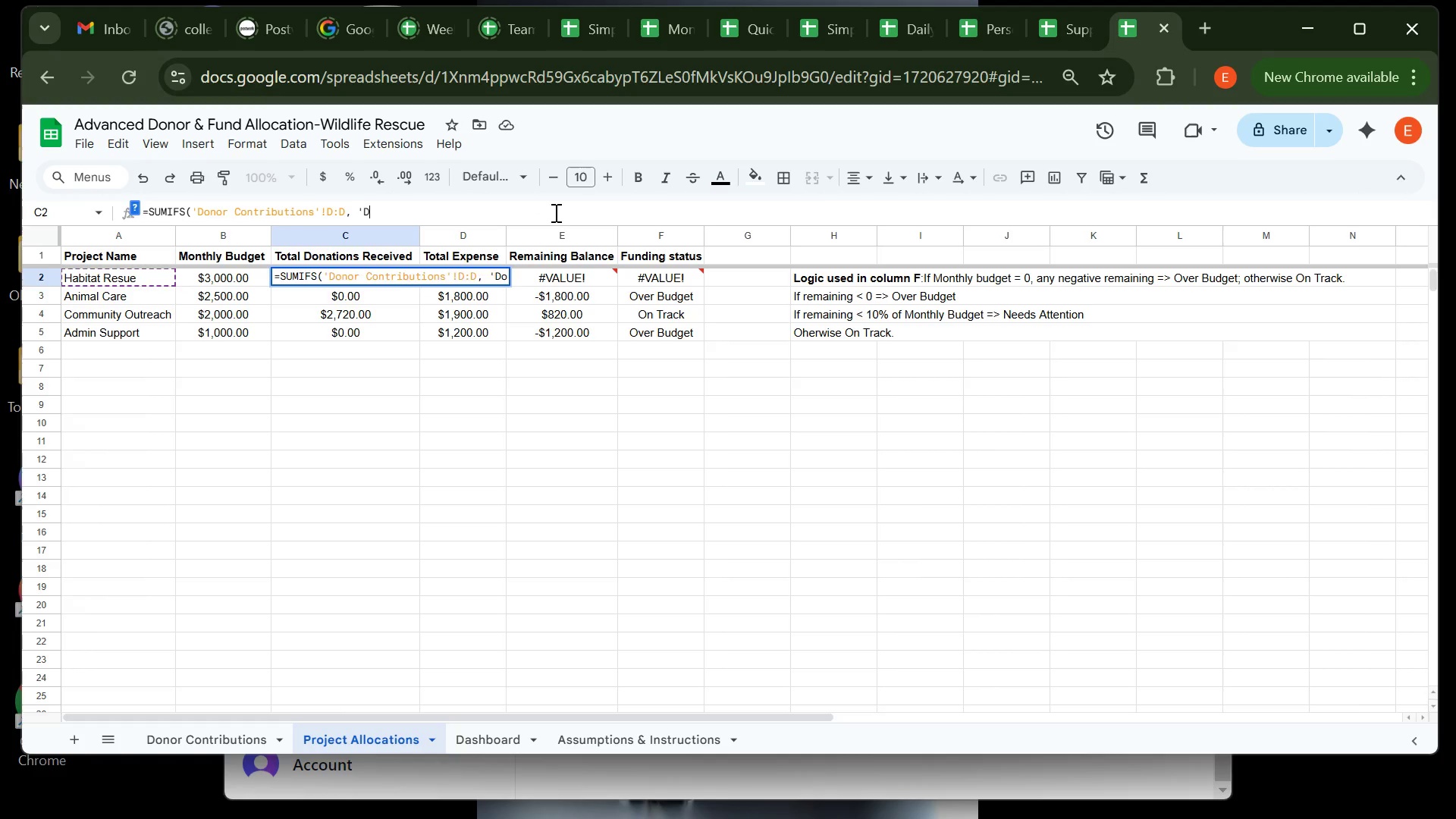 
key(Backspace)
 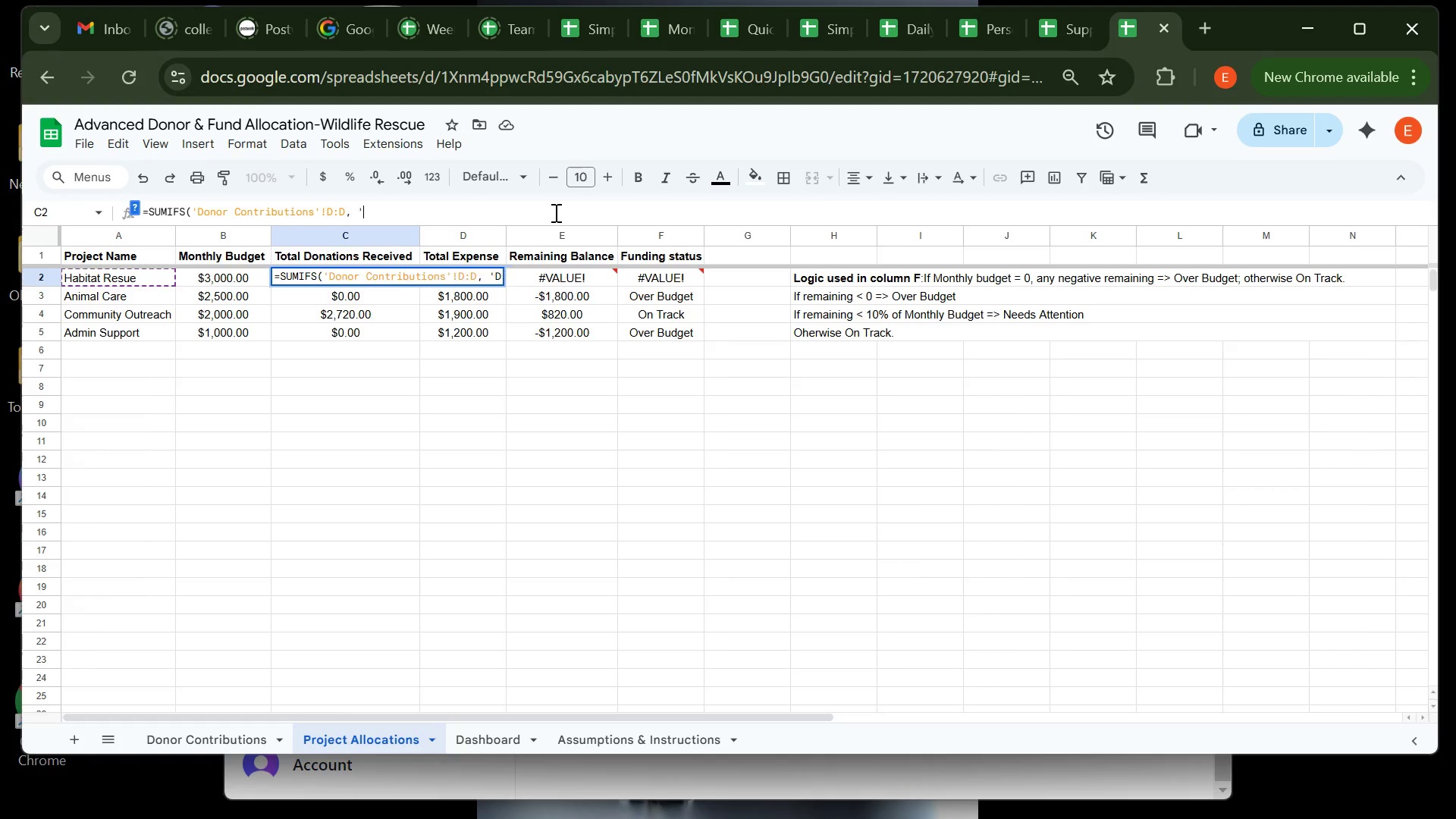 
key(Backspace)
 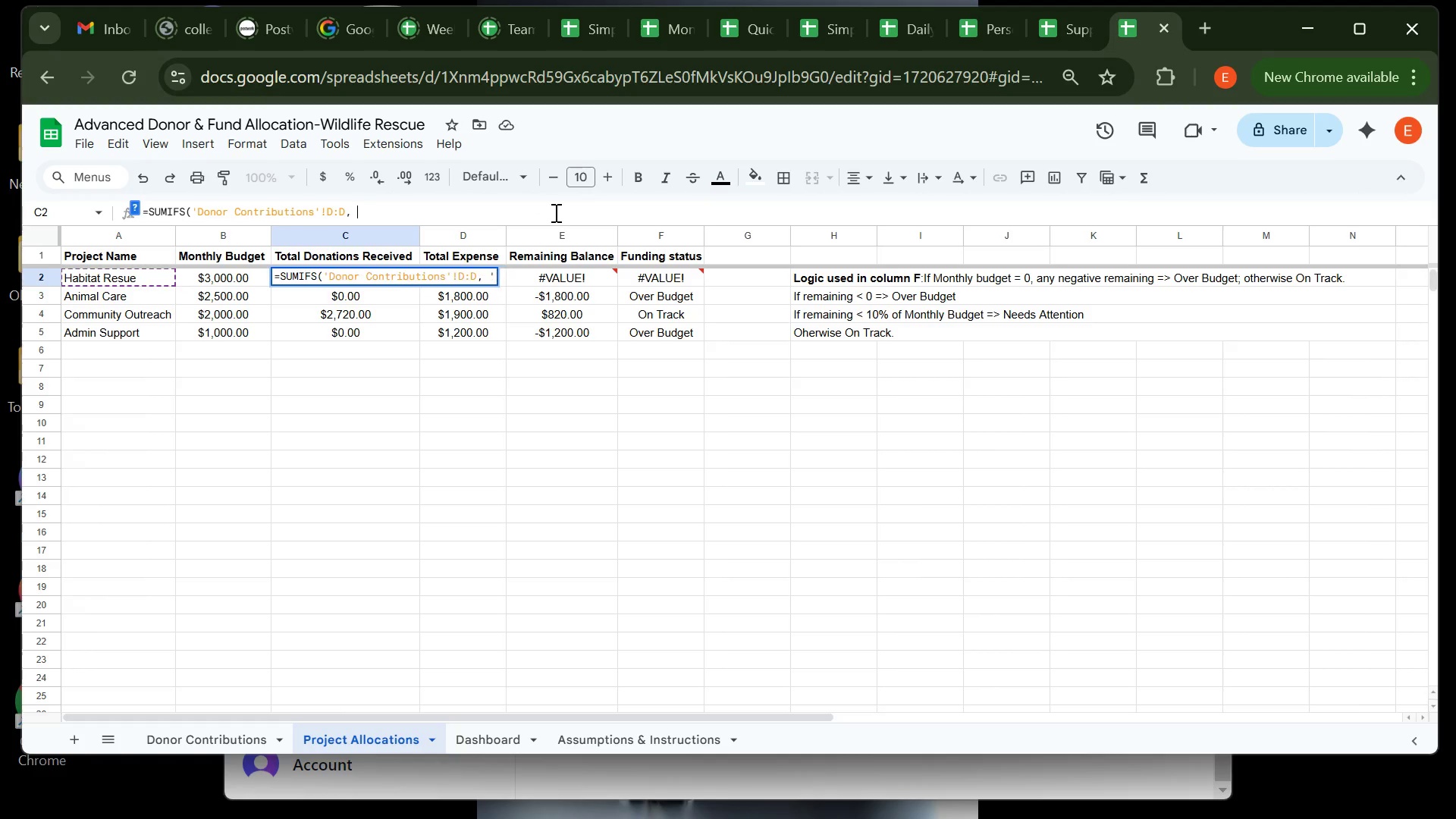 
key(Backspace)
 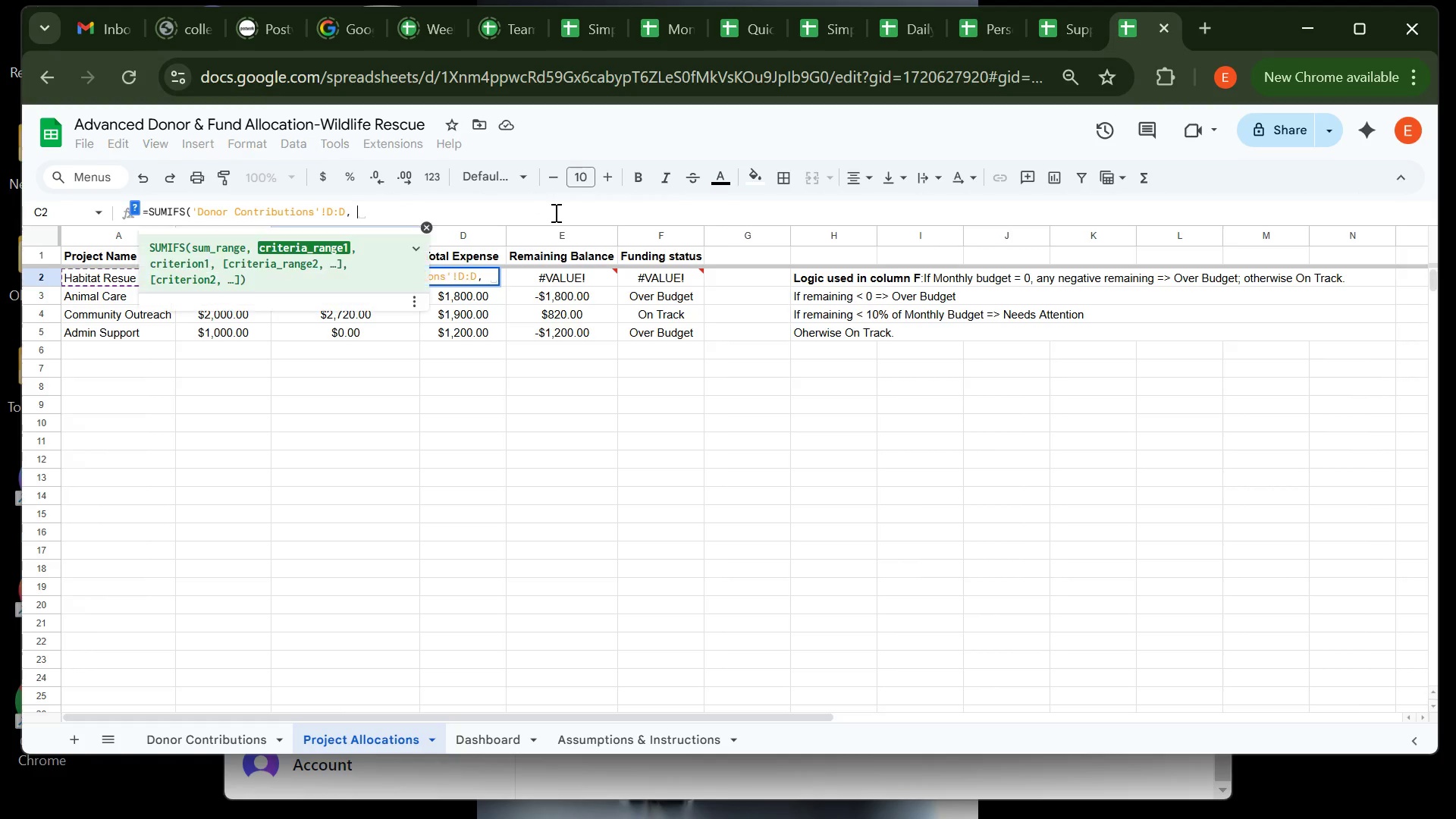 
key(Backspace)
 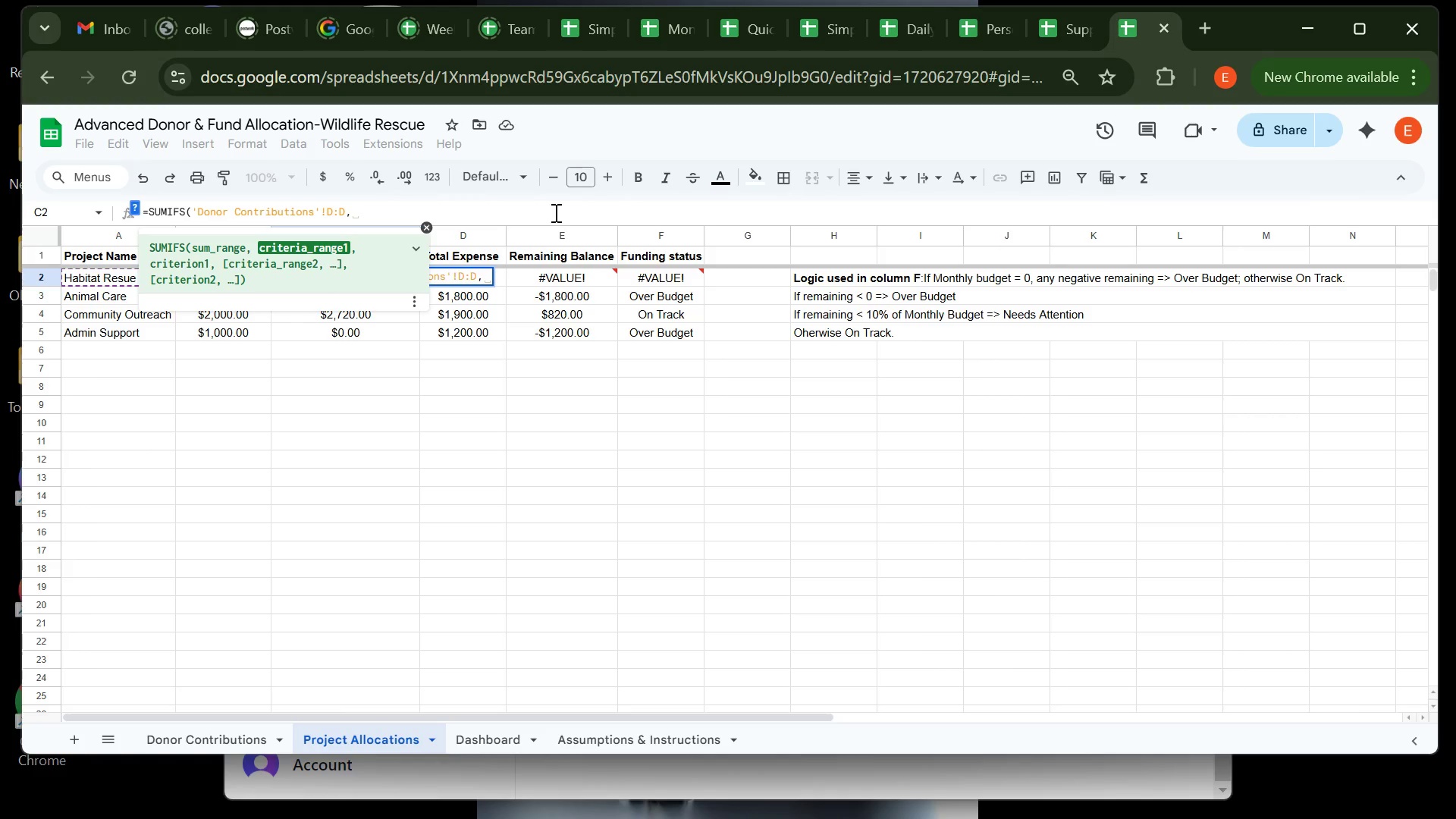 
key(Backspace)
 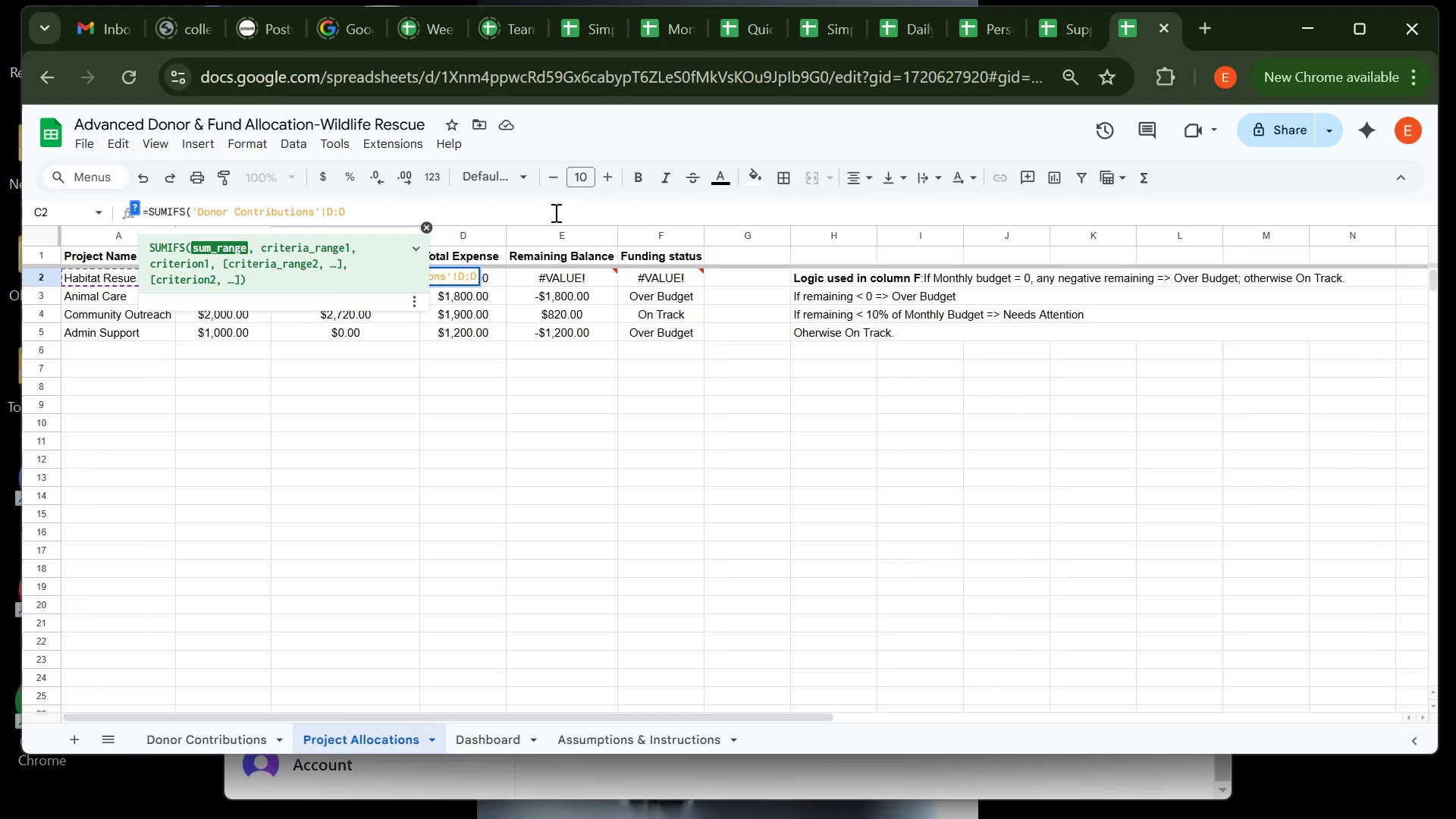 
wait(16.35)
 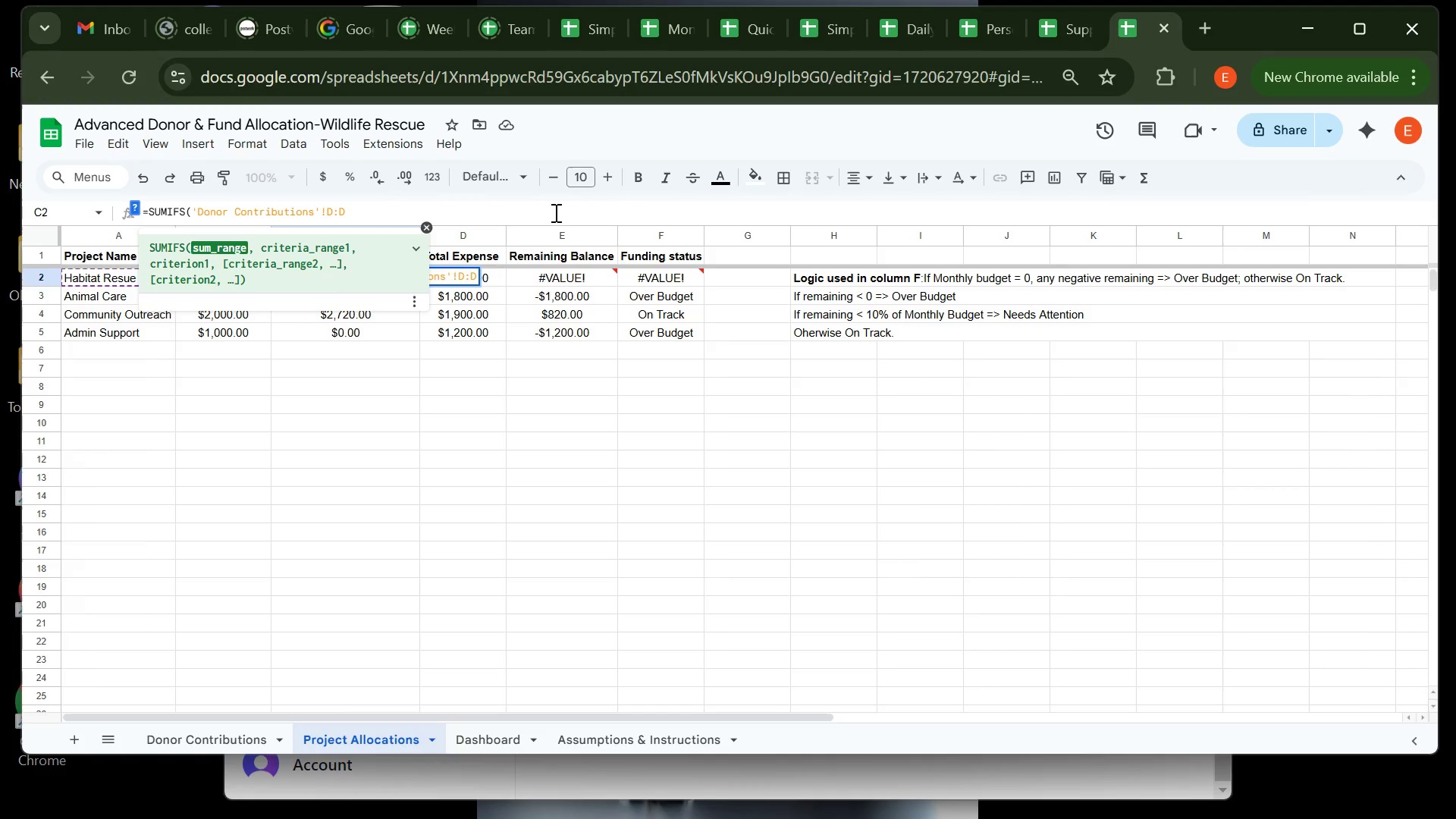 
type(, d)
key(Backspace)
type(Donor )
 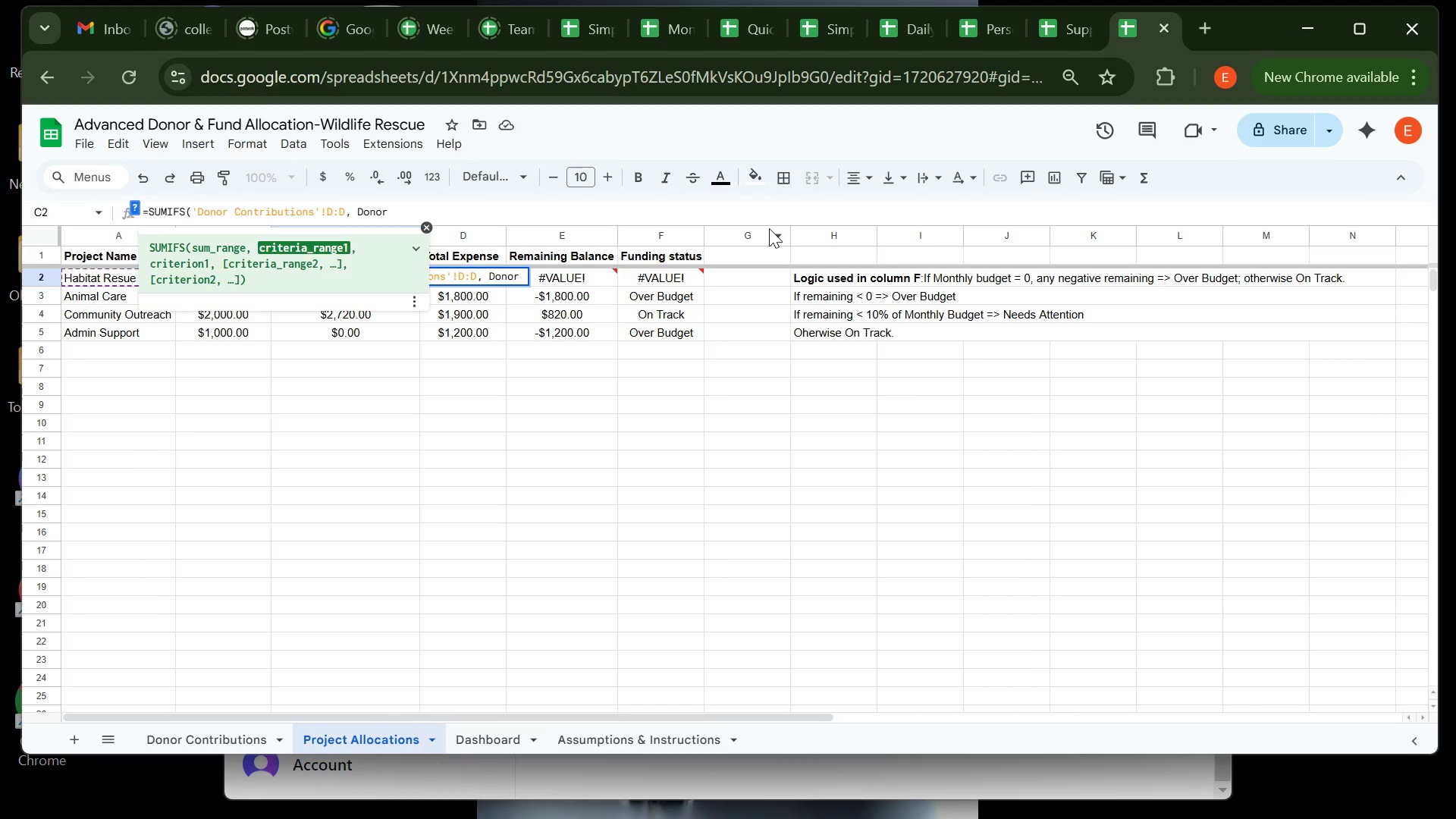 
hold_key(key=Backspace, duration=0.75)
 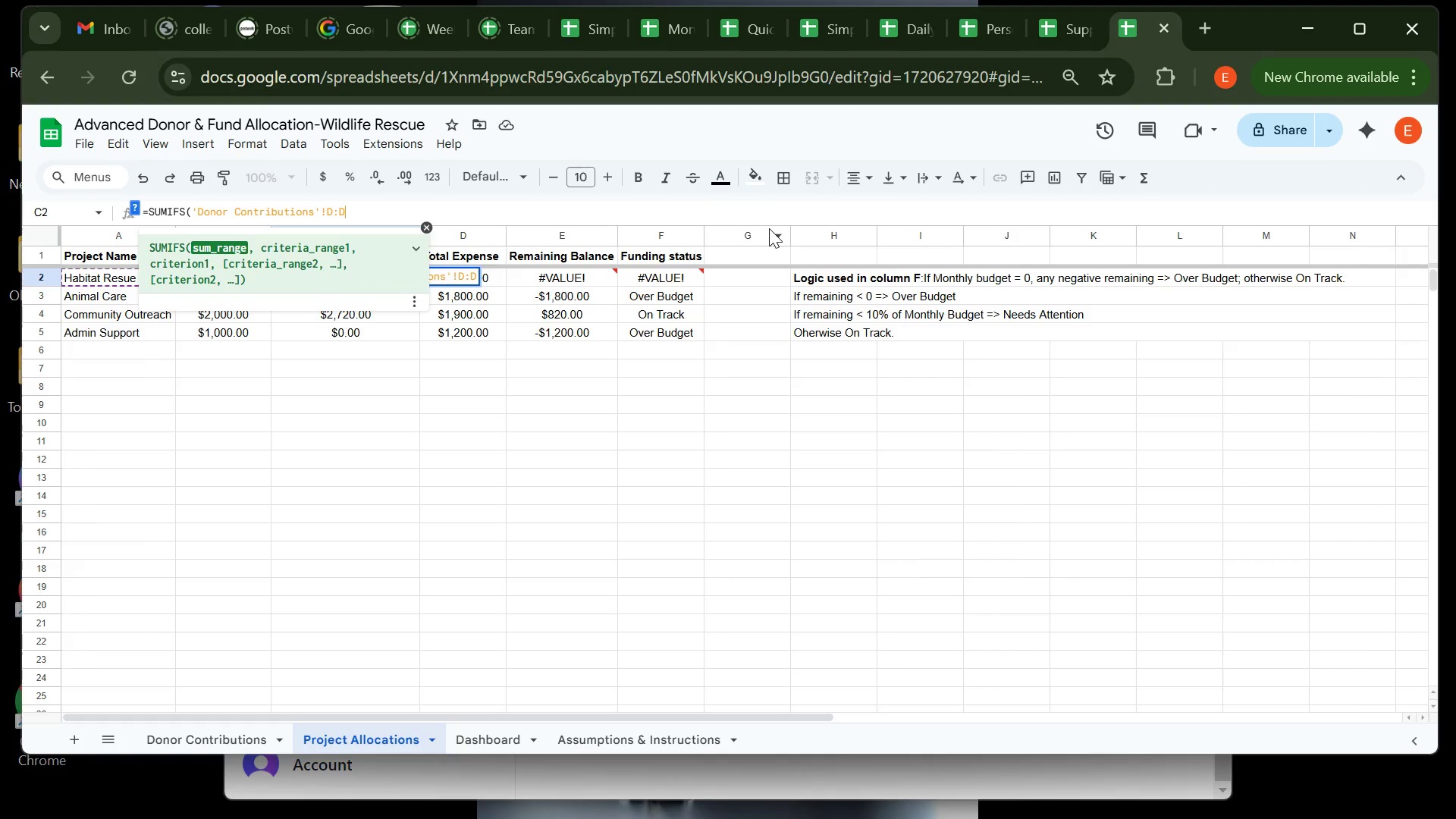 
key(Comma)
 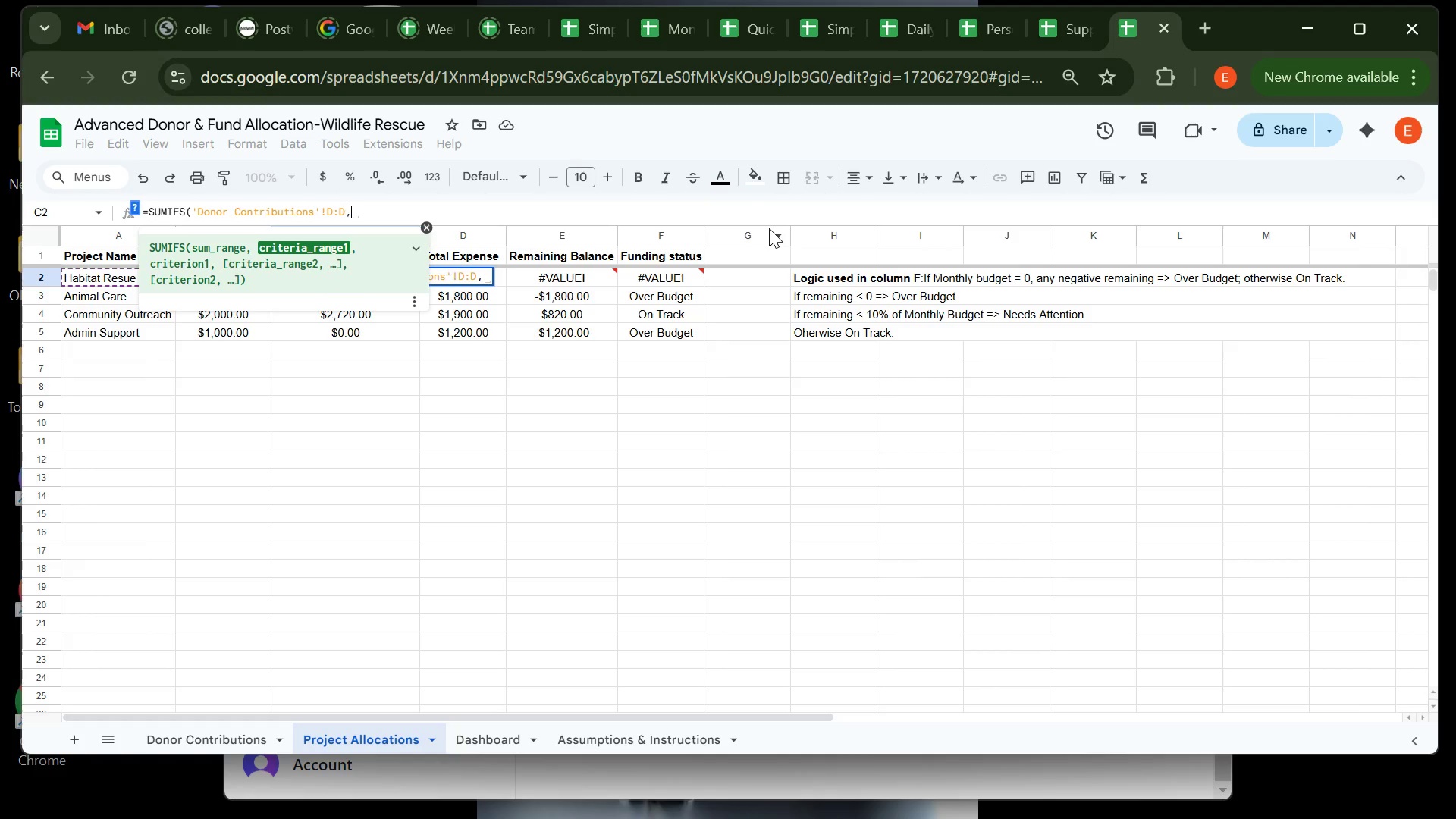 
type( 'dONO)
key(Backspace)
key(Backspace)
key(Backspace)
key(Backspace)
type(Dnor)
key(Backspace)
key(Backspace)
key(Backspace)
type(onor Contributios)
key(Backspace)
type(ns')
 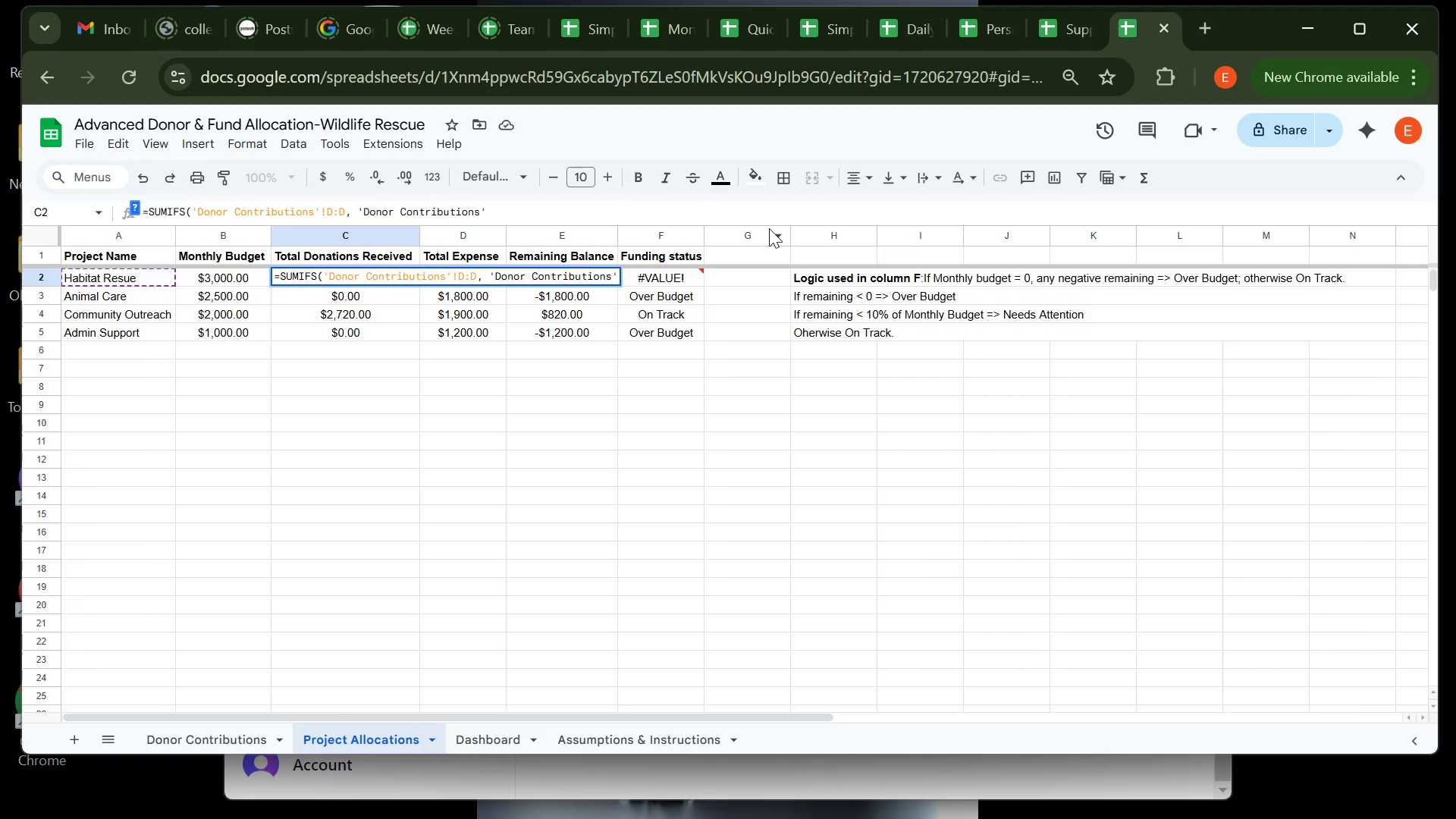 
wait(5.34)
 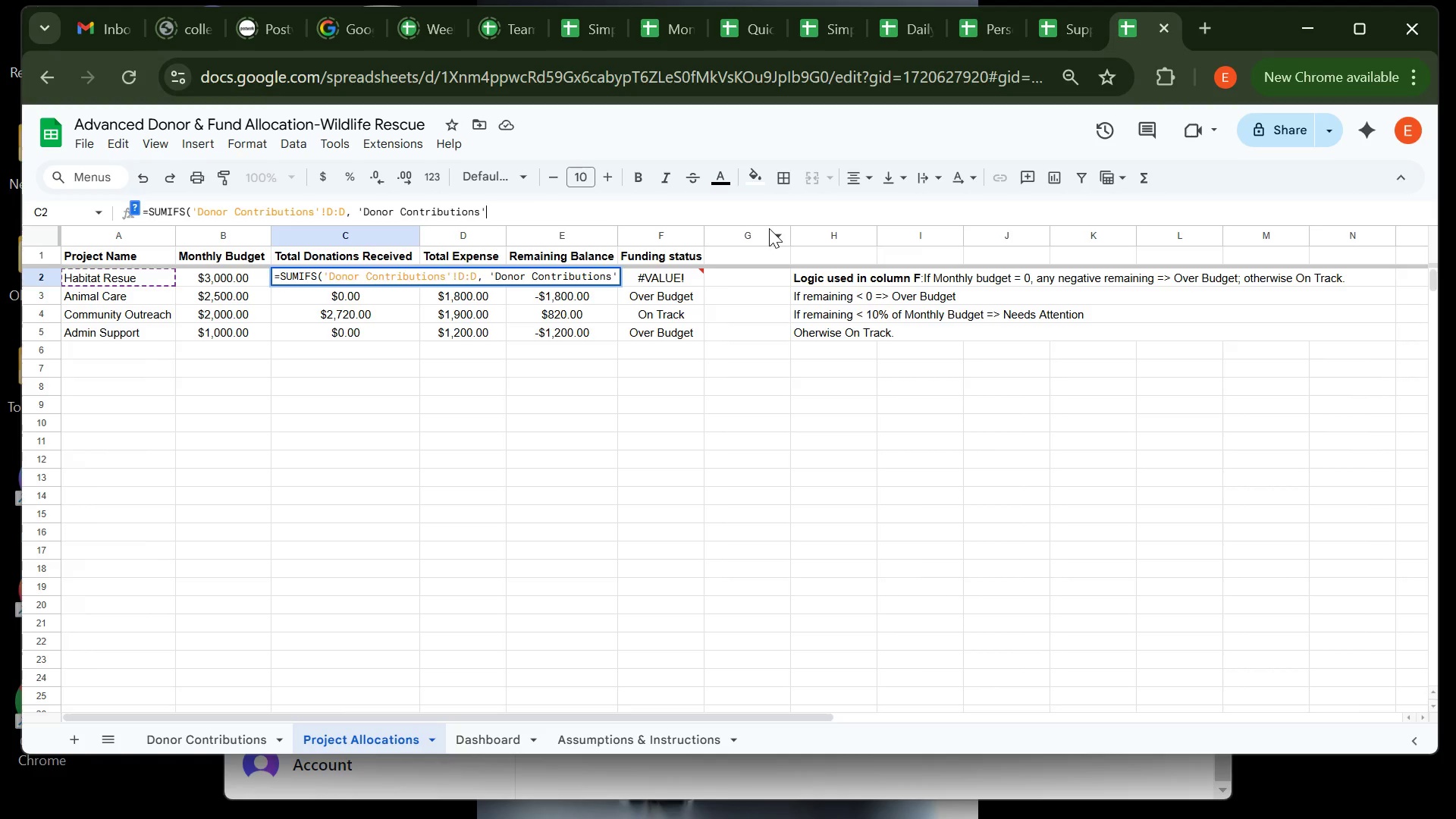 
key(Shift+1)
 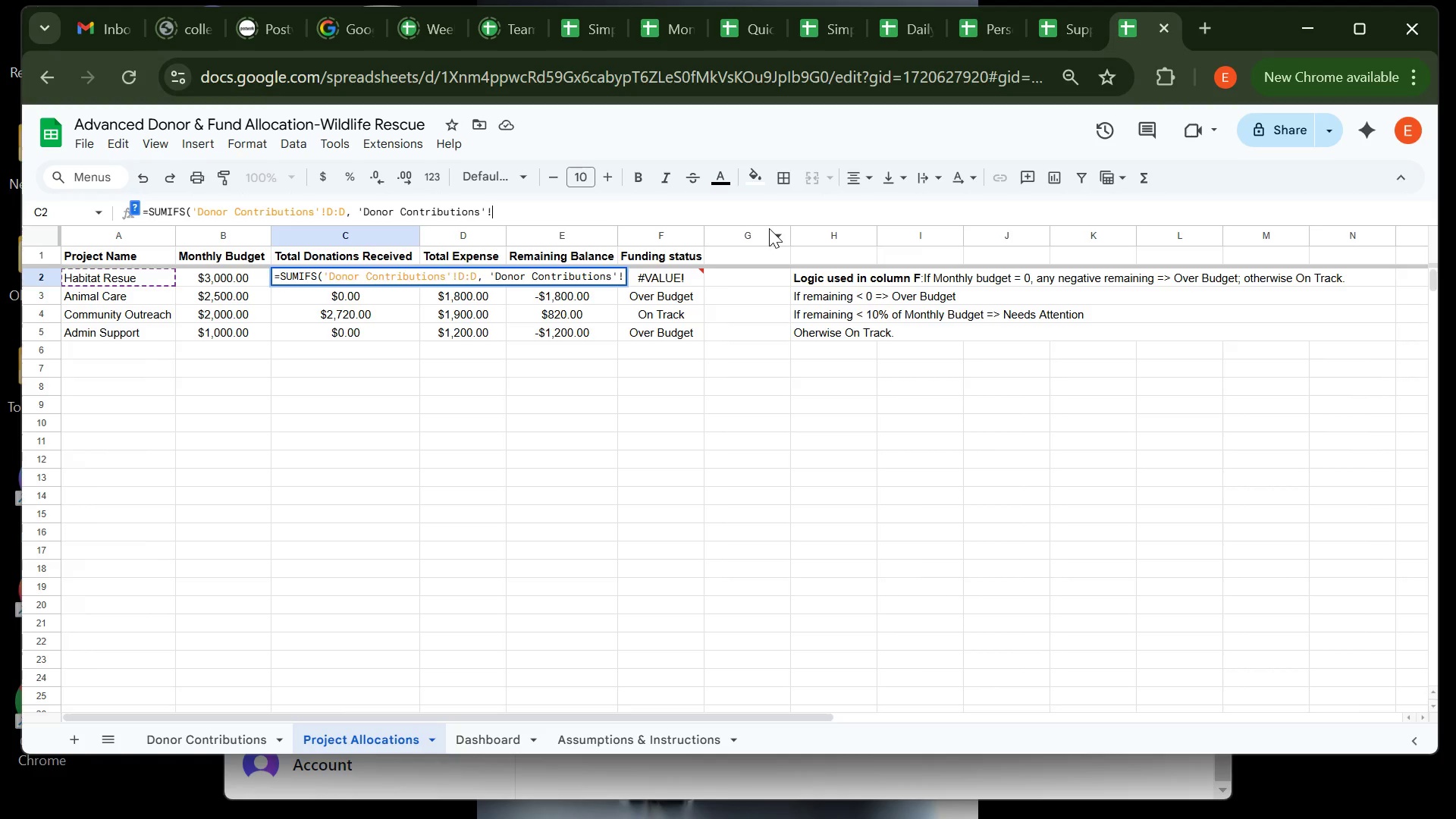 
key(CapsLock)
 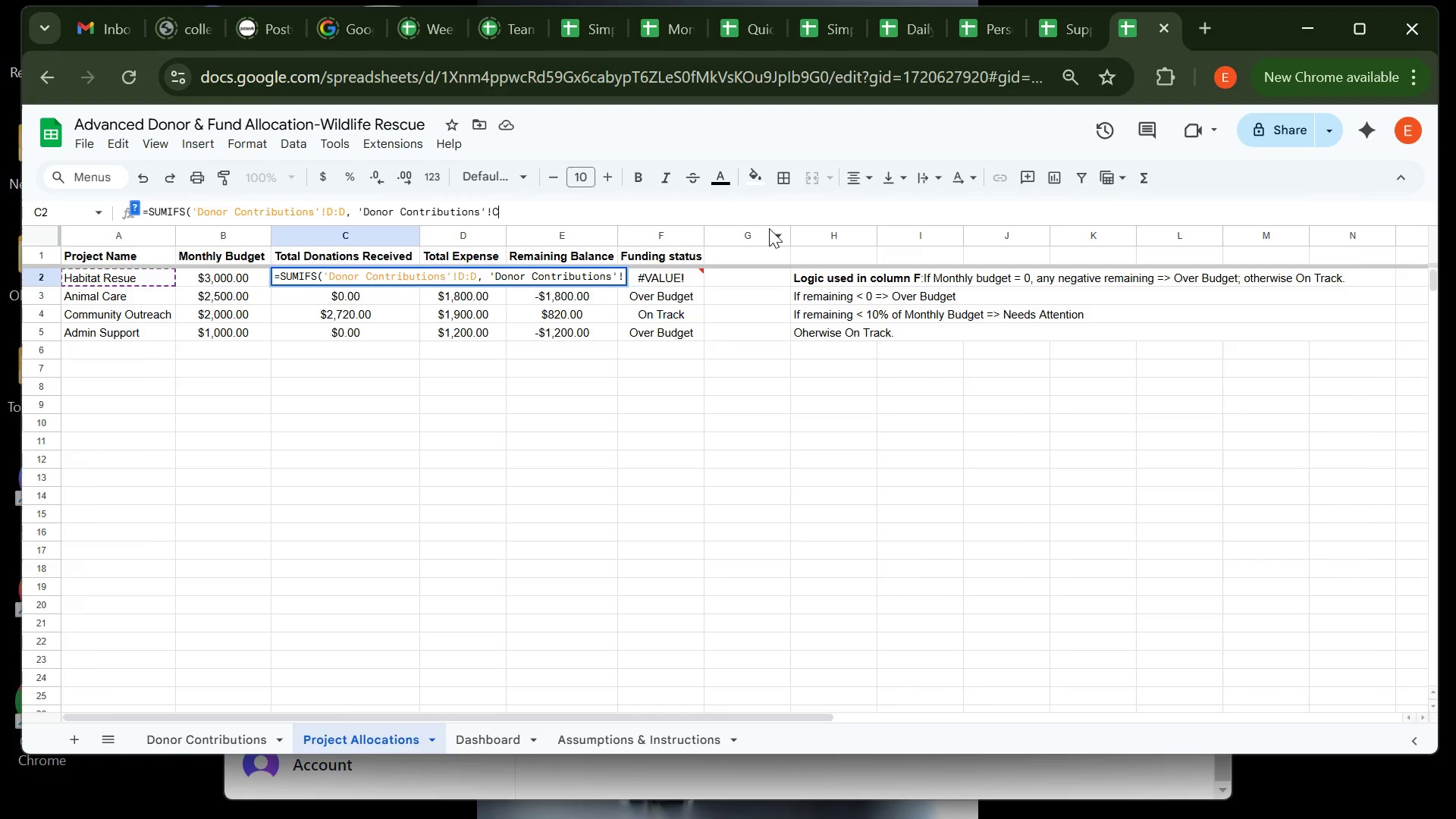 
key(C)
 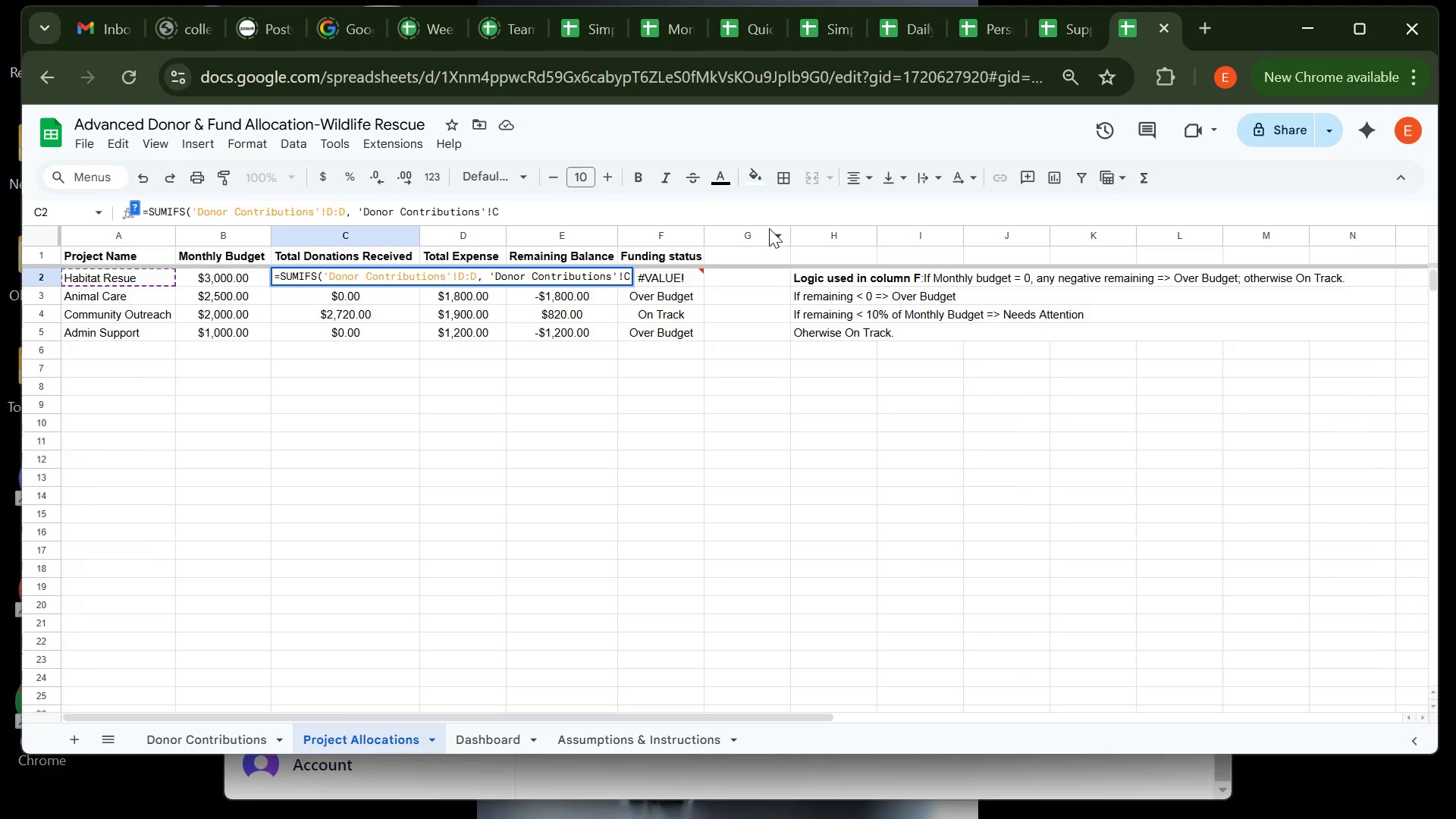 
key(Shift+Semicolon)
 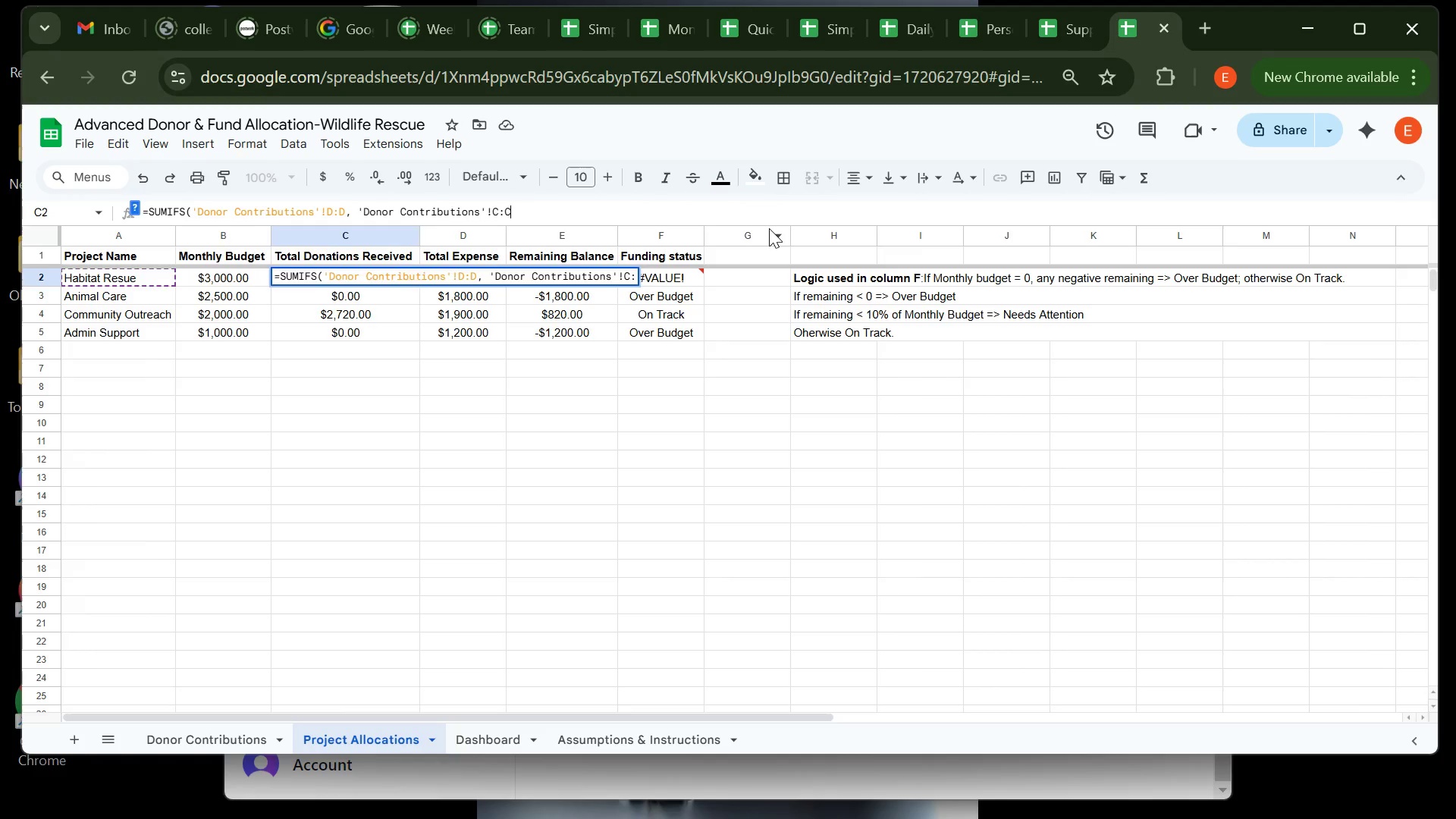 
key(C)
 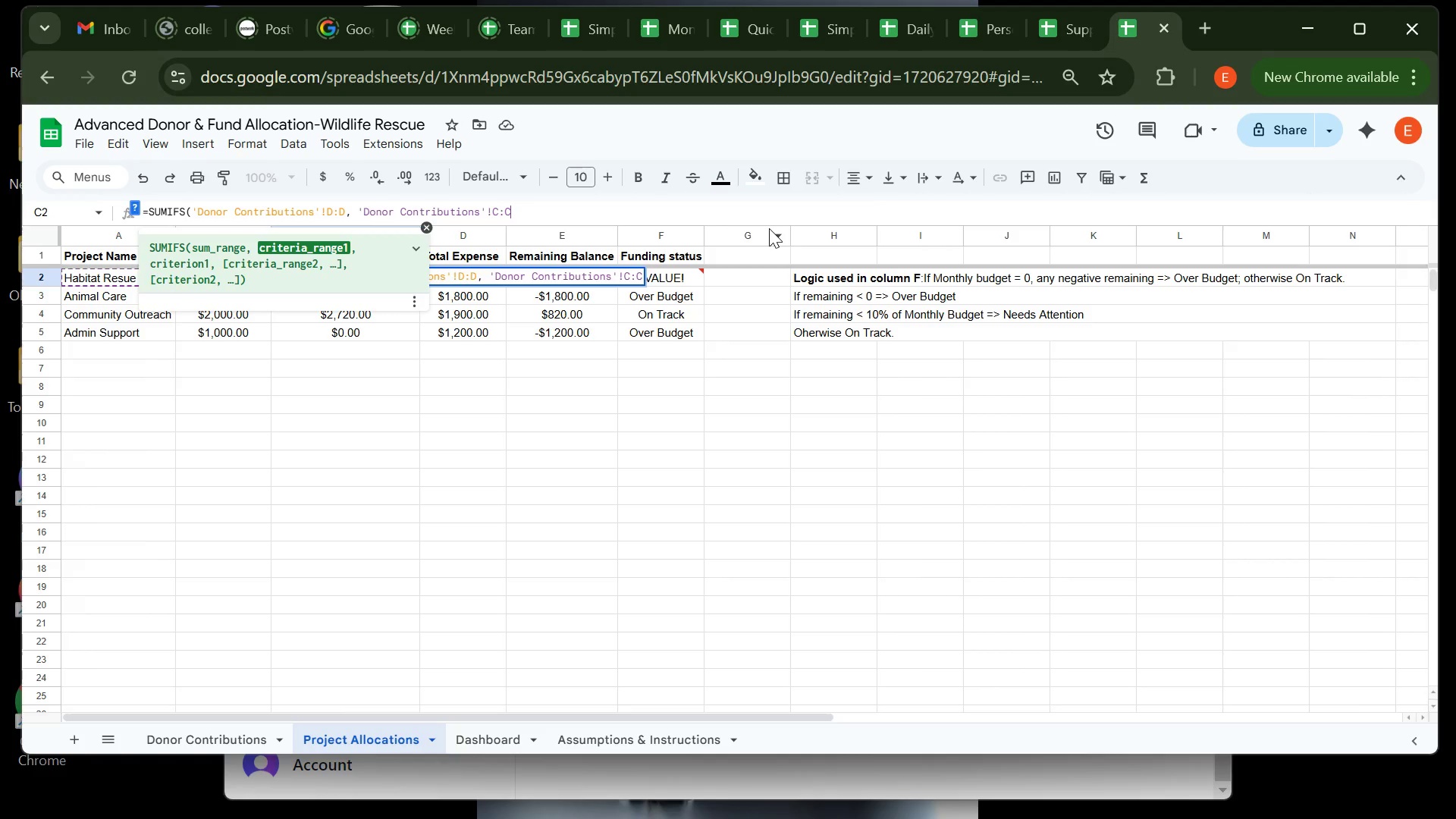 
wait(5.98)
 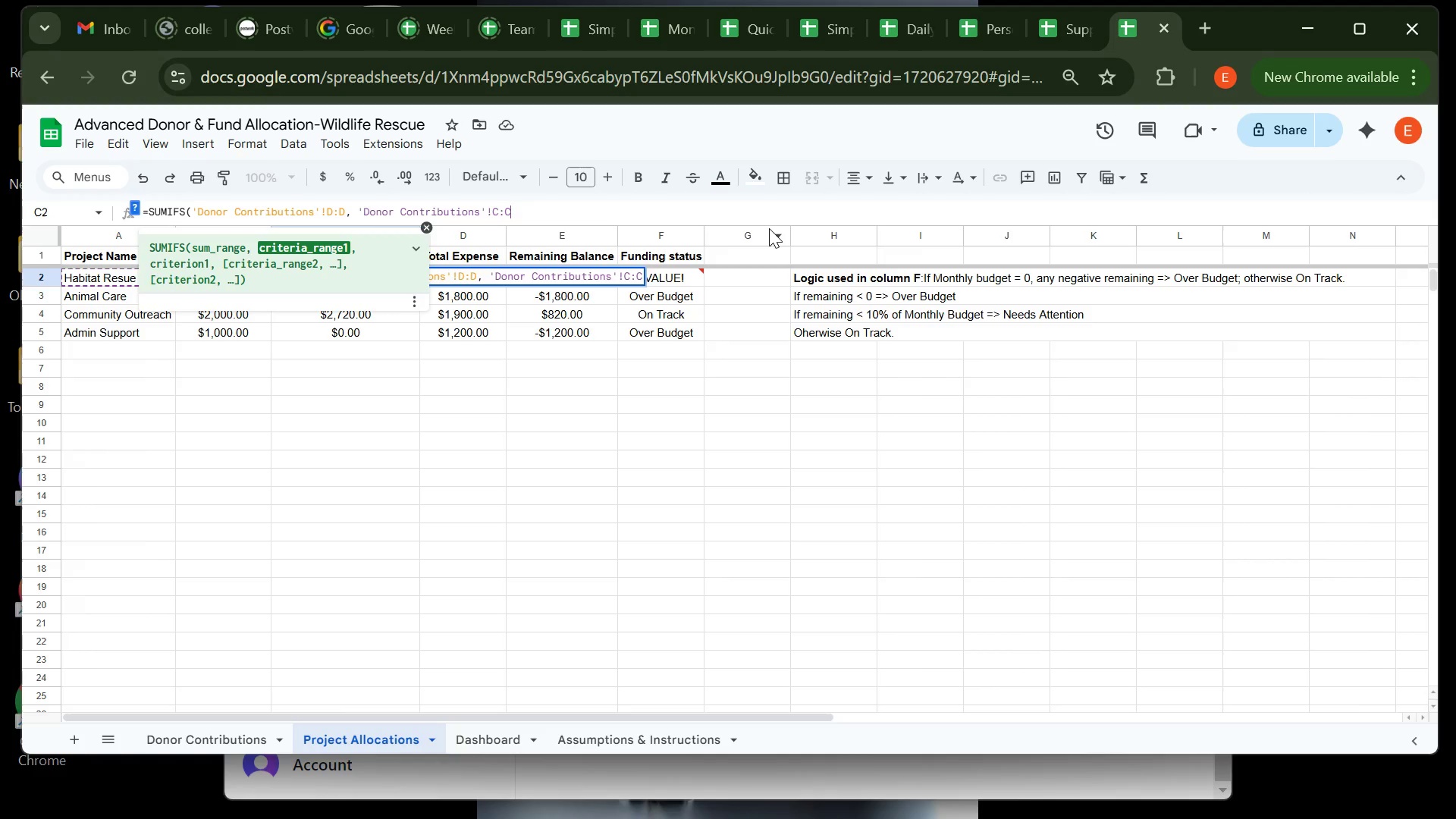 
key(Comma)
 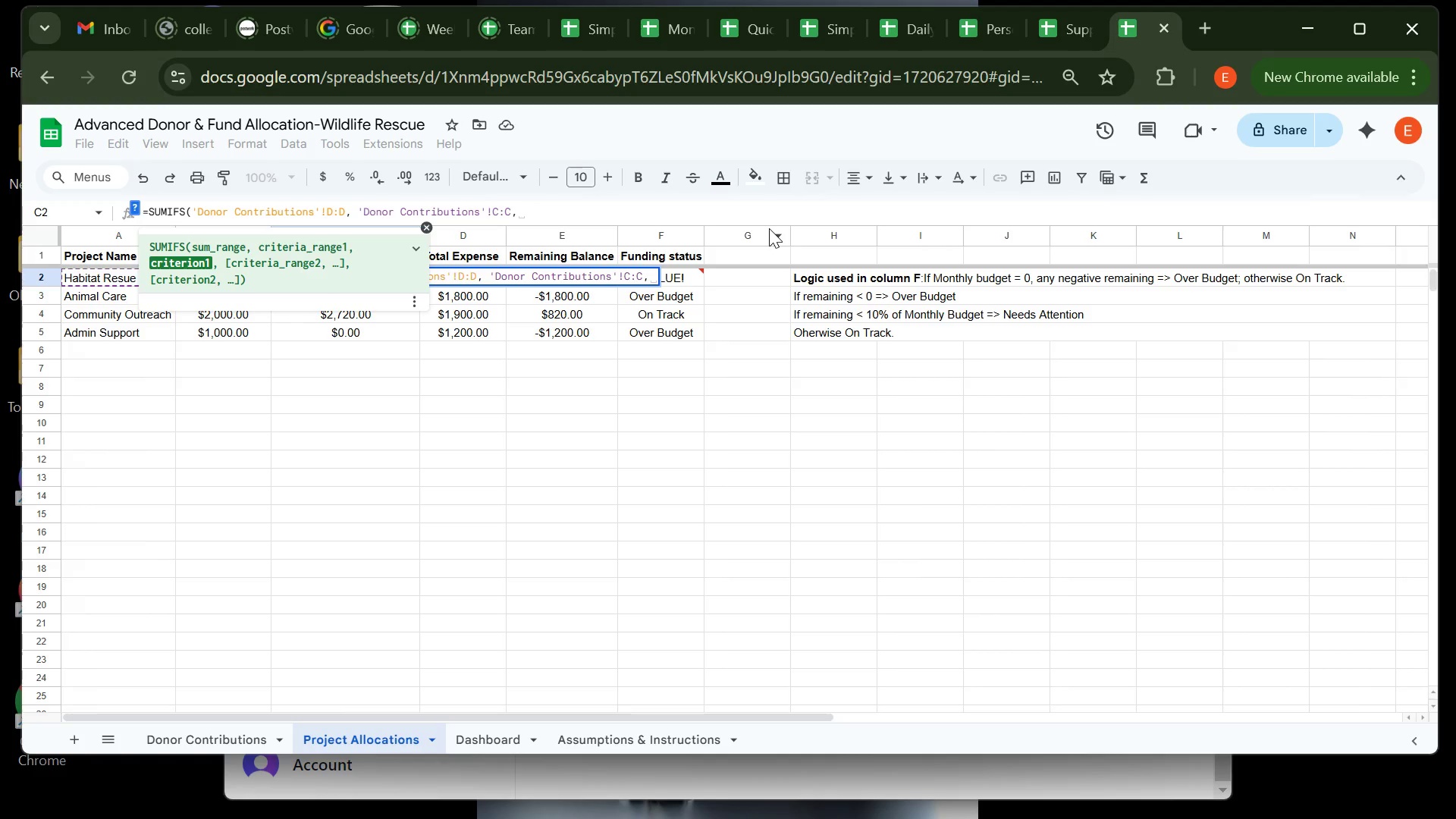 
wait(5.07)
 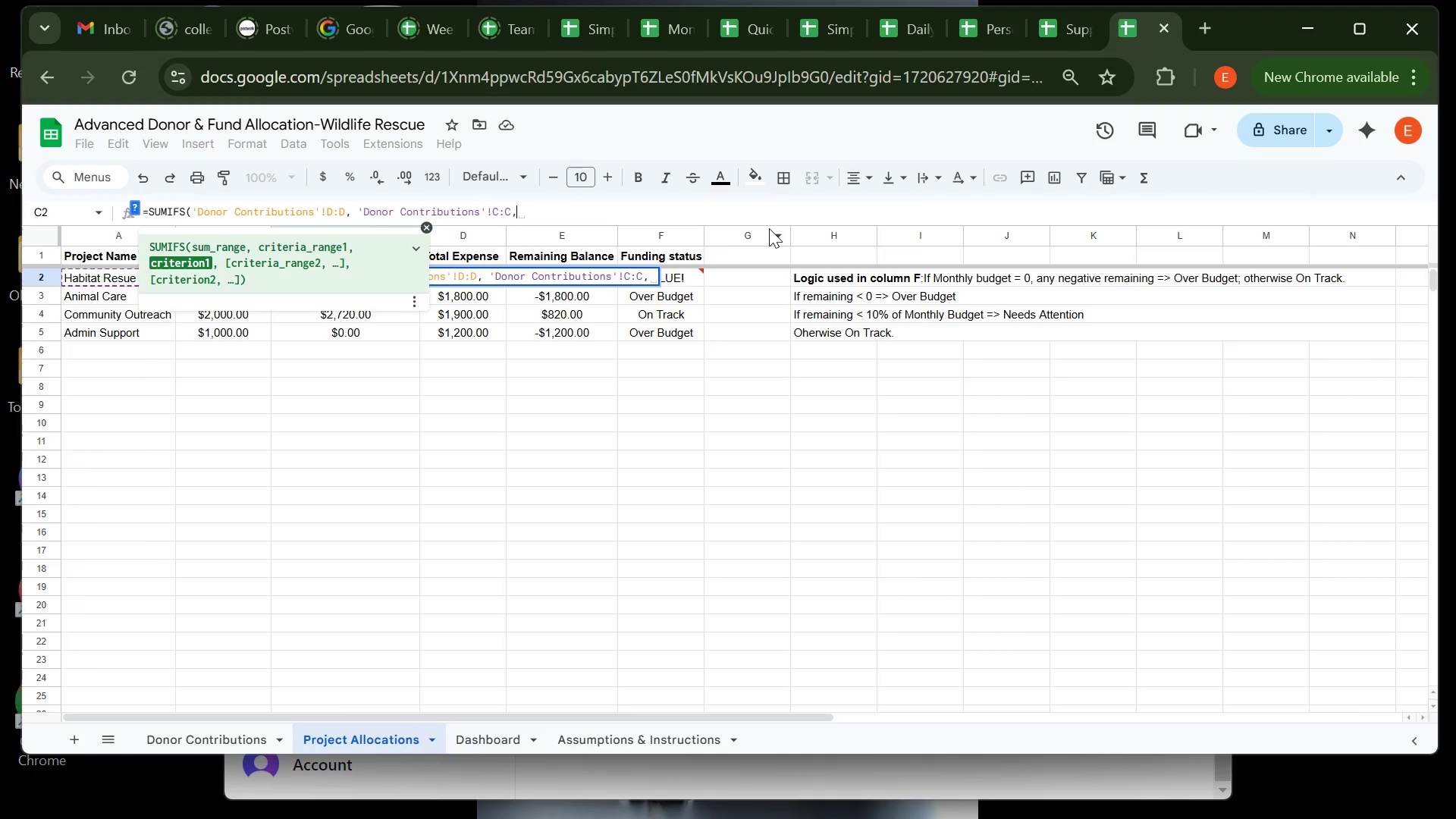 
type( A2))
 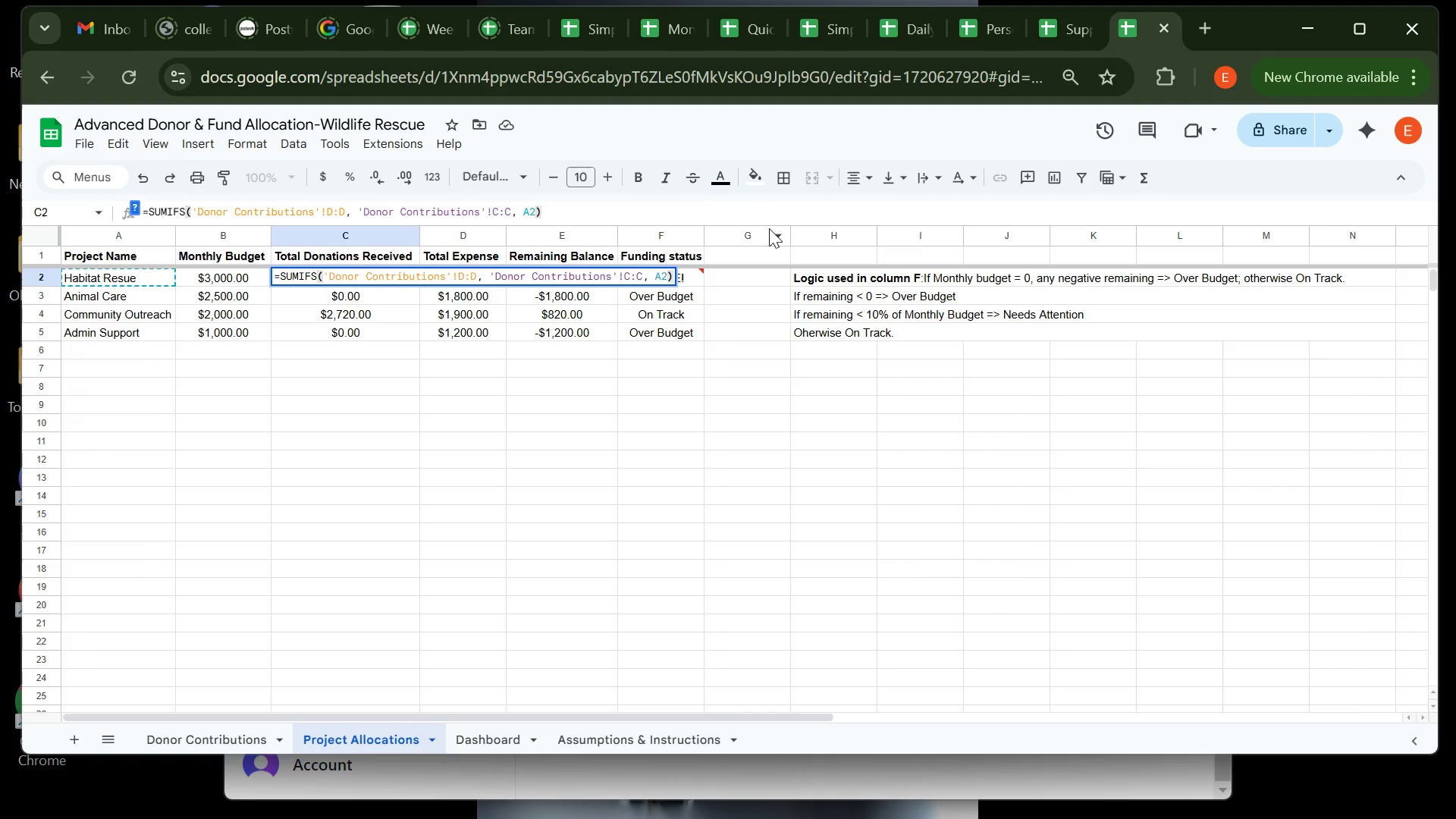 
key(Enter)
 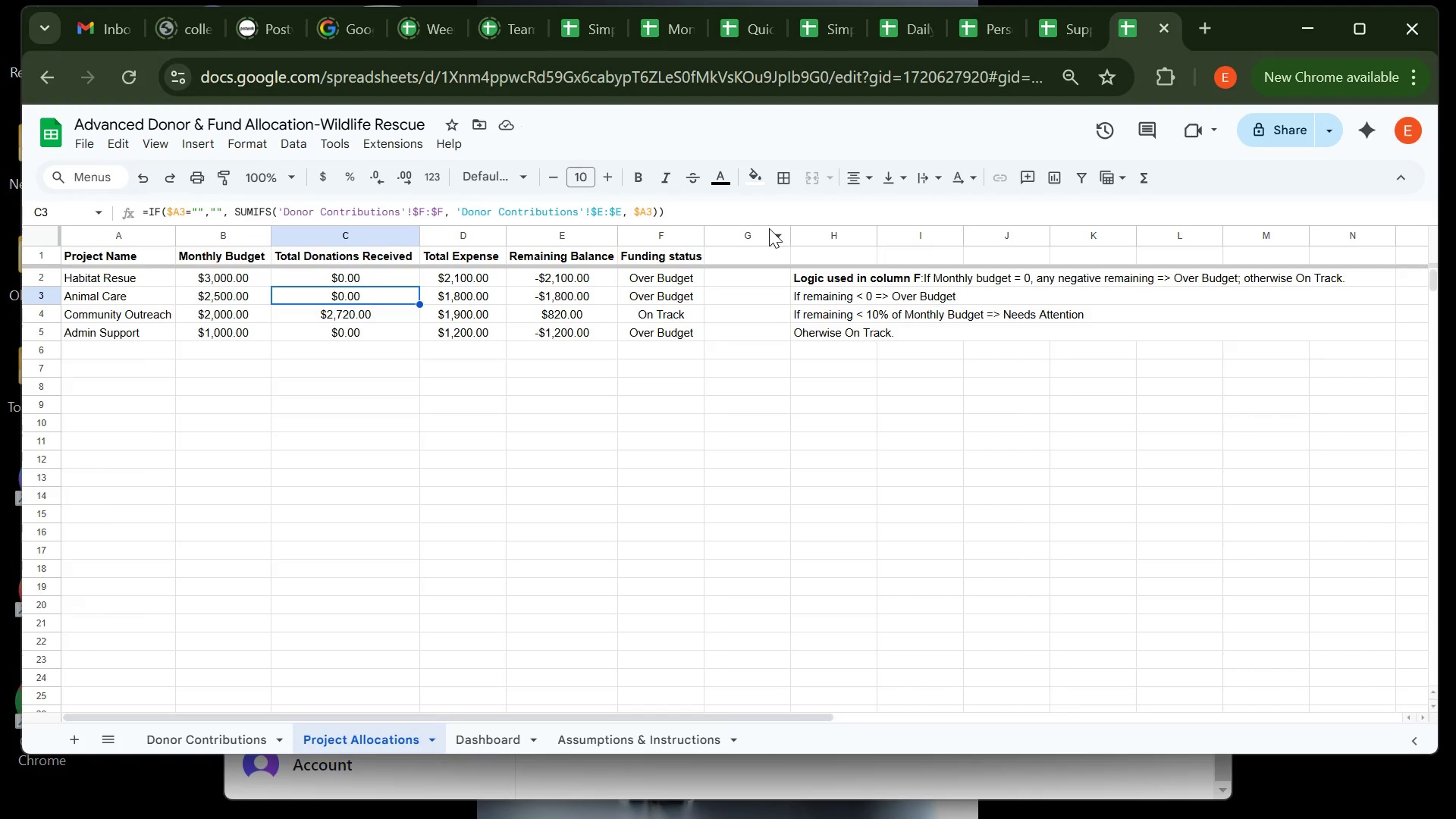 
wait(10.23)
 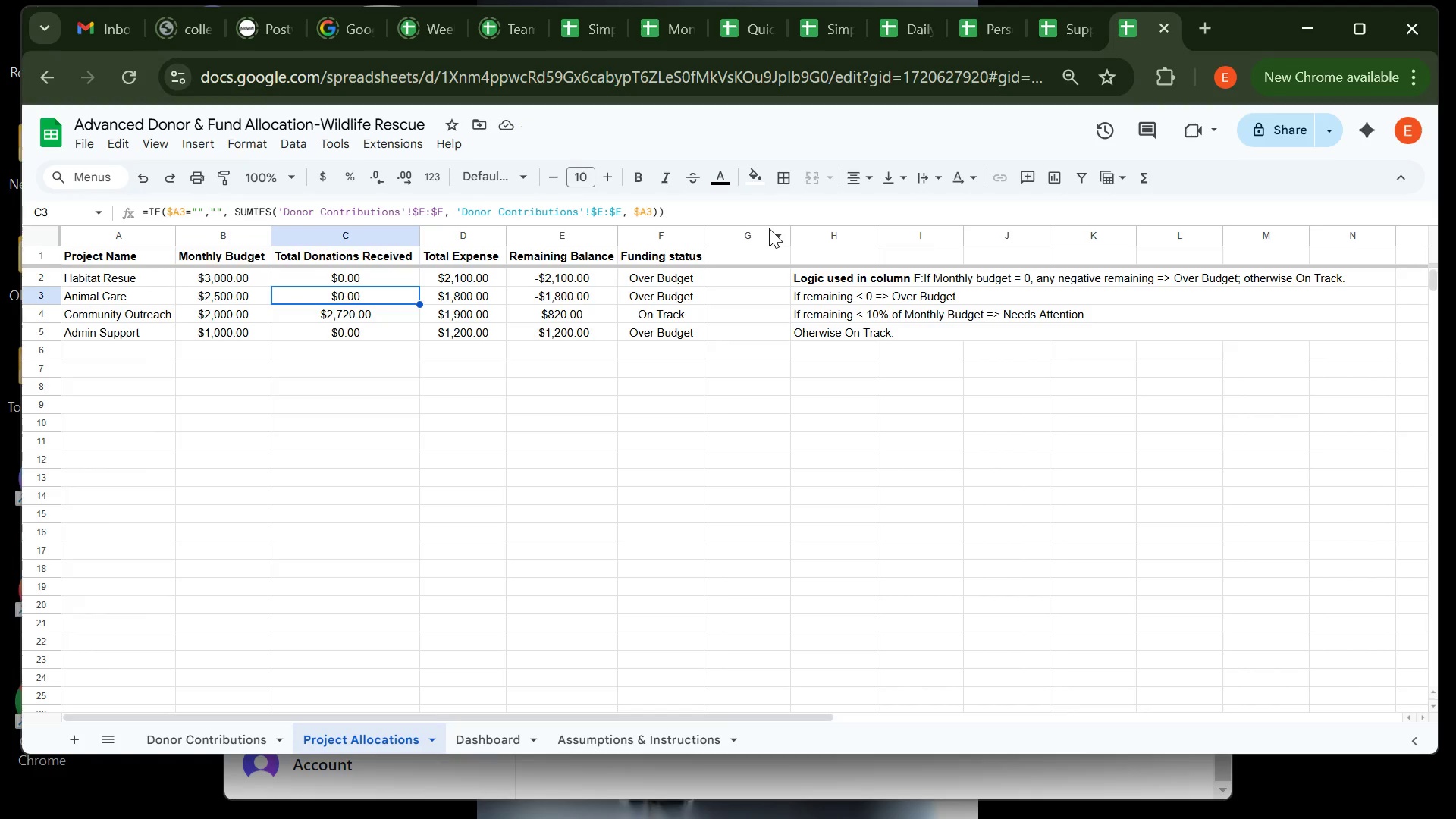 
left_click([354, 276])
 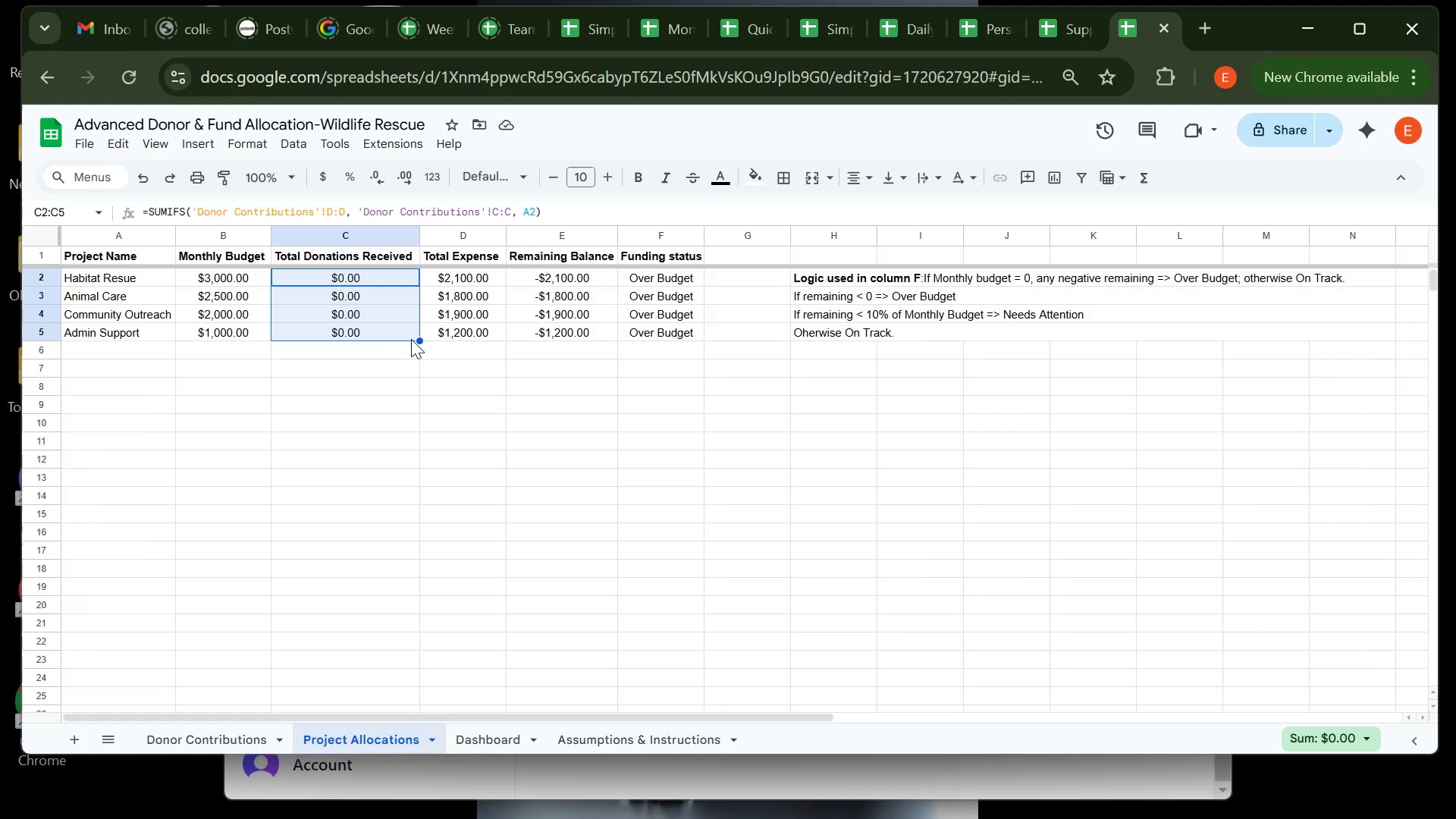 
wait(17.25)
 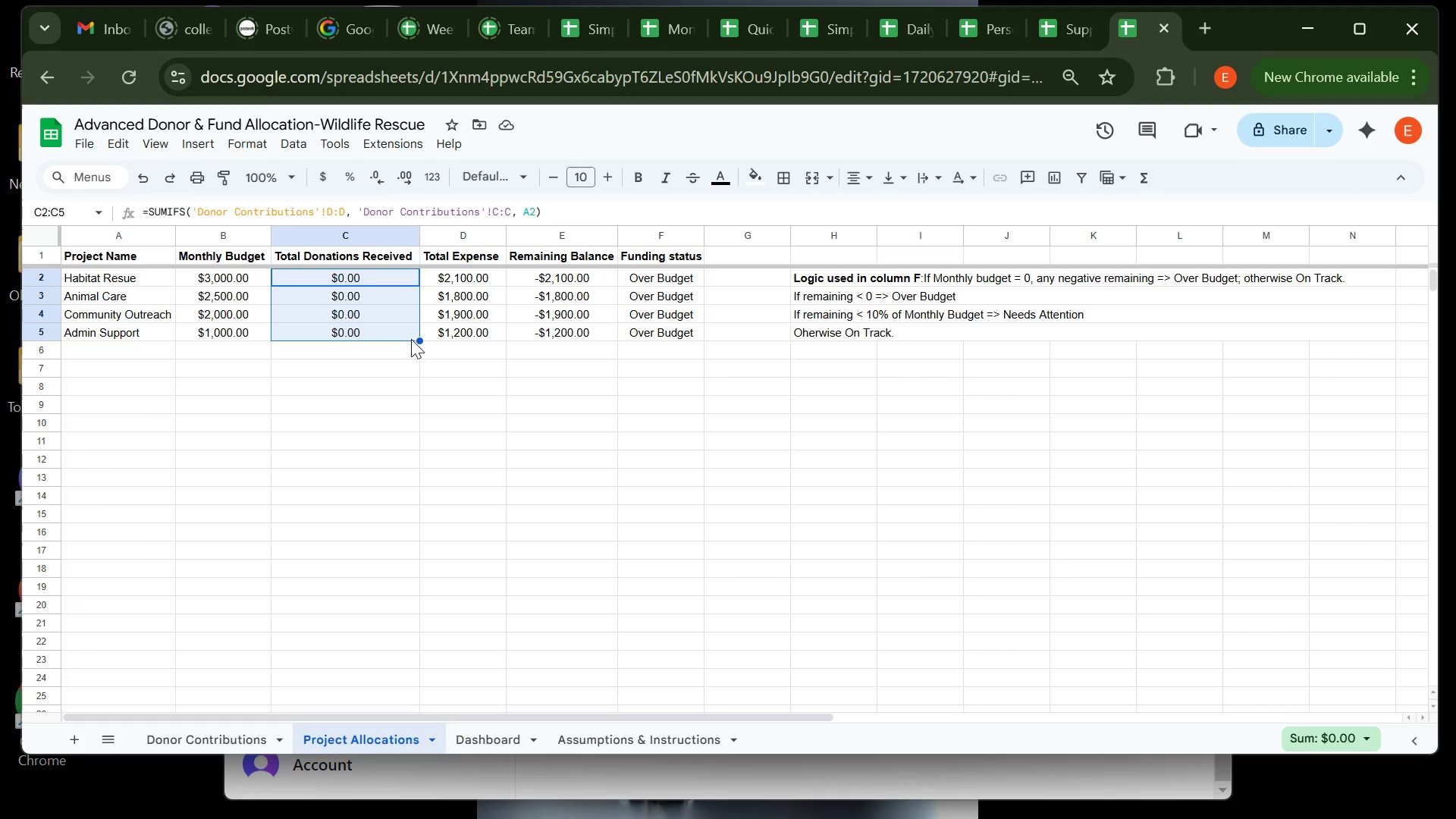 
left_click([208, 737])
 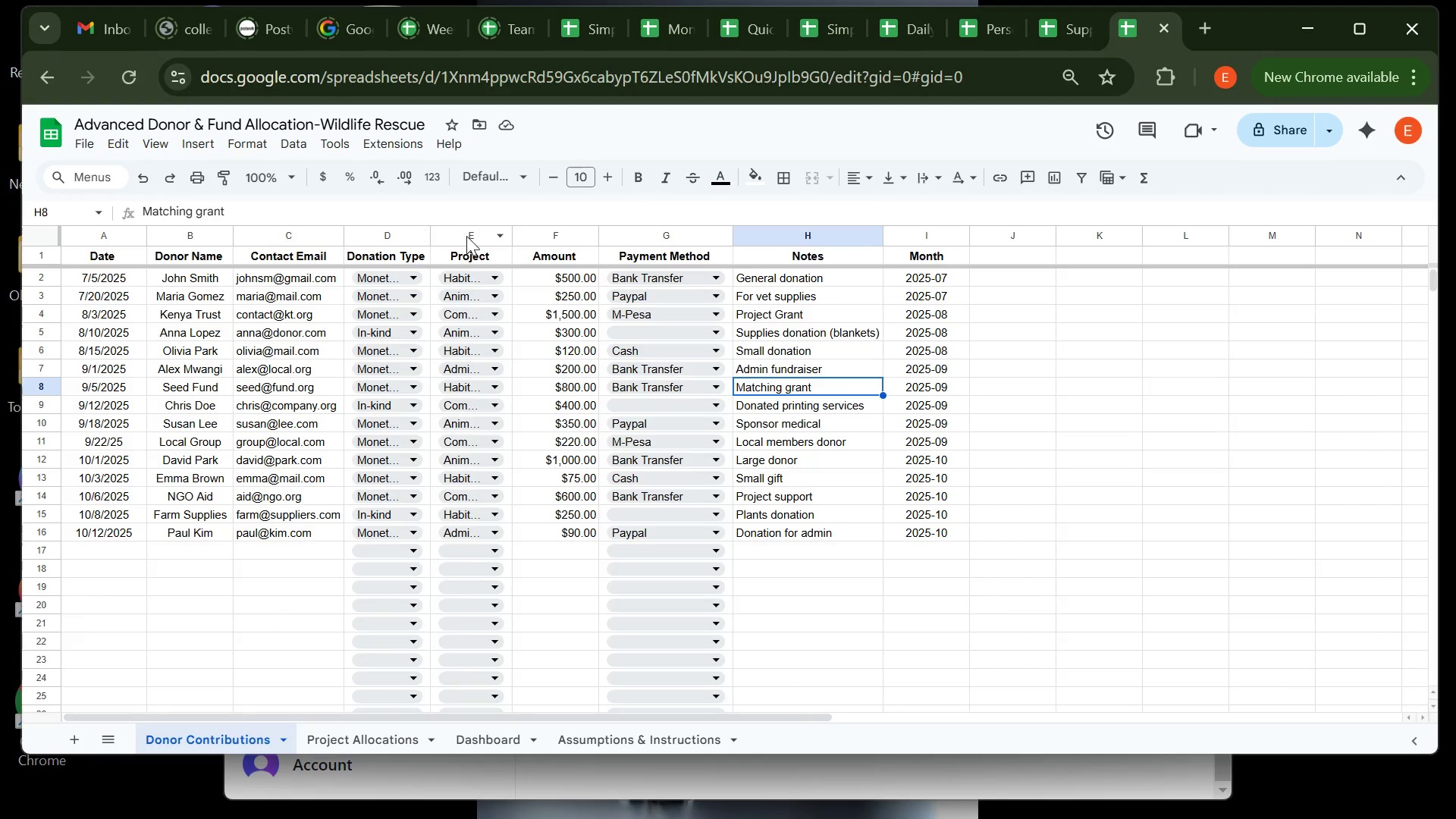 
wait(8.31)
 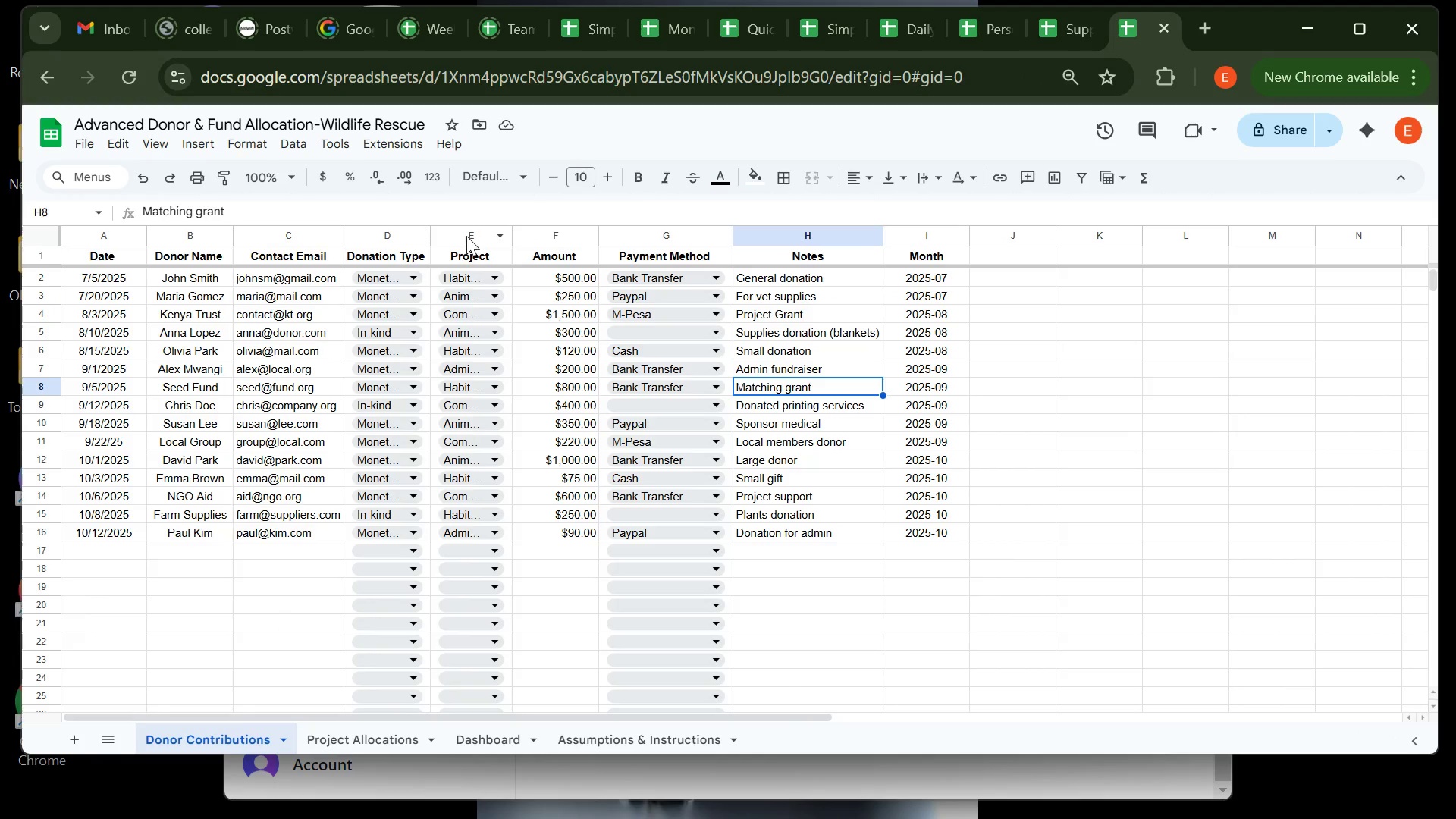 
left_click([332, 733])
 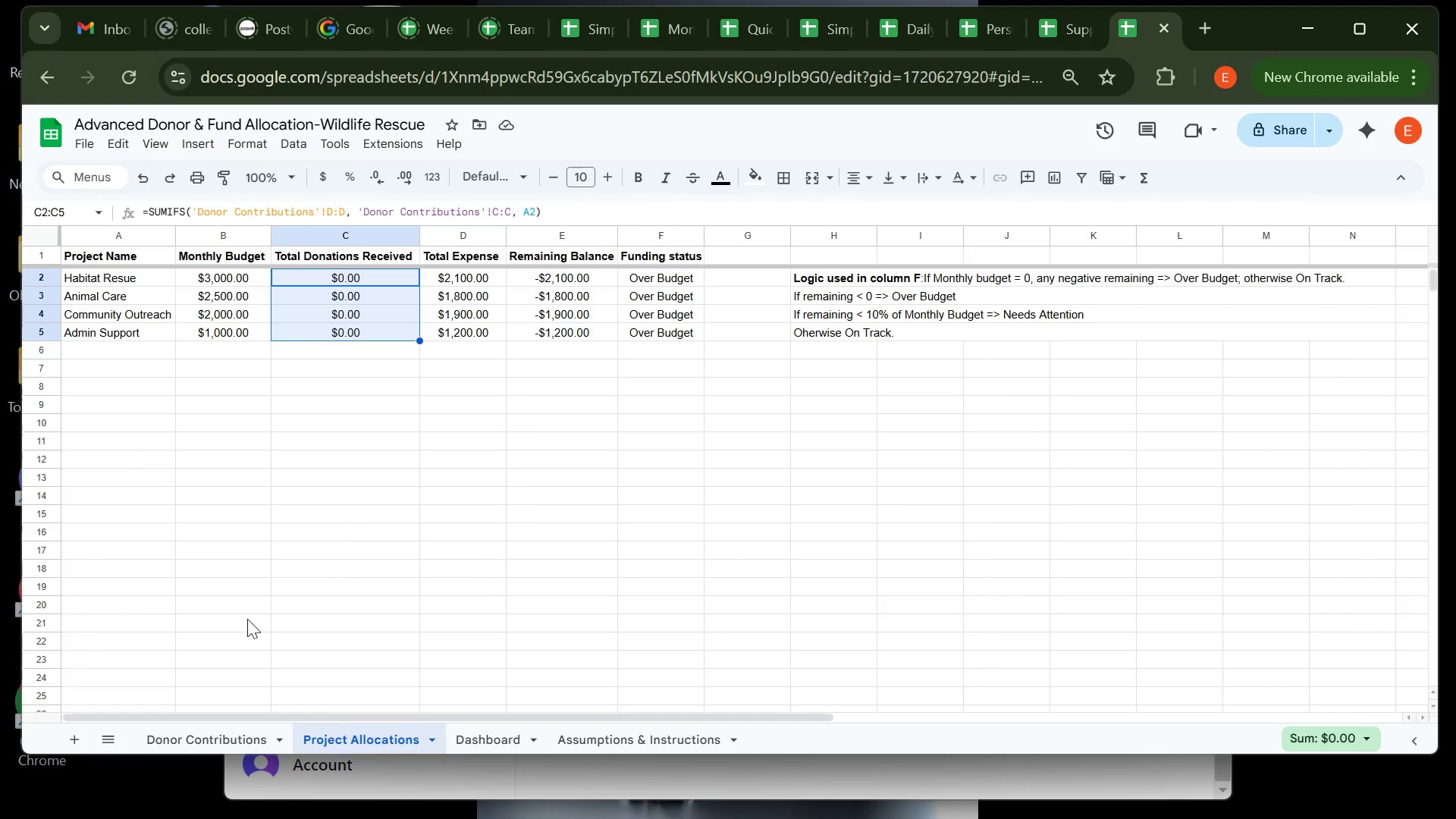 
left_click([224, 735])
 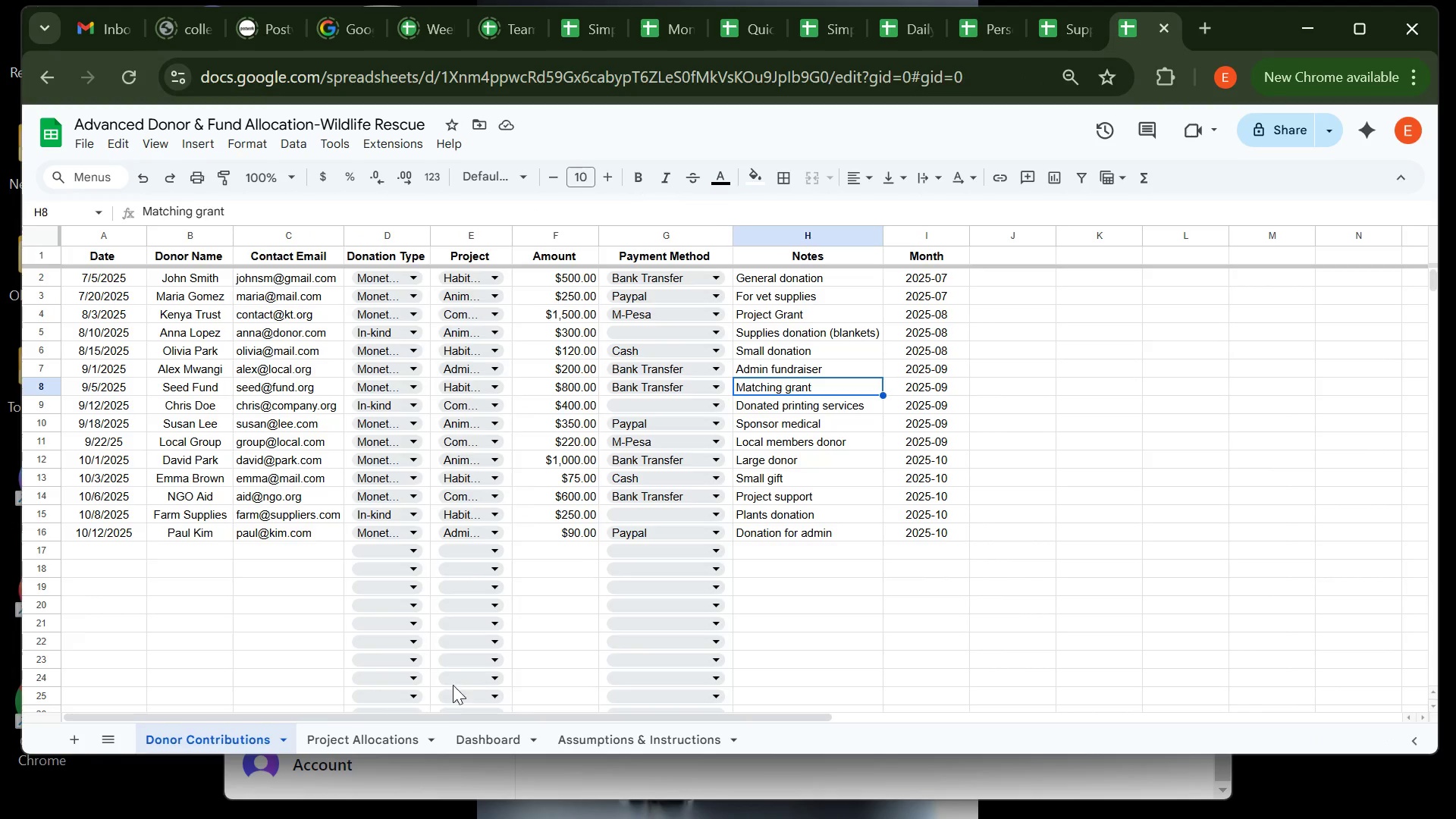 
left_click([389, 736])
 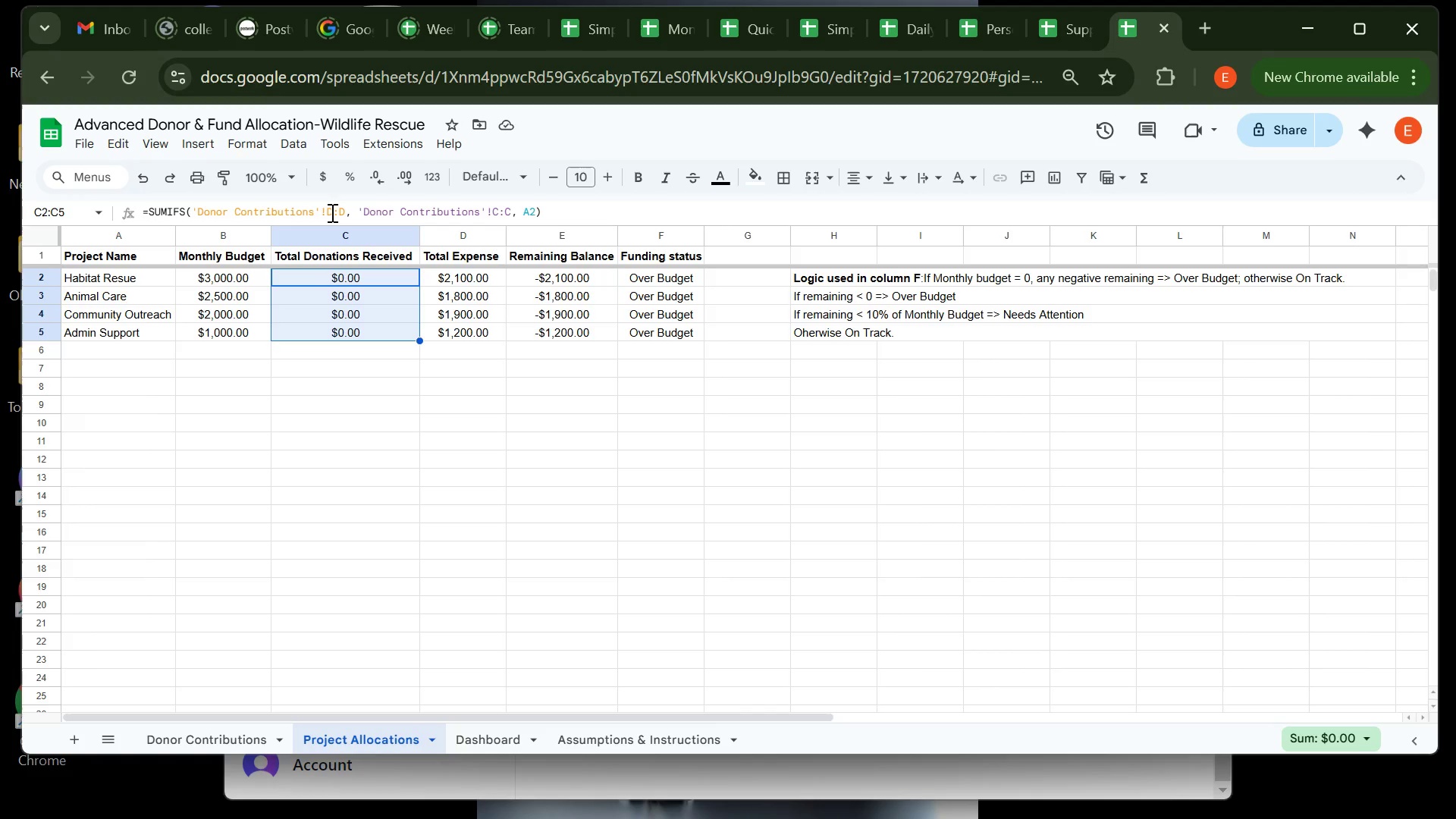 
left_click([331, 212])
 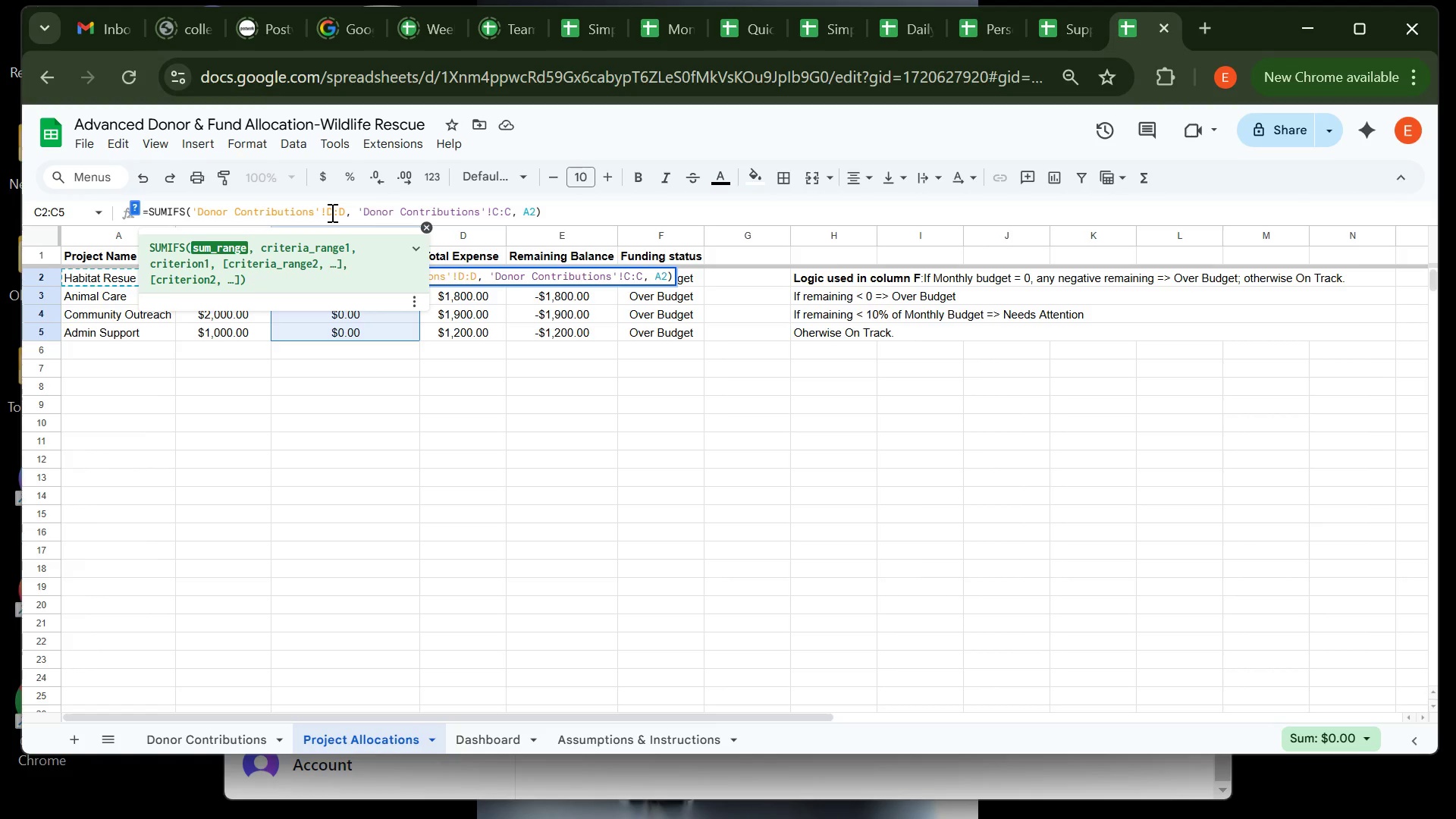 
key(ArrowRight)
 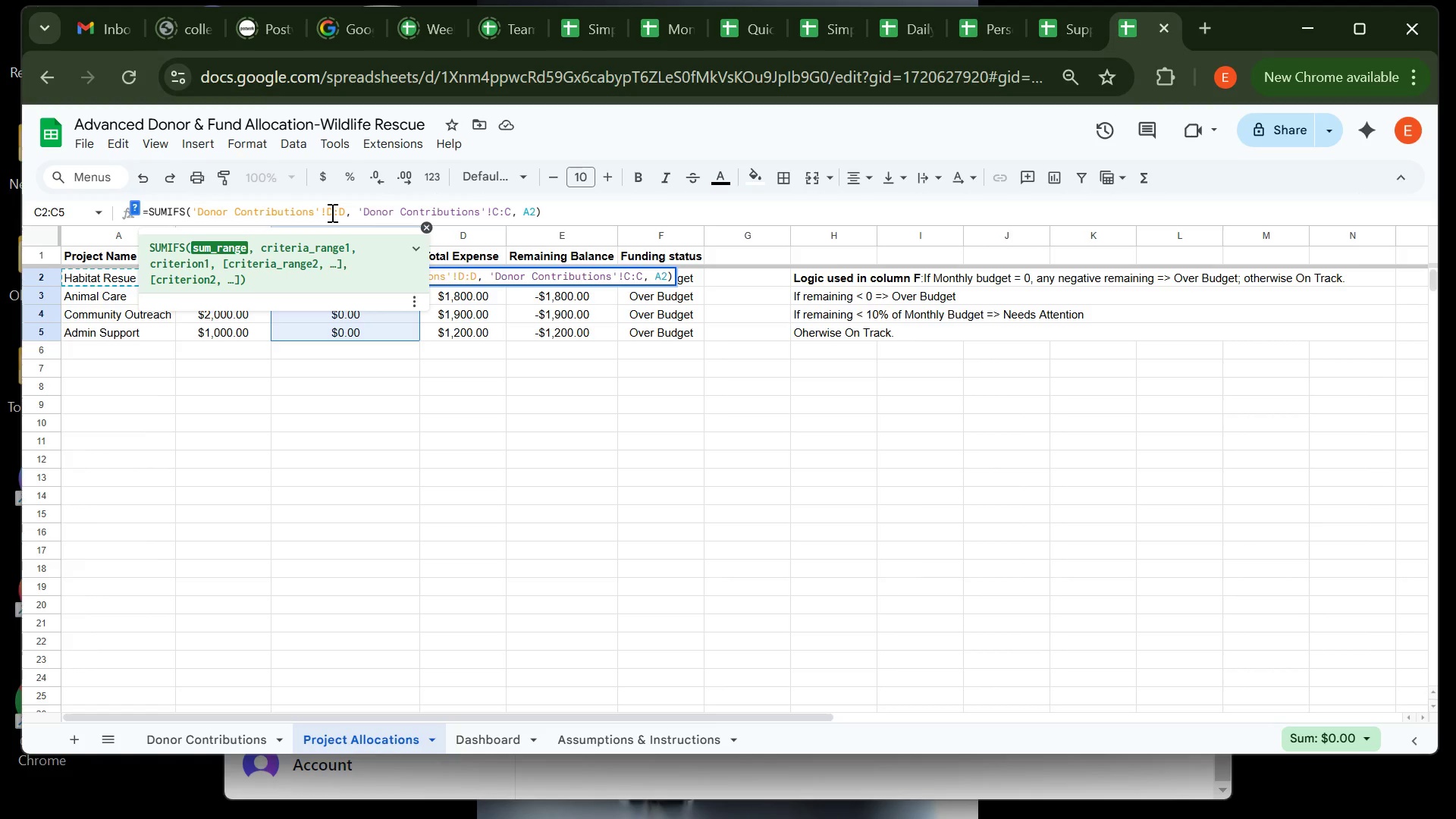 
key(ArrowLeft)
 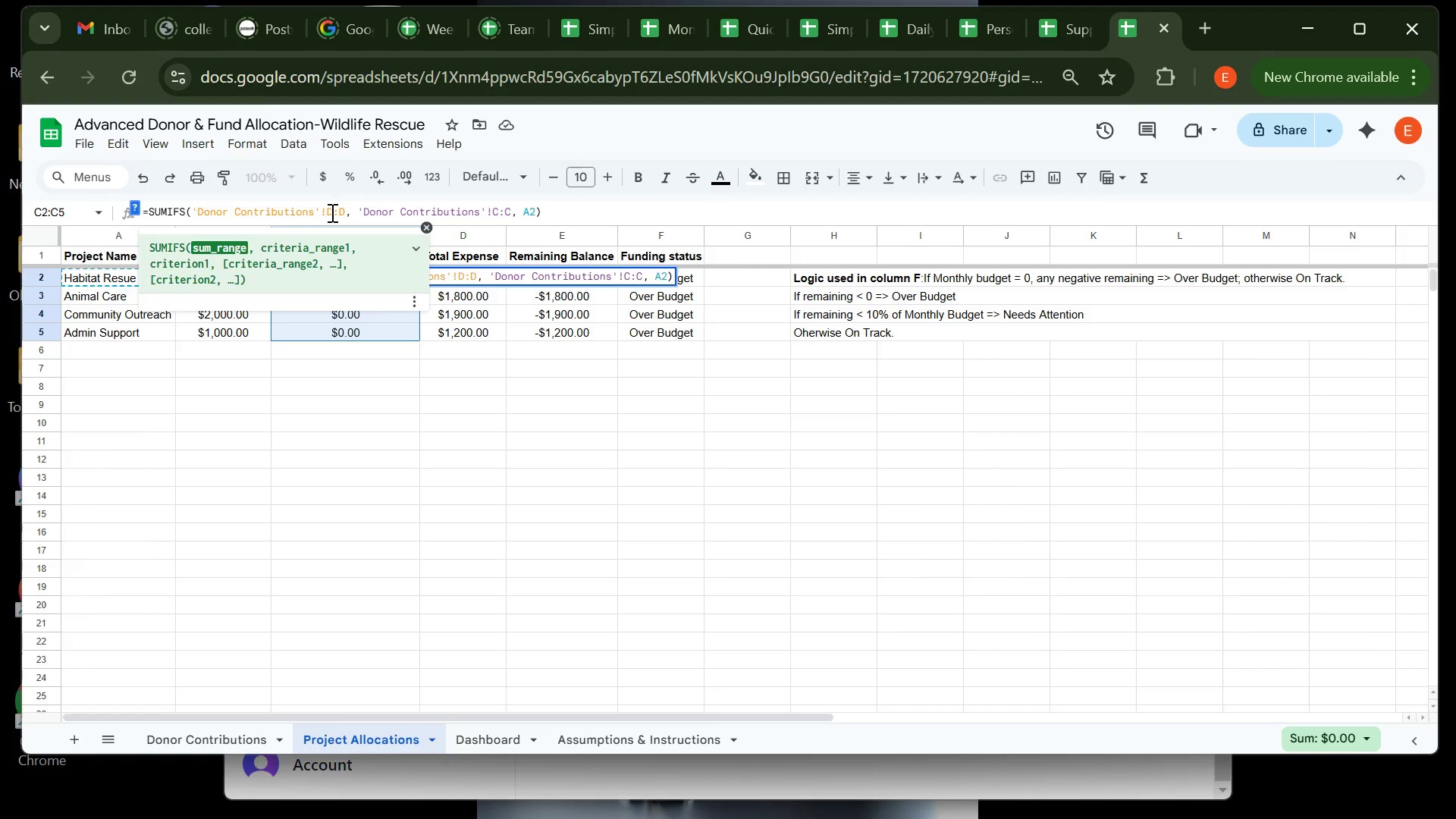 
key(Backspace)
 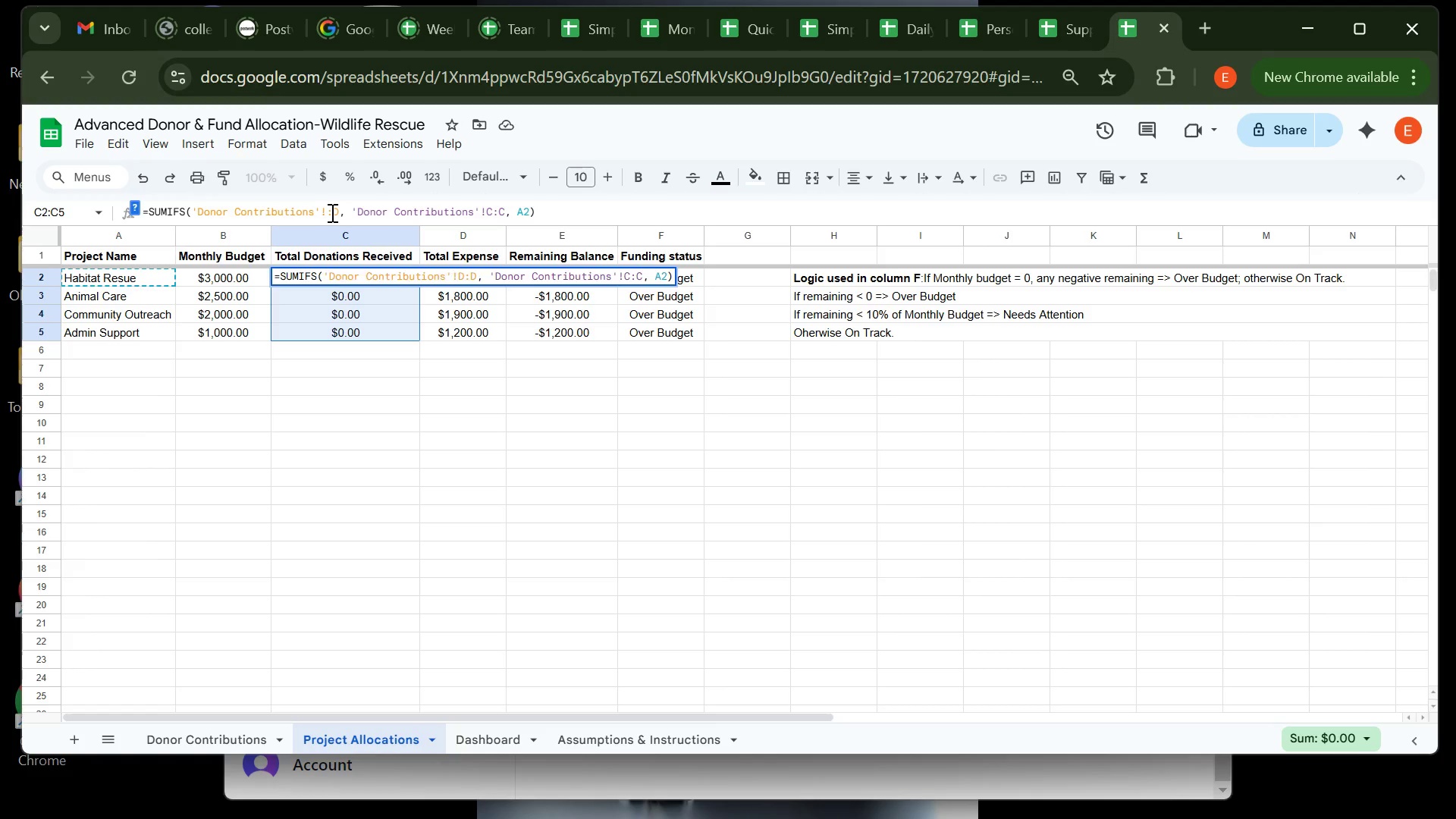 
key(CapsLock)
 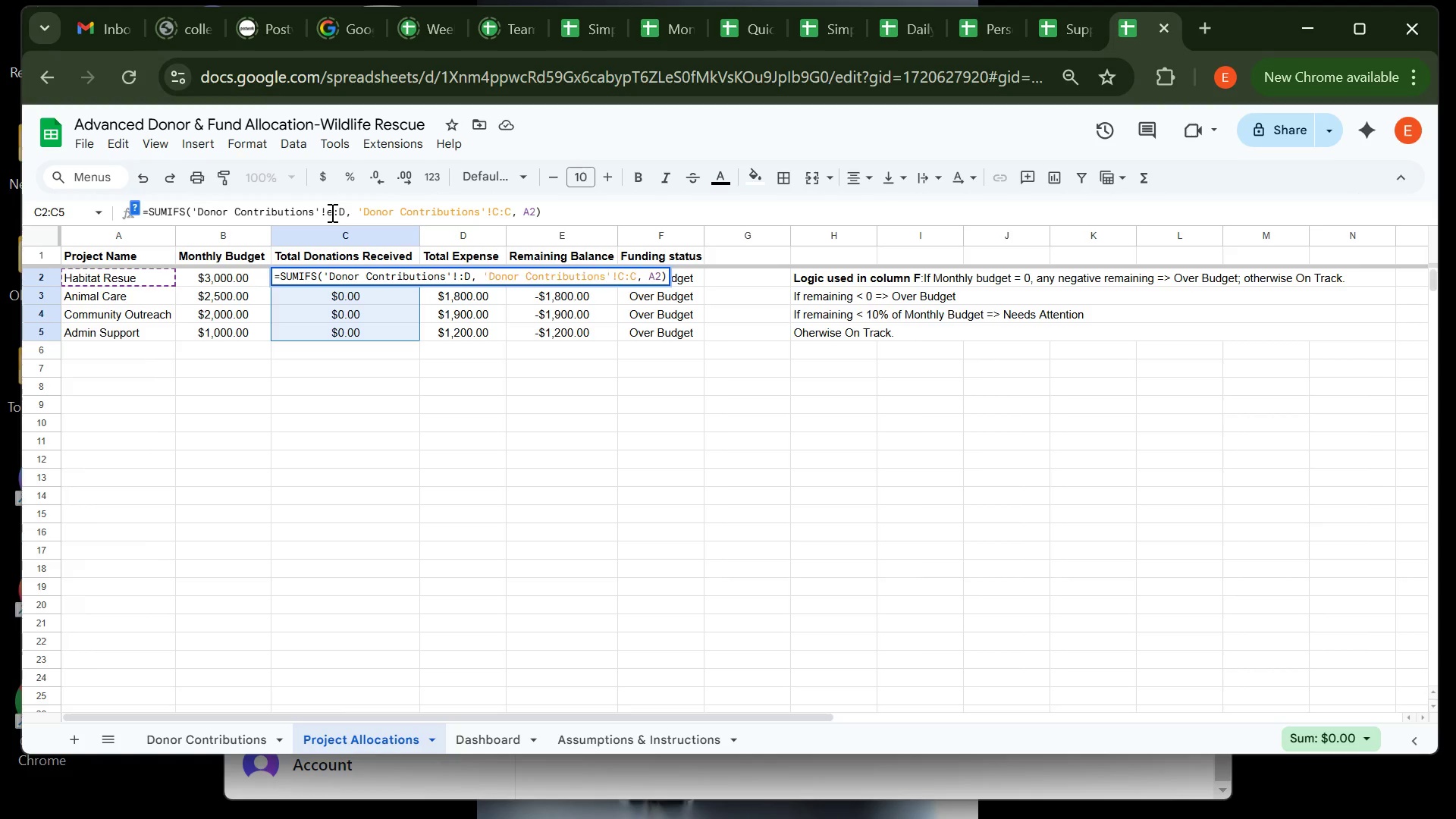 
key(E)
 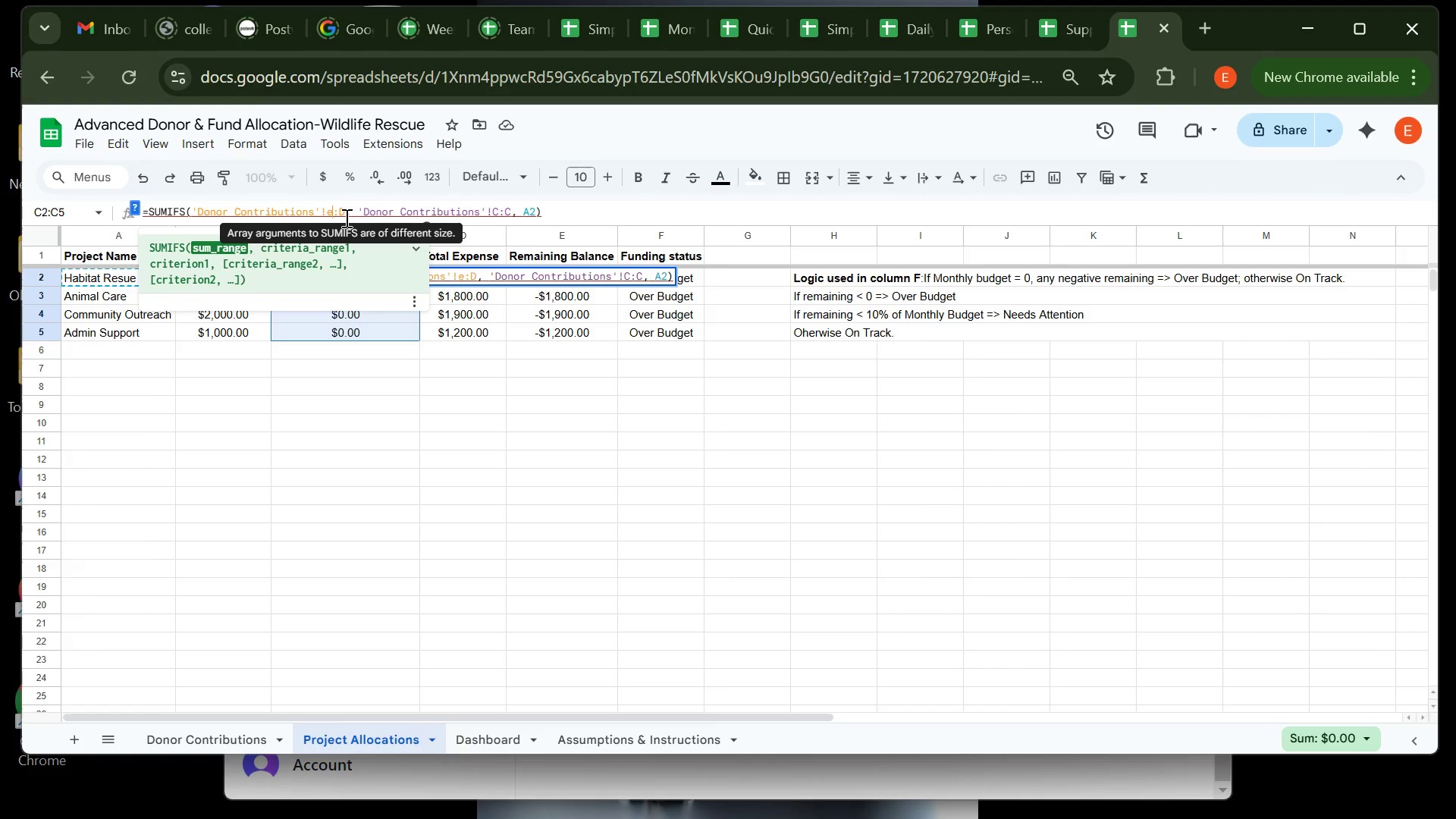 
key(Backspace)
 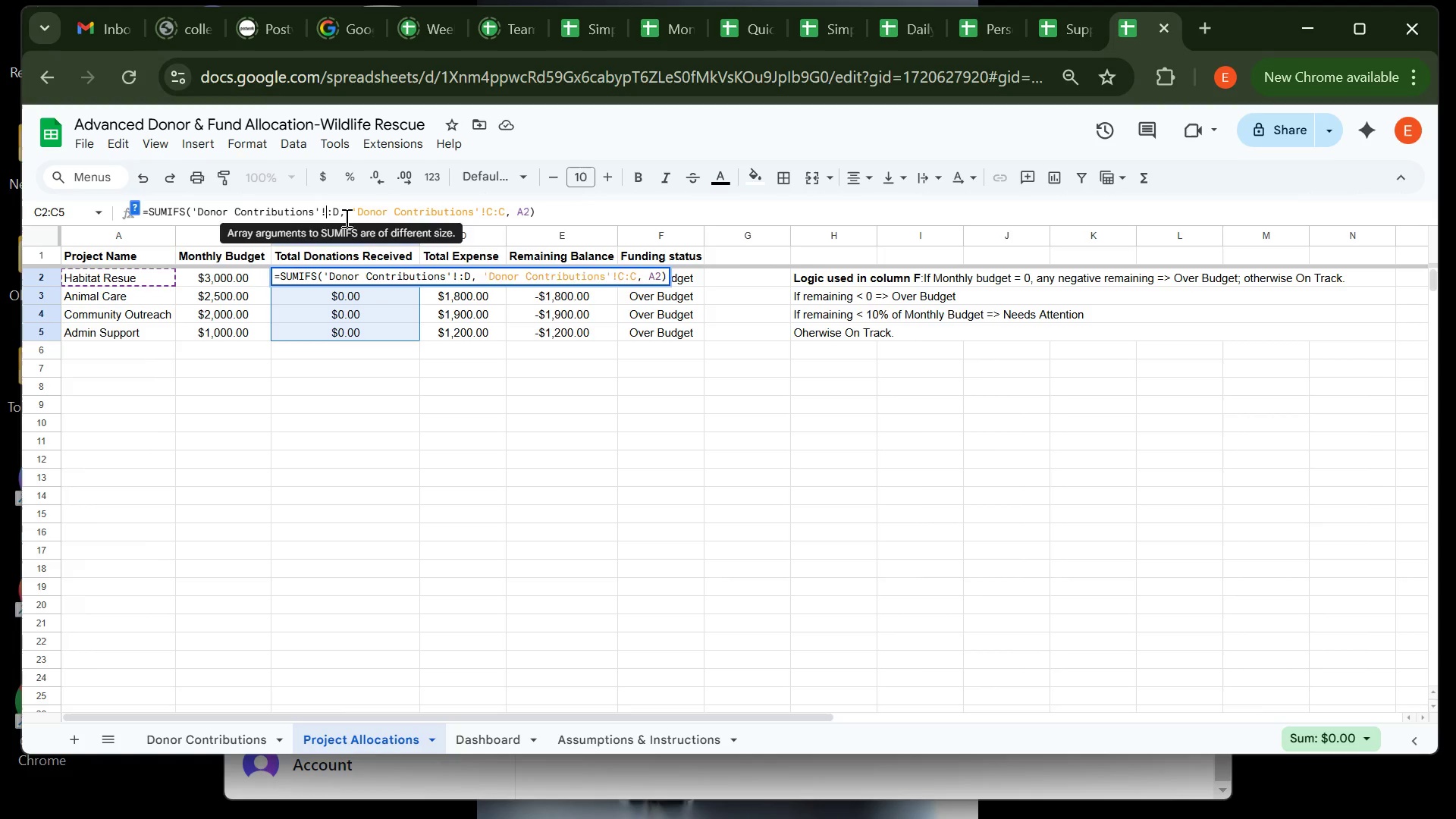 
key(CapsLock)
 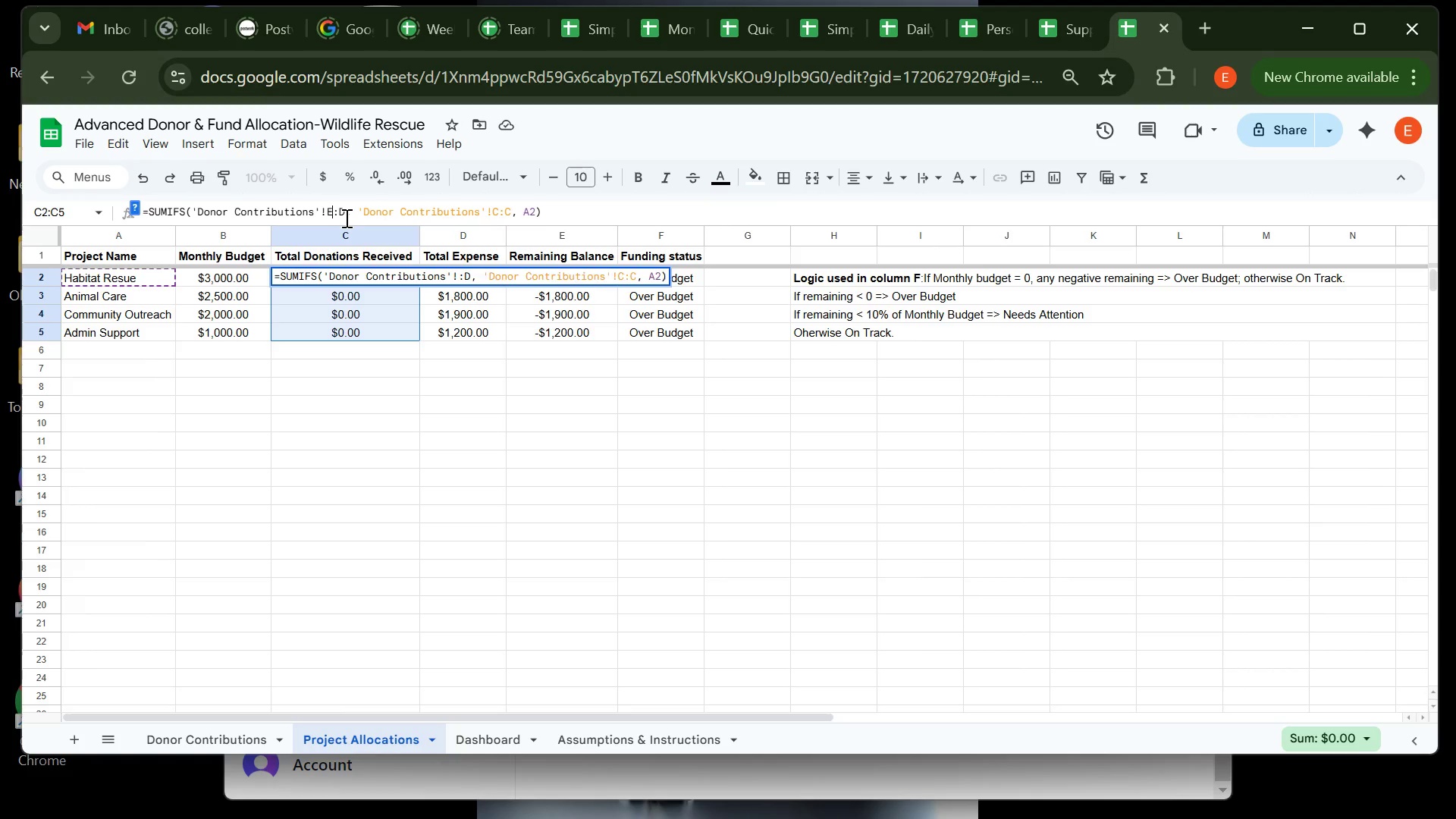 
key(E)
 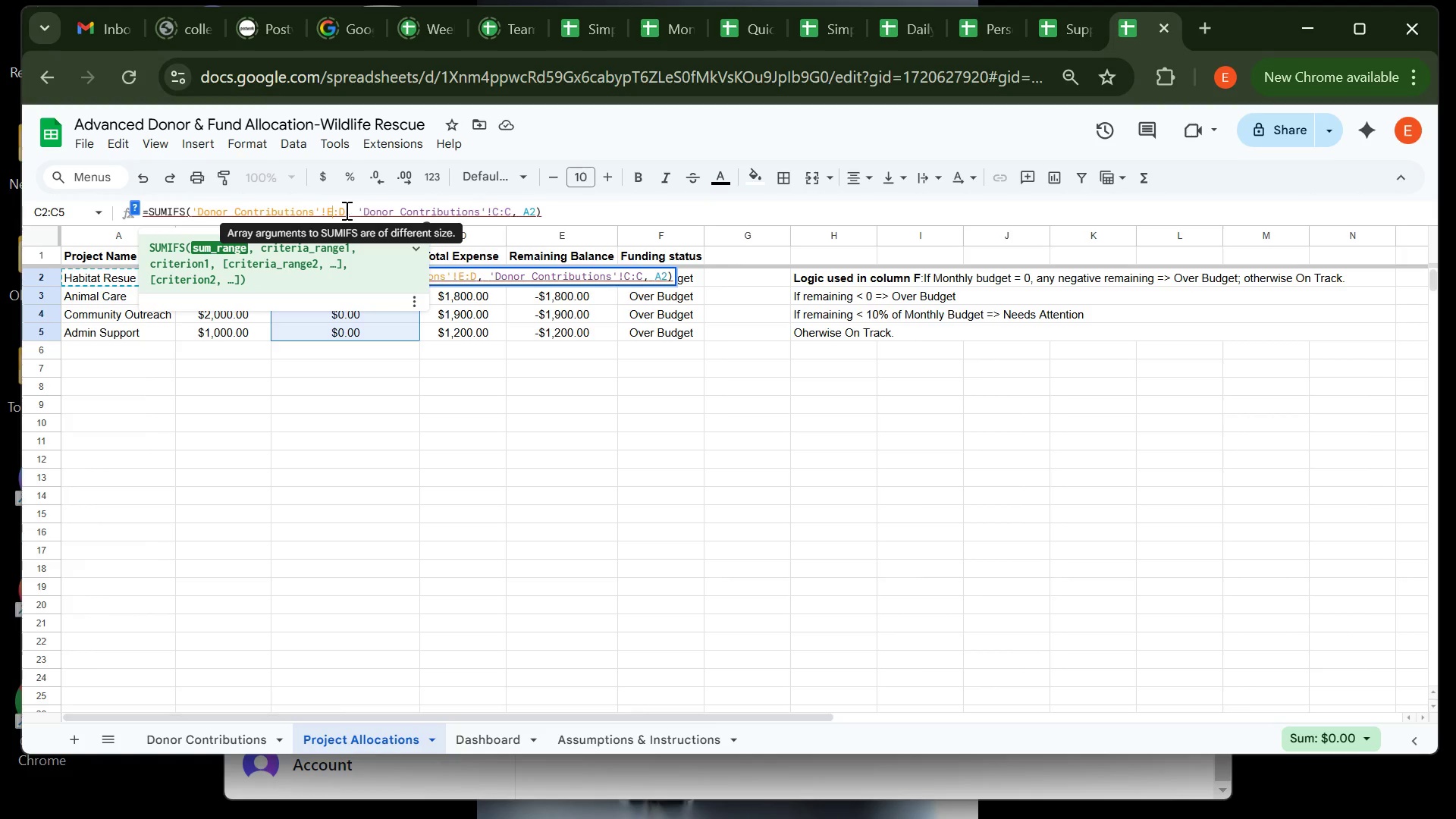 
left_click([345, 210])
 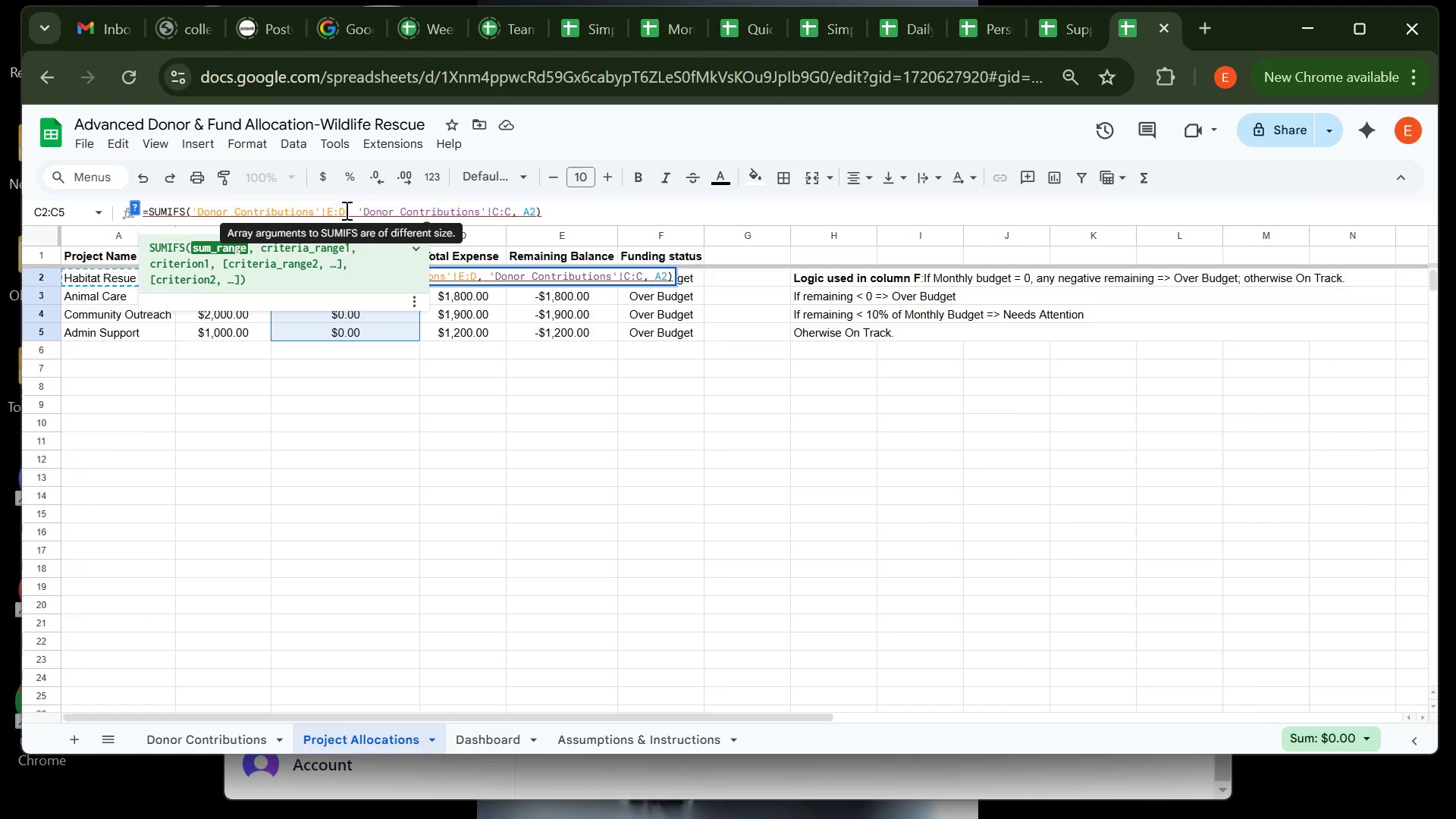 
key(Backspace)
 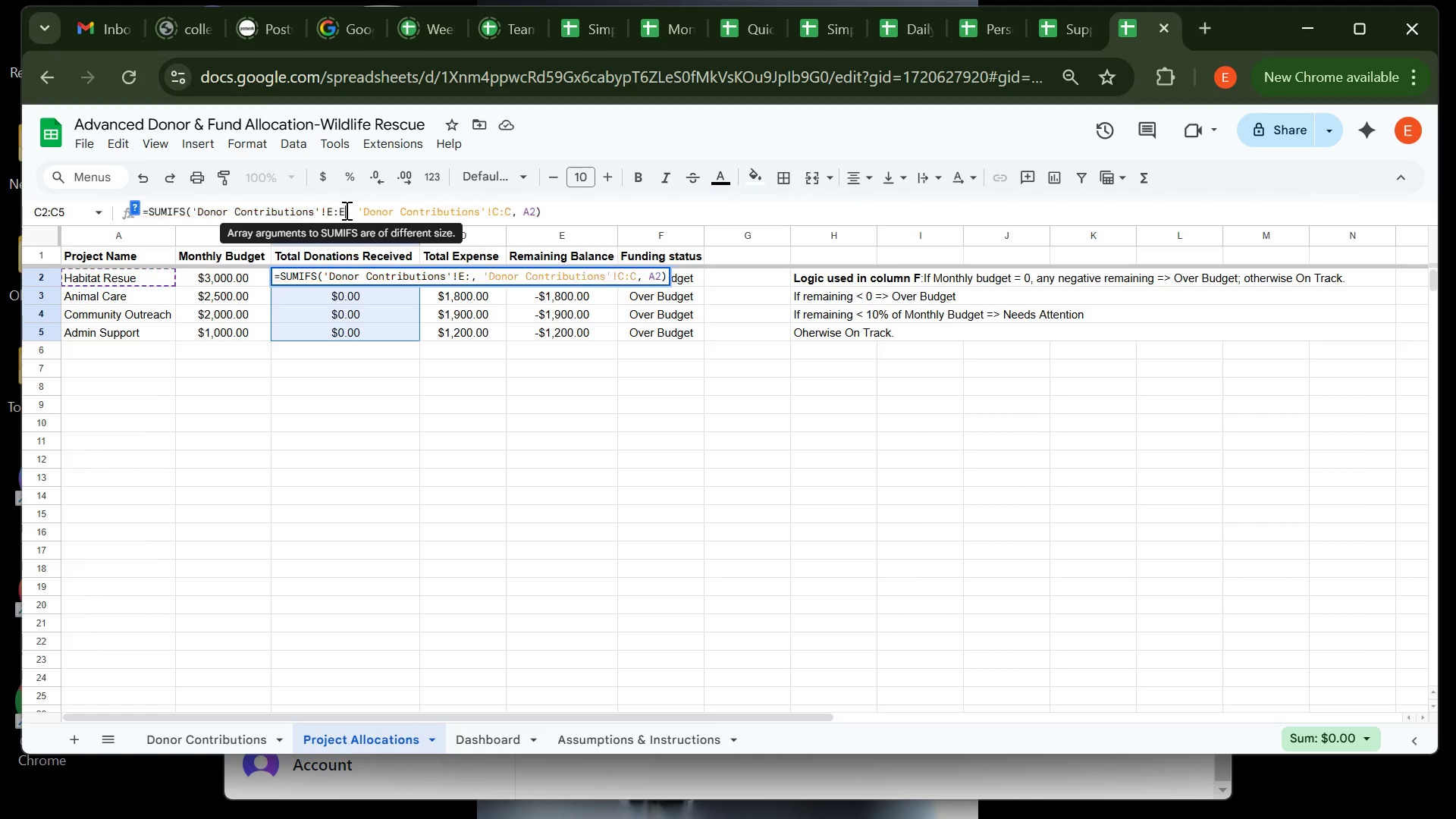 
key(E)
 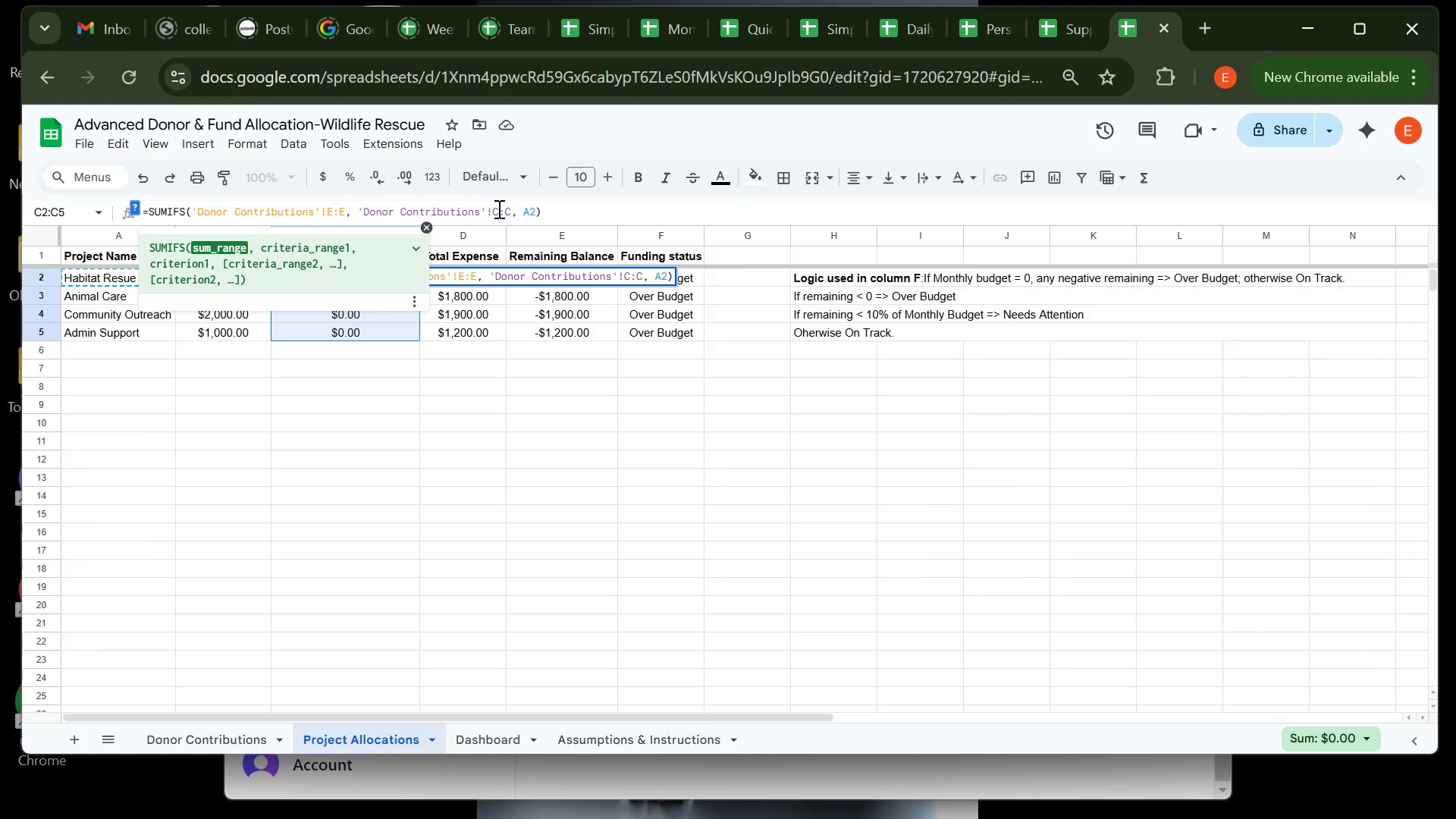 
left_click([497, 210])
 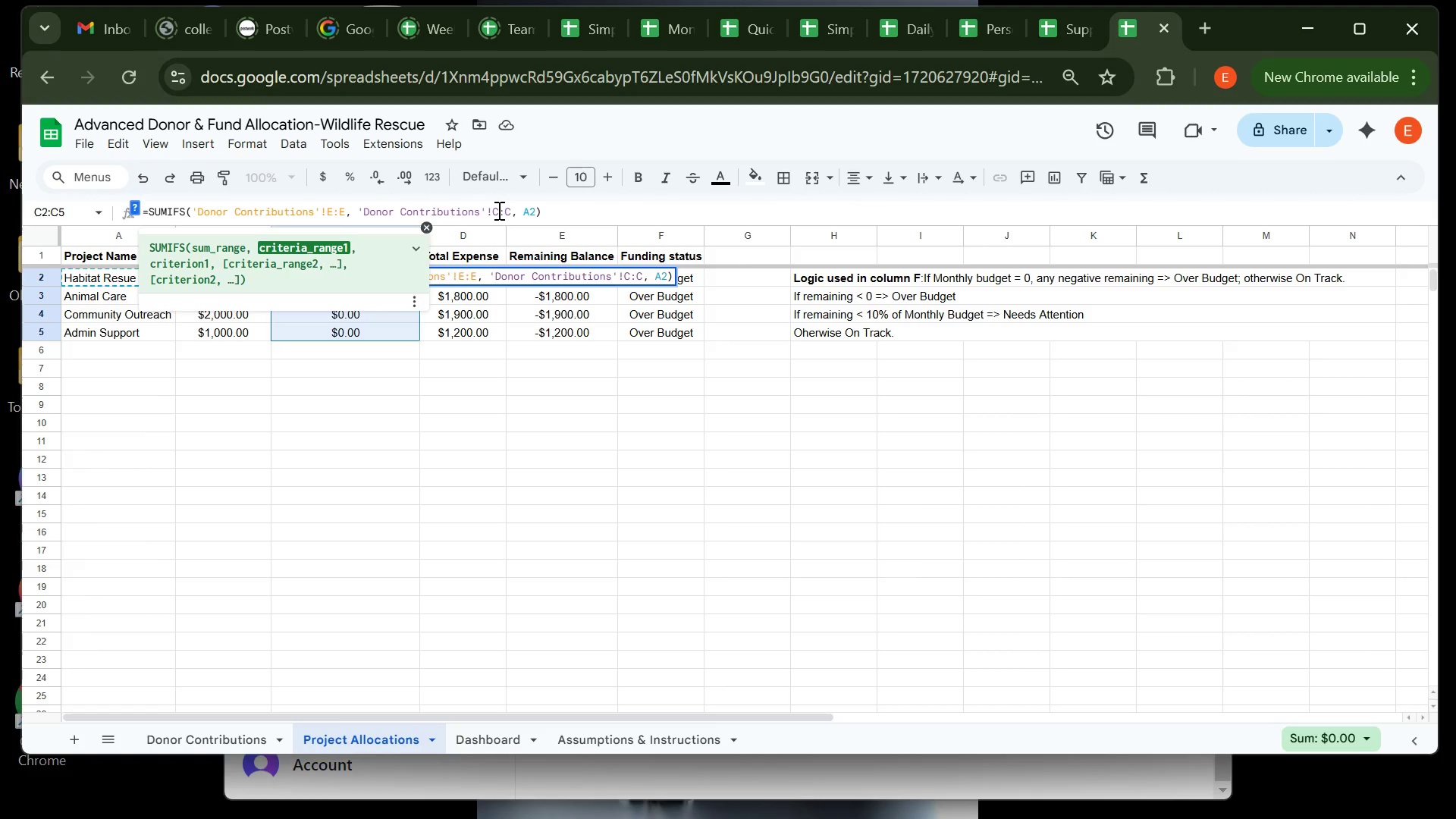 
key(Backspace)
 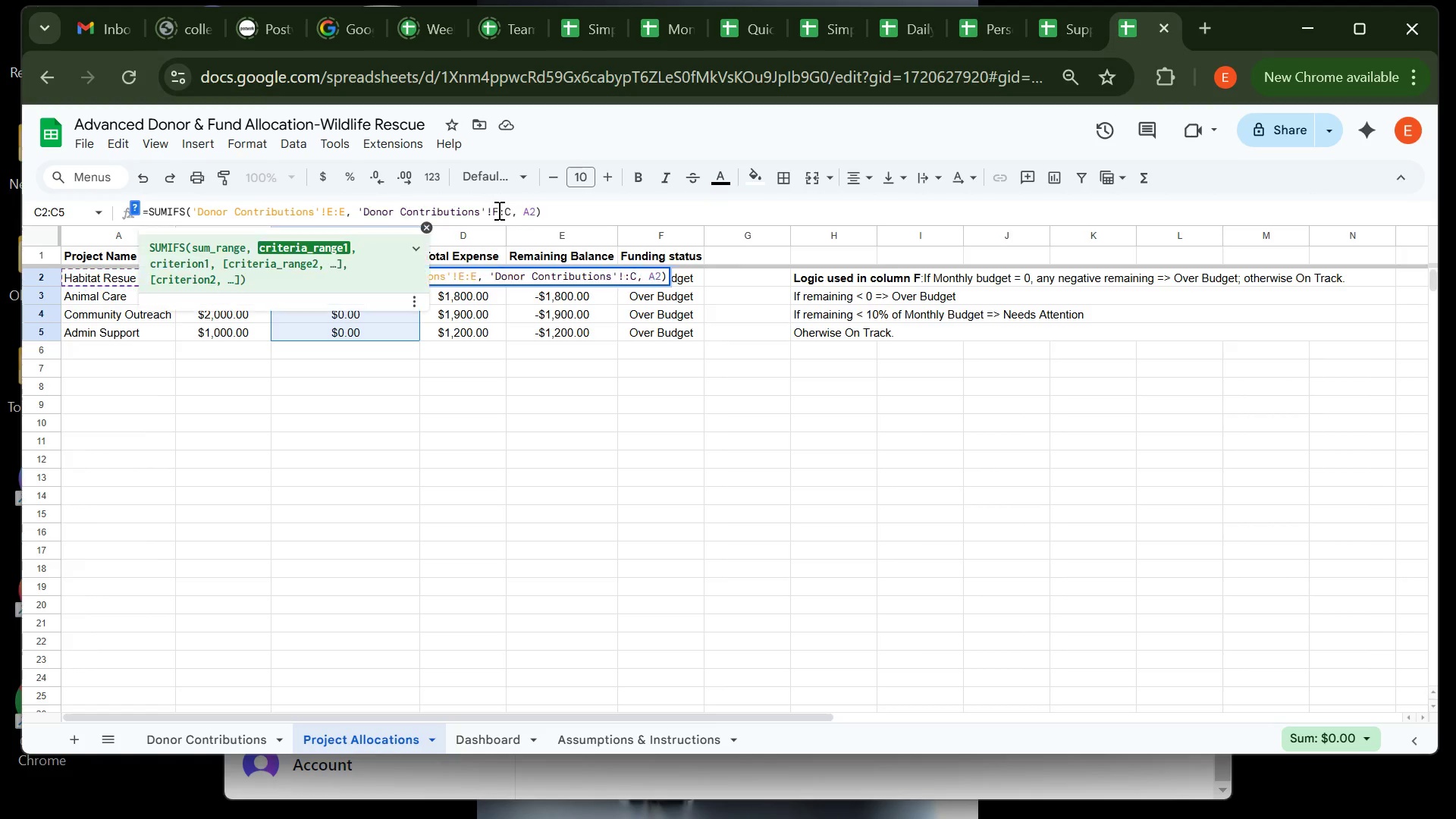 
key(F)
 